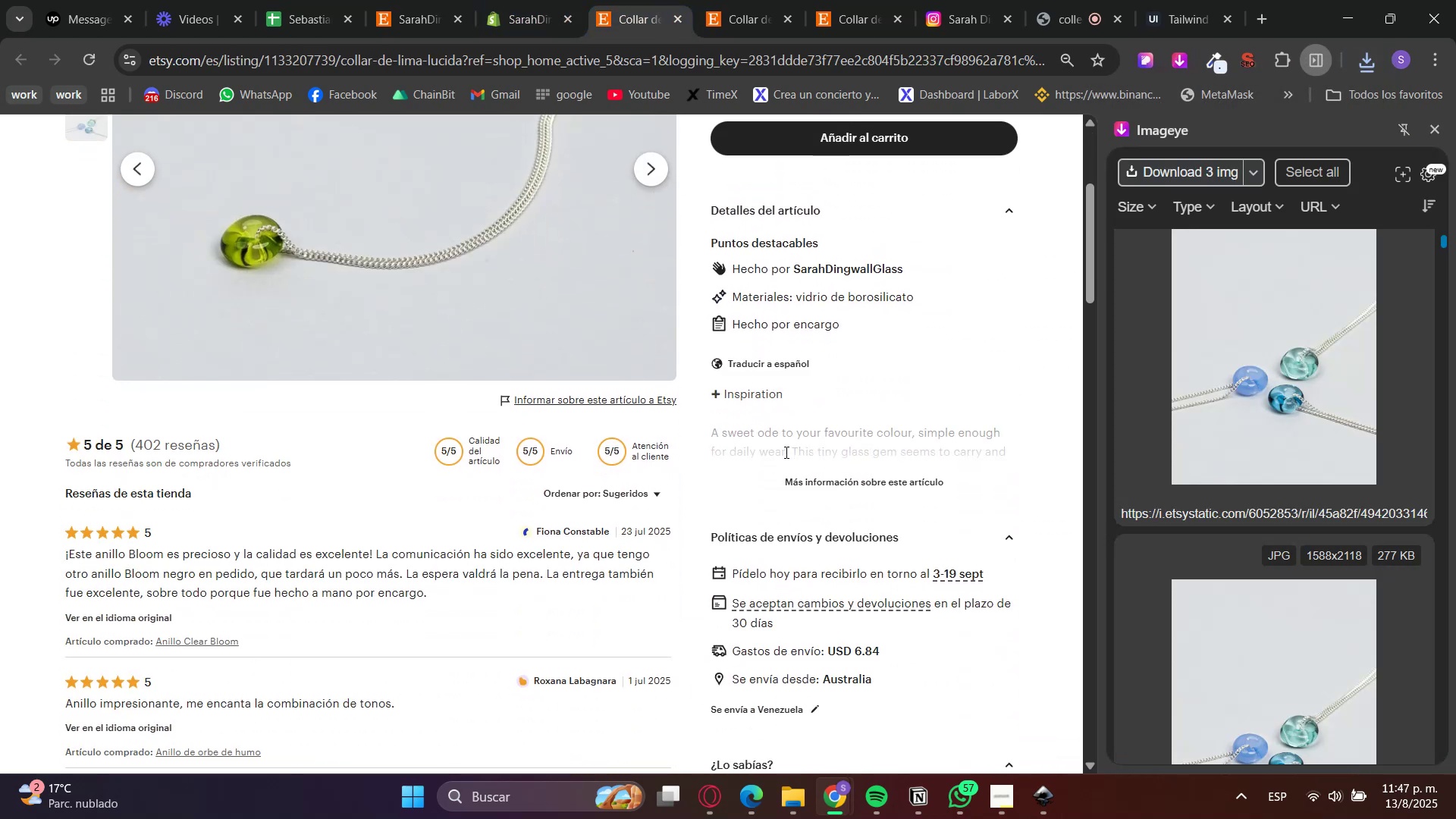 
left_click([801, 485])
 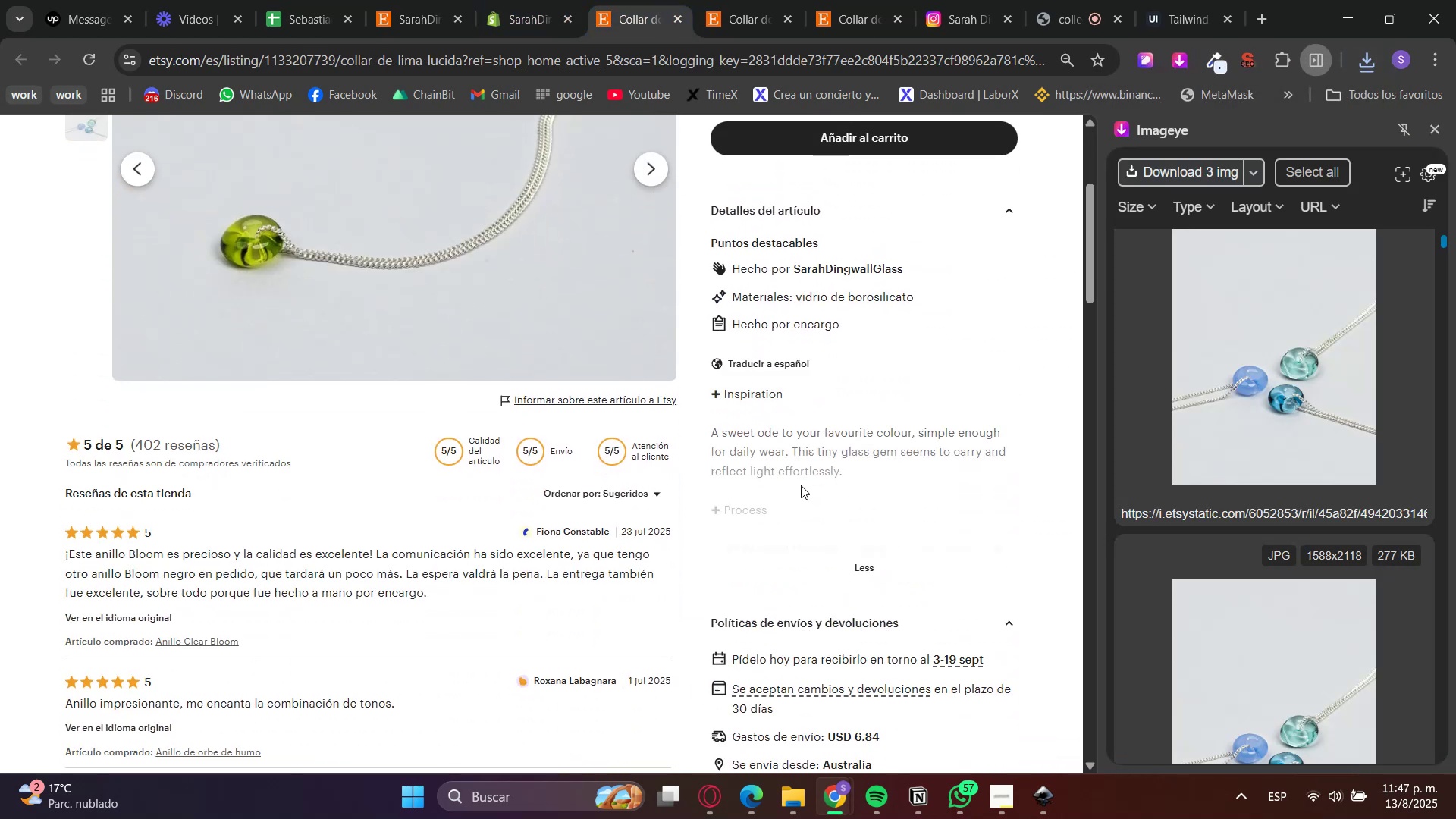 
scroll: coordinate [796, 462], scroll_direction: up, amount: 2.0
 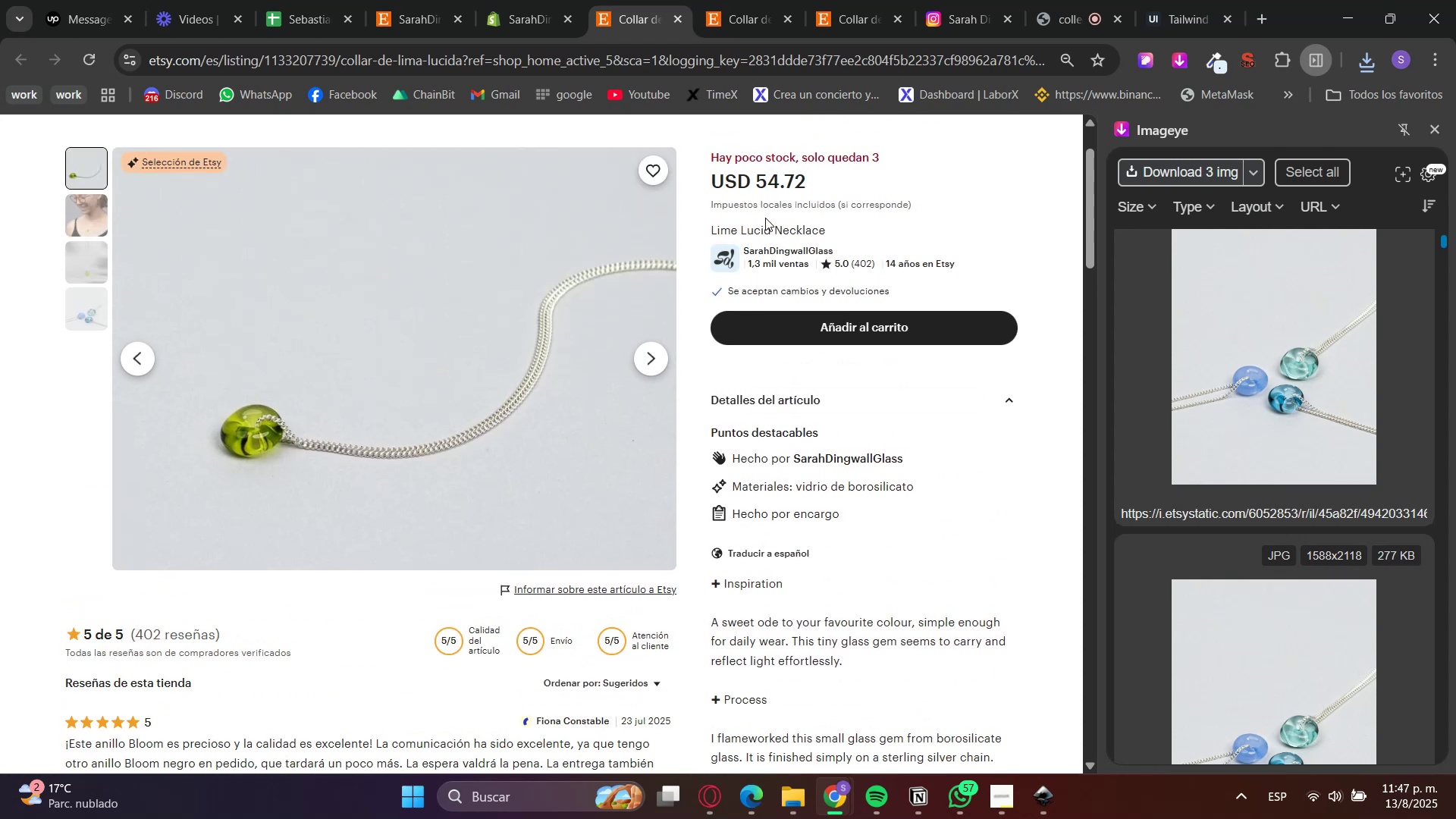 
double_click([765, 230])
 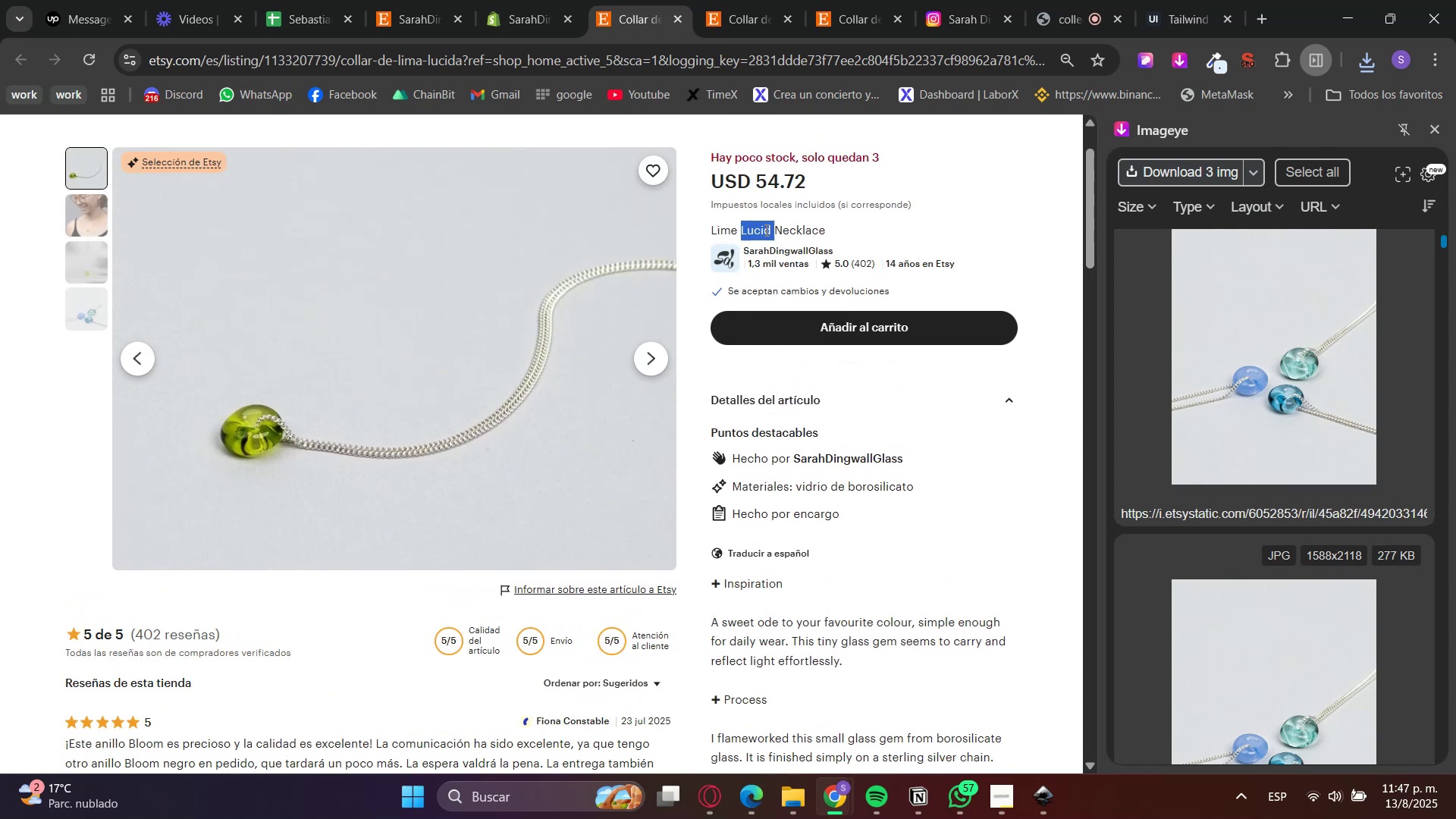 
triple_click([765, 230])
 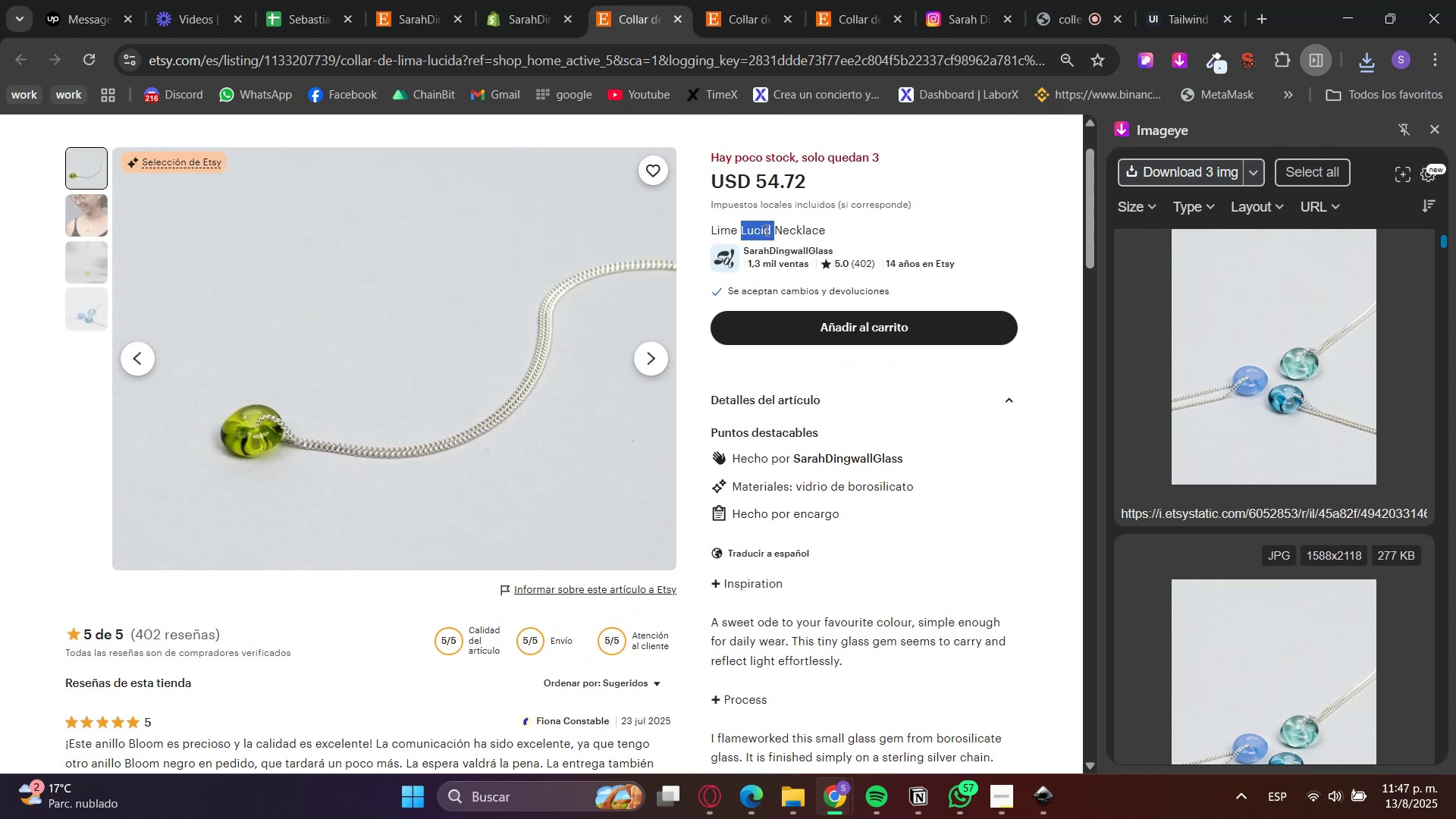 
triple_click([765, 230])
 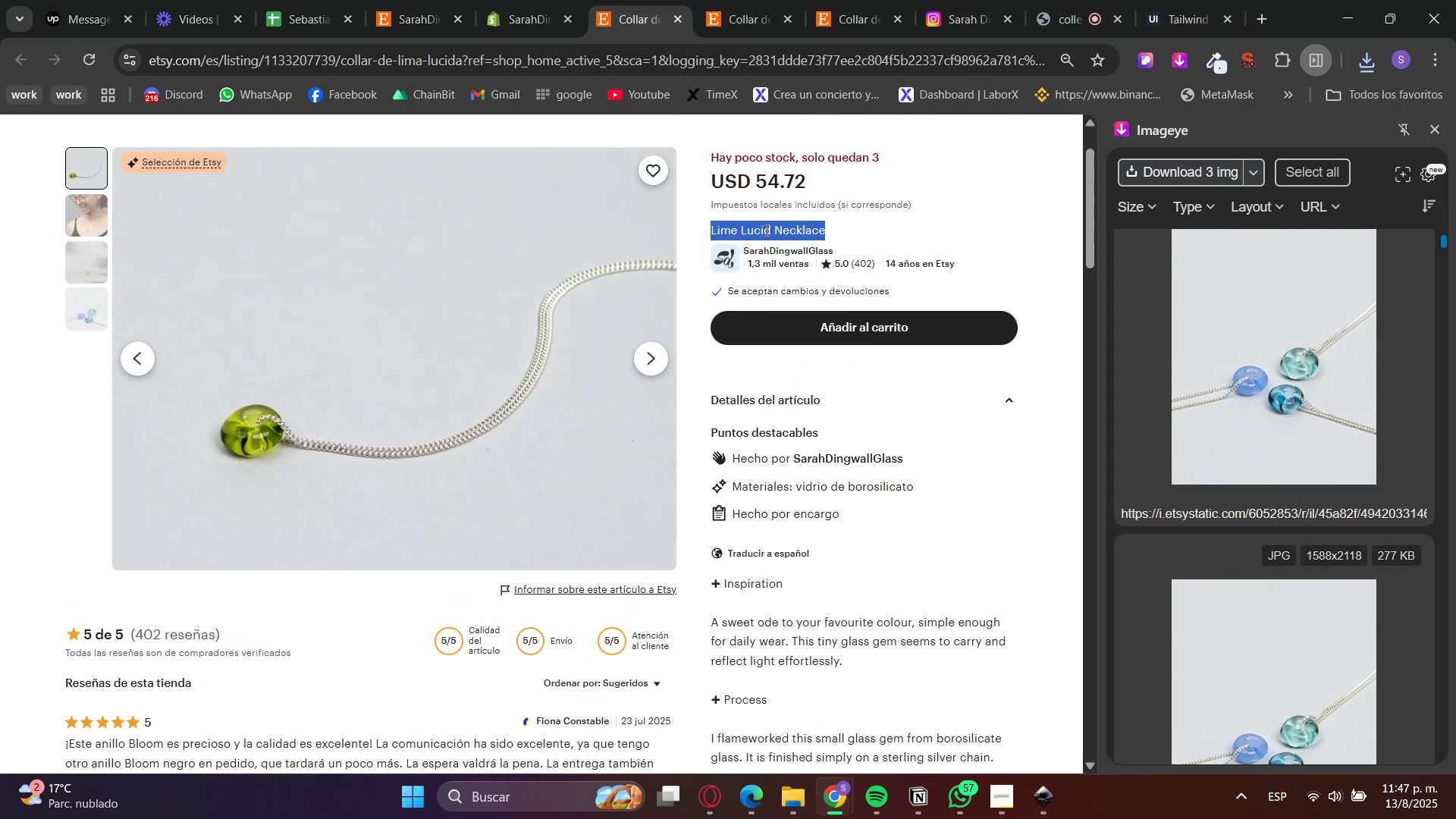 
key(Control+C)
 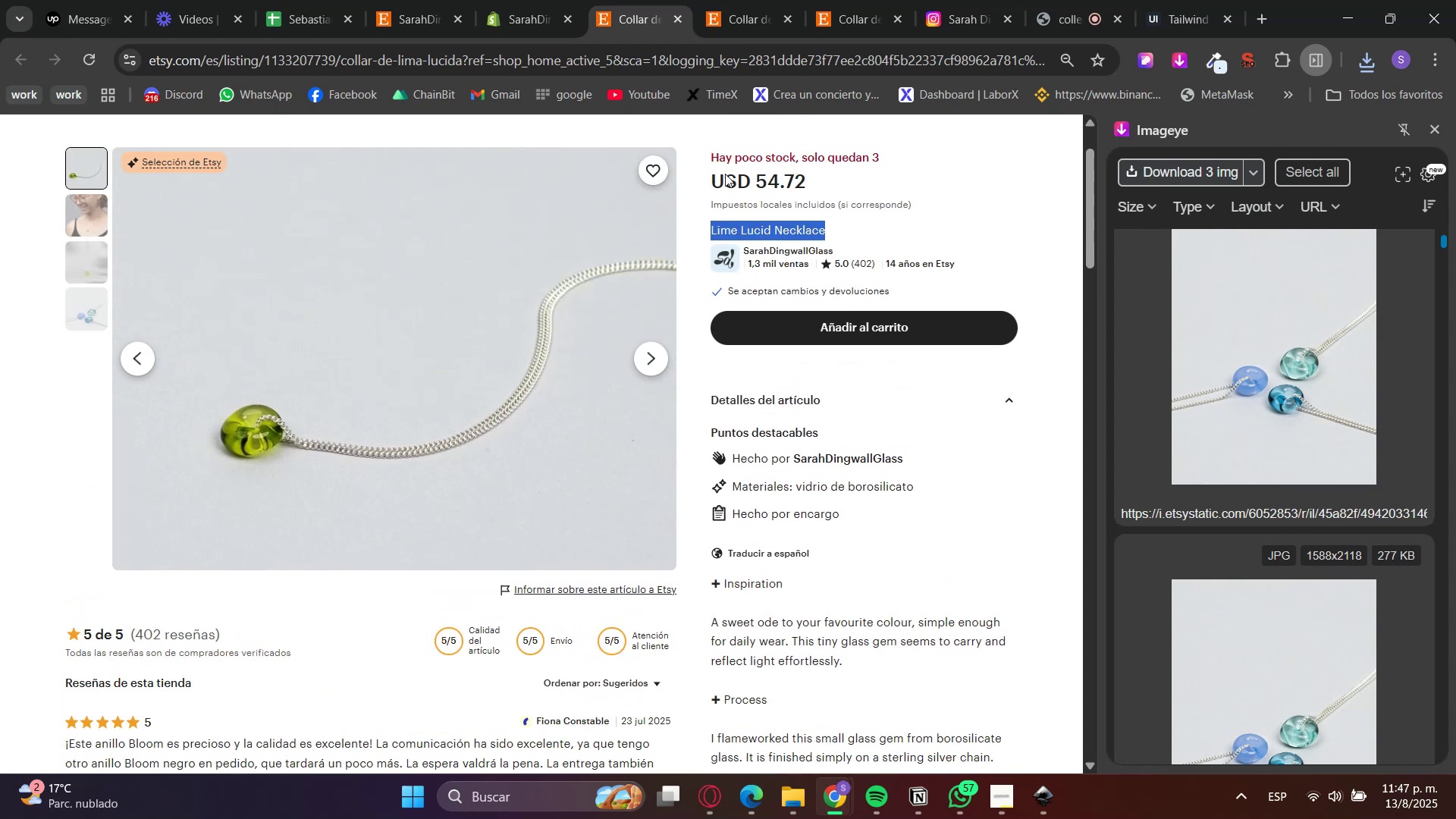 
key(Control+C)
 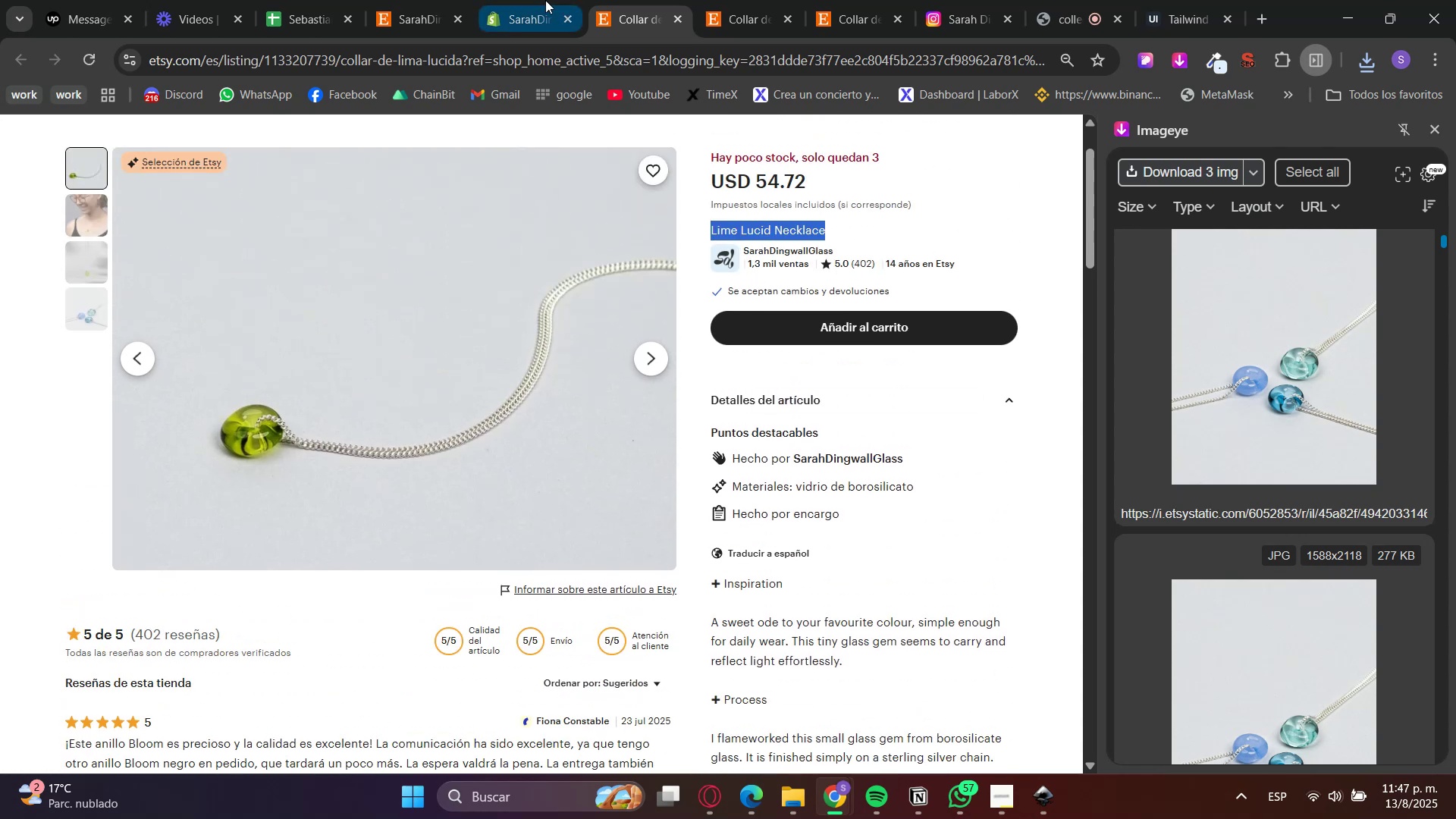 
key(Control+V)
 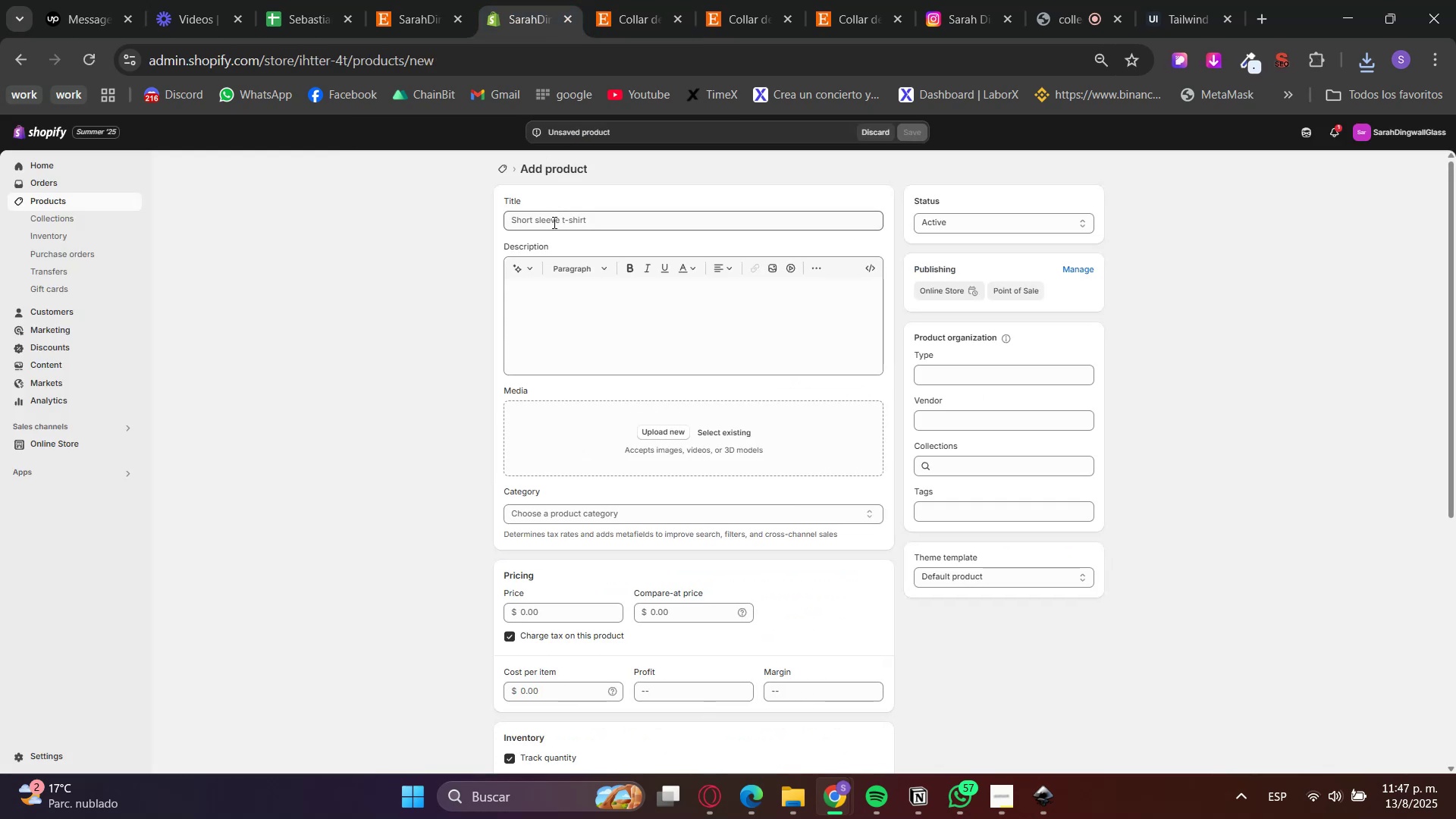 
double_click([554, 226])
 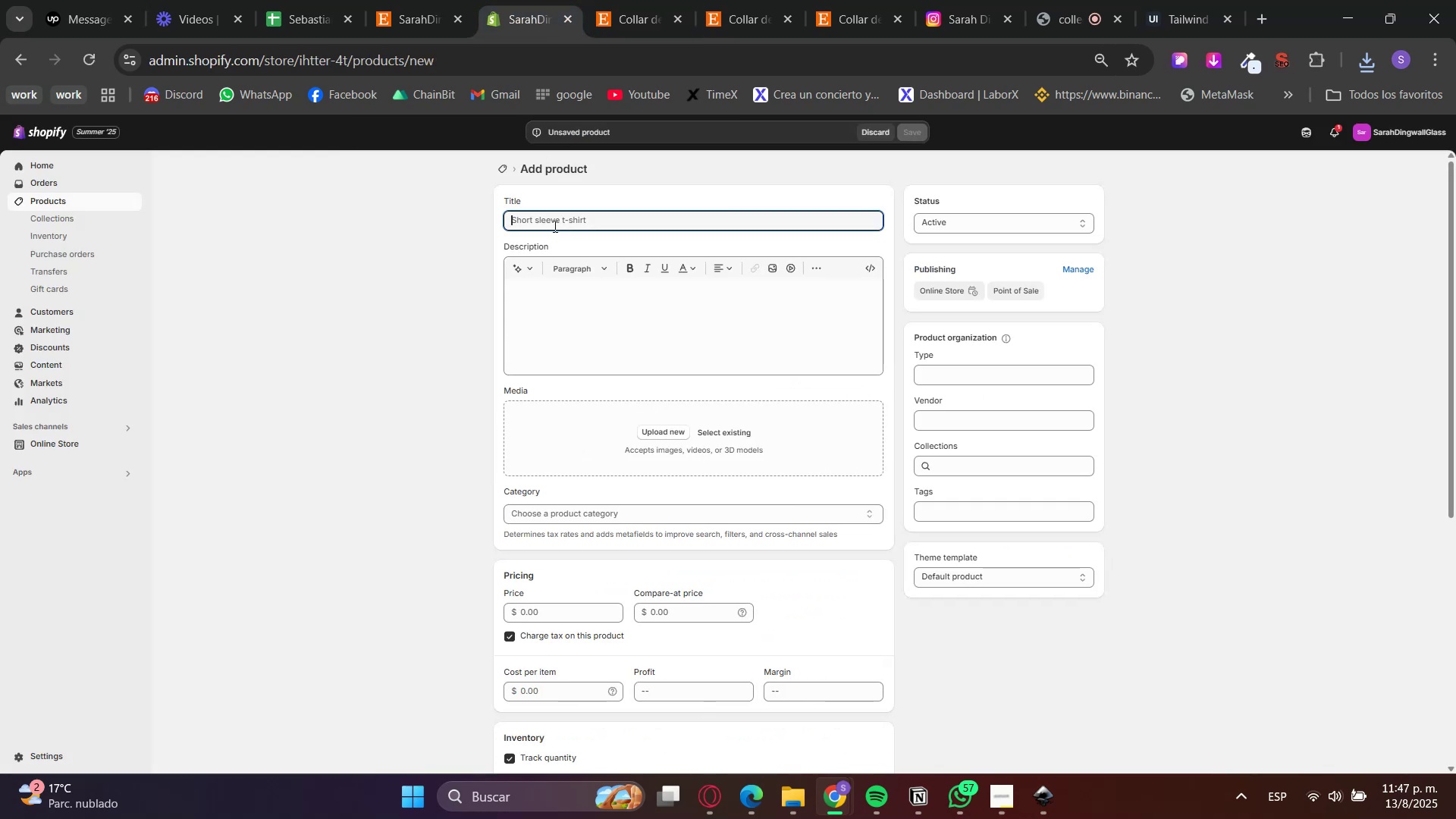 
key(Control+V)
 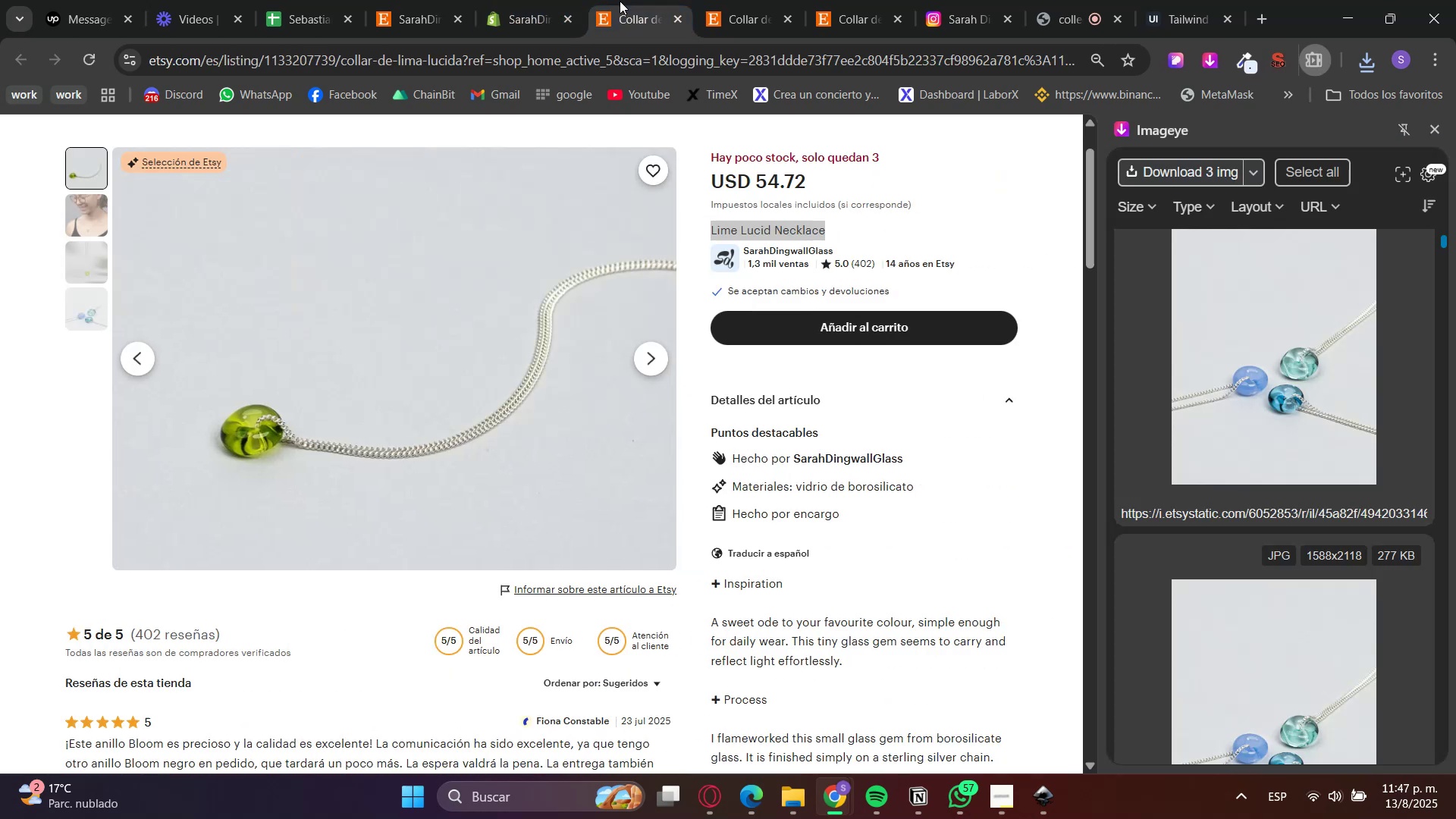 
scroll: coordinate [761, 431], scroll_direction: down, amount: 3.0
 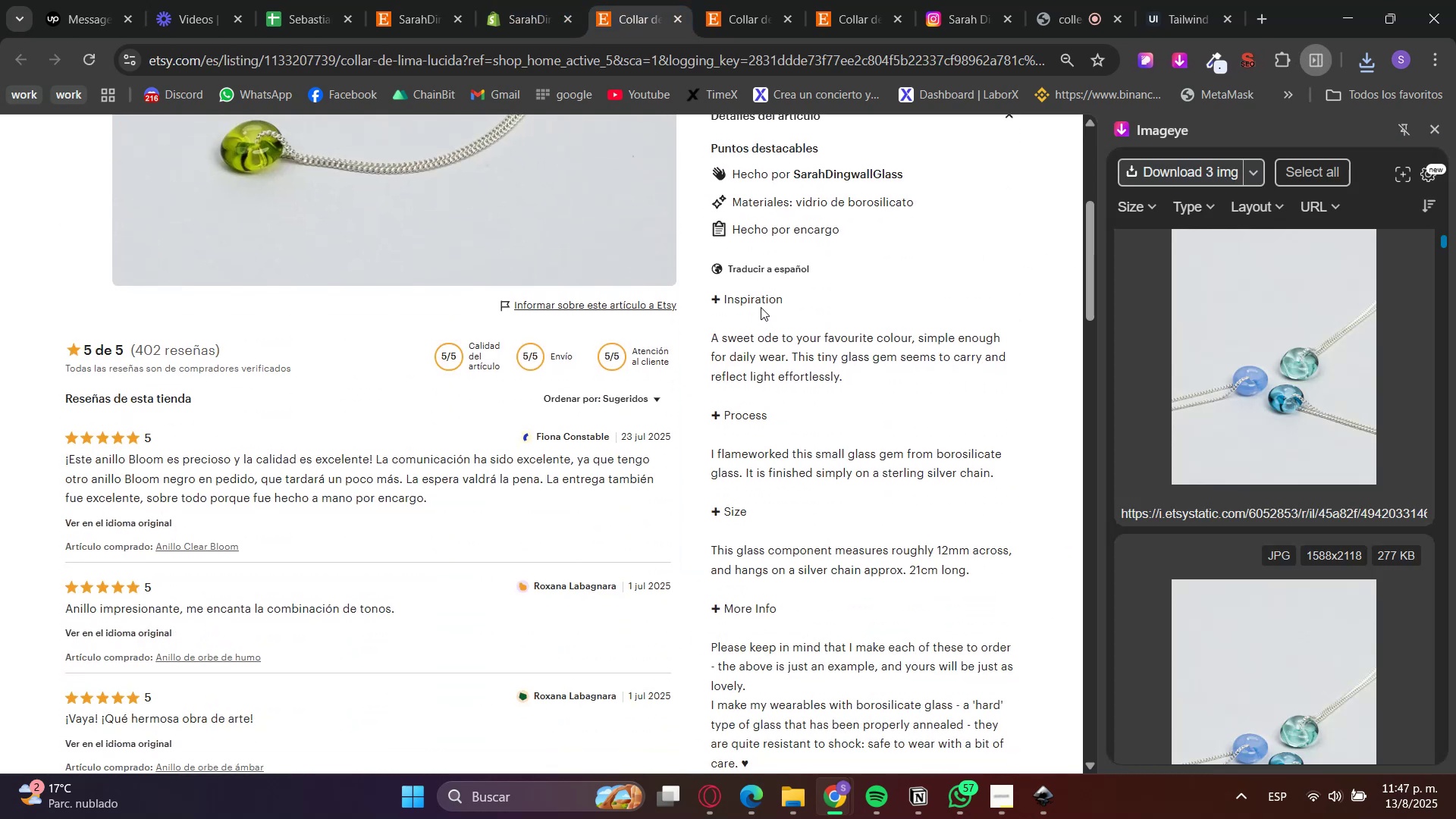 
double_click([755, 301])
 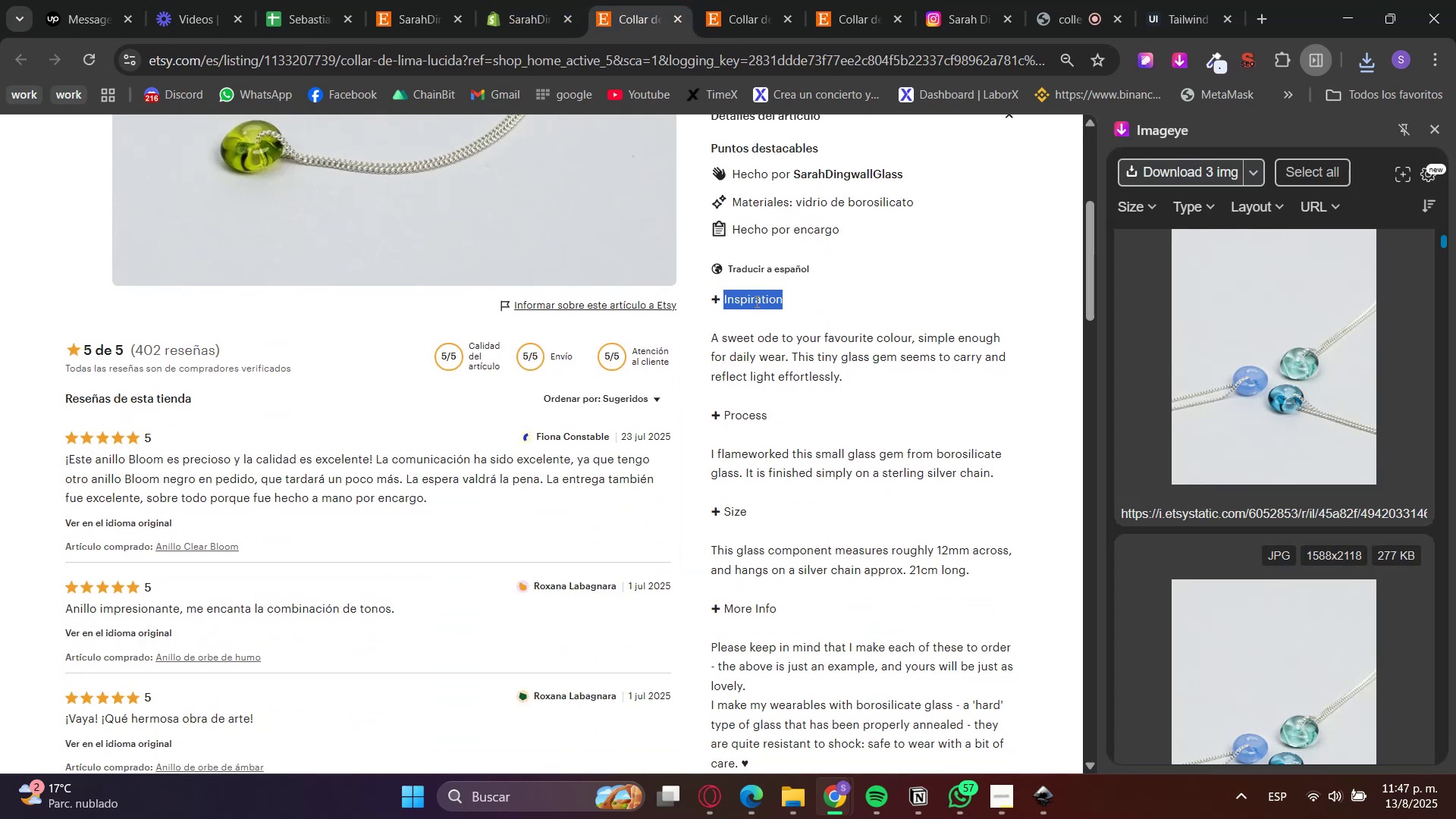 
left_click_drag(start_coordinate=[755, 301], to_coordinate=[779, 384])
 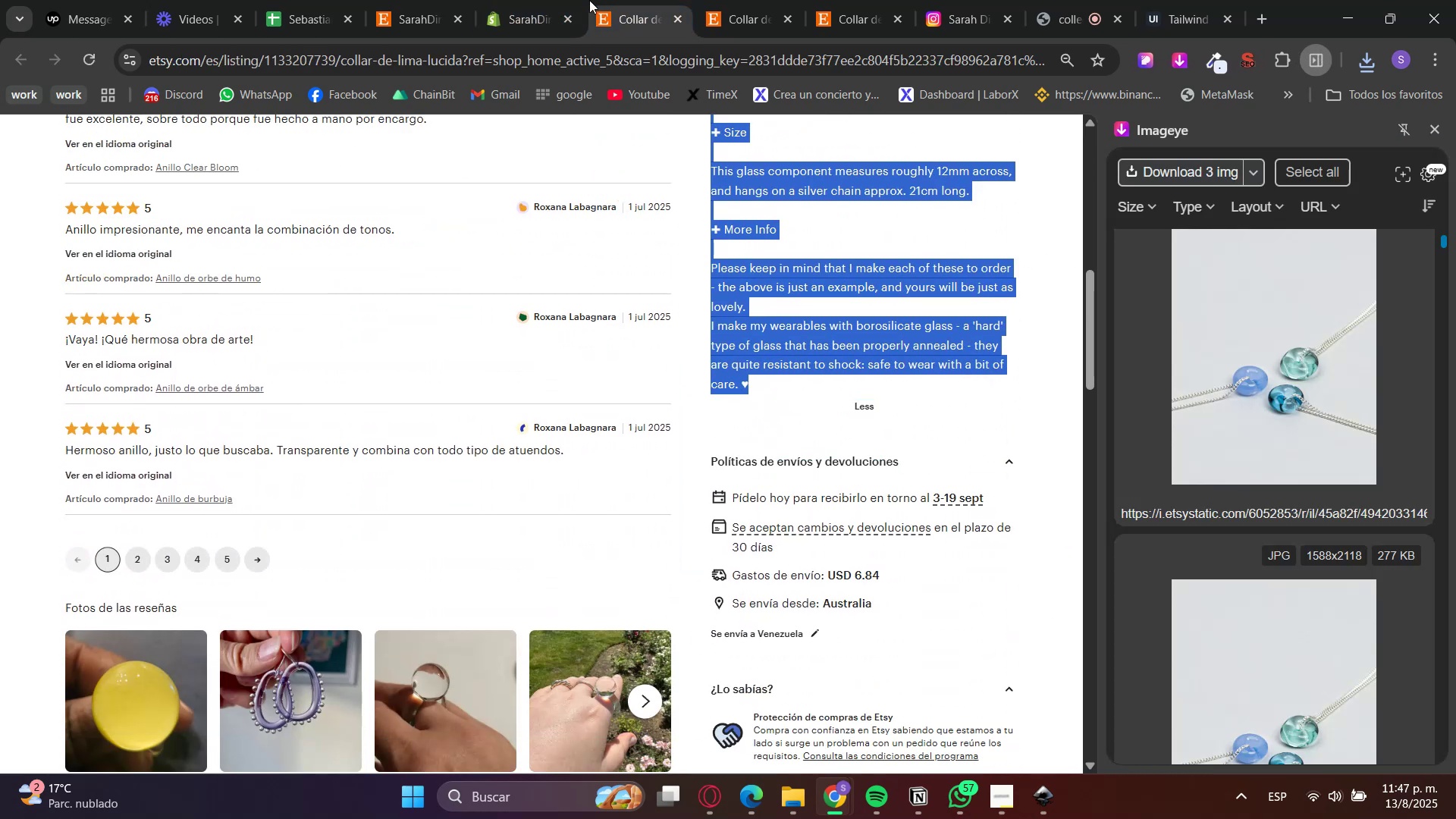 
scroll: coordinate [788, 446], scroll_direction: down, amount: 4.0
 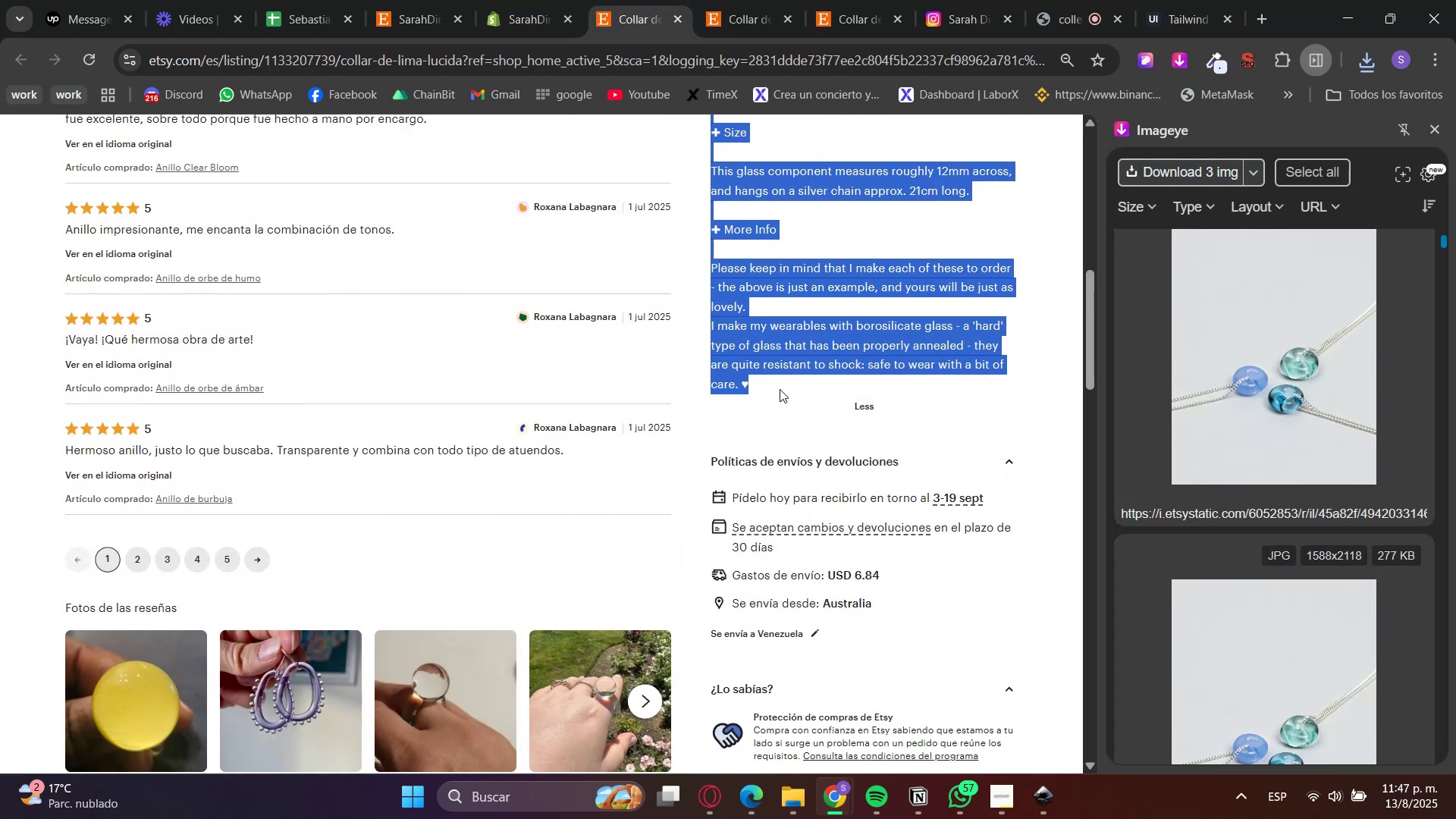 
key(Control+C)
 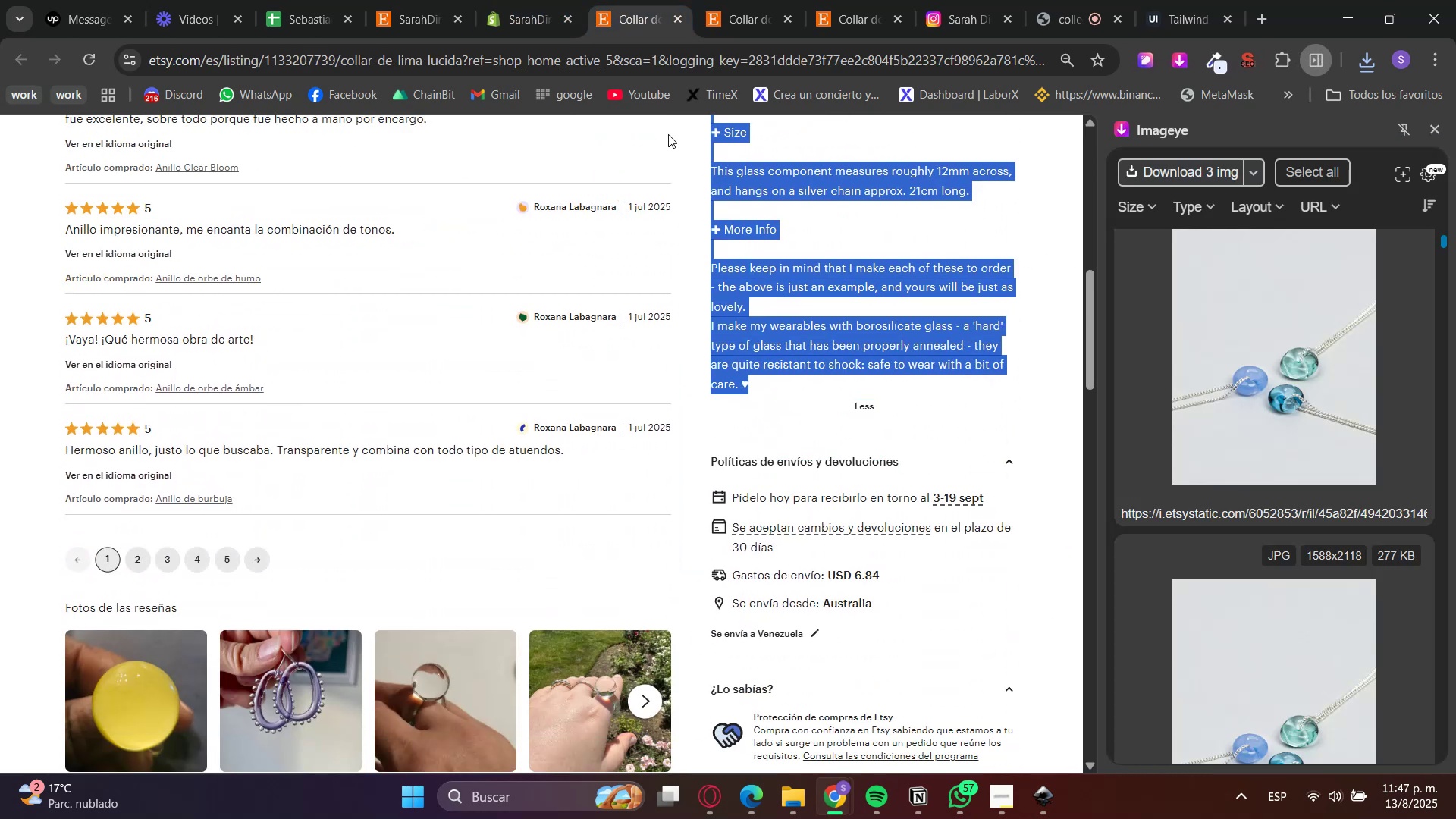 
key(Control+C)
 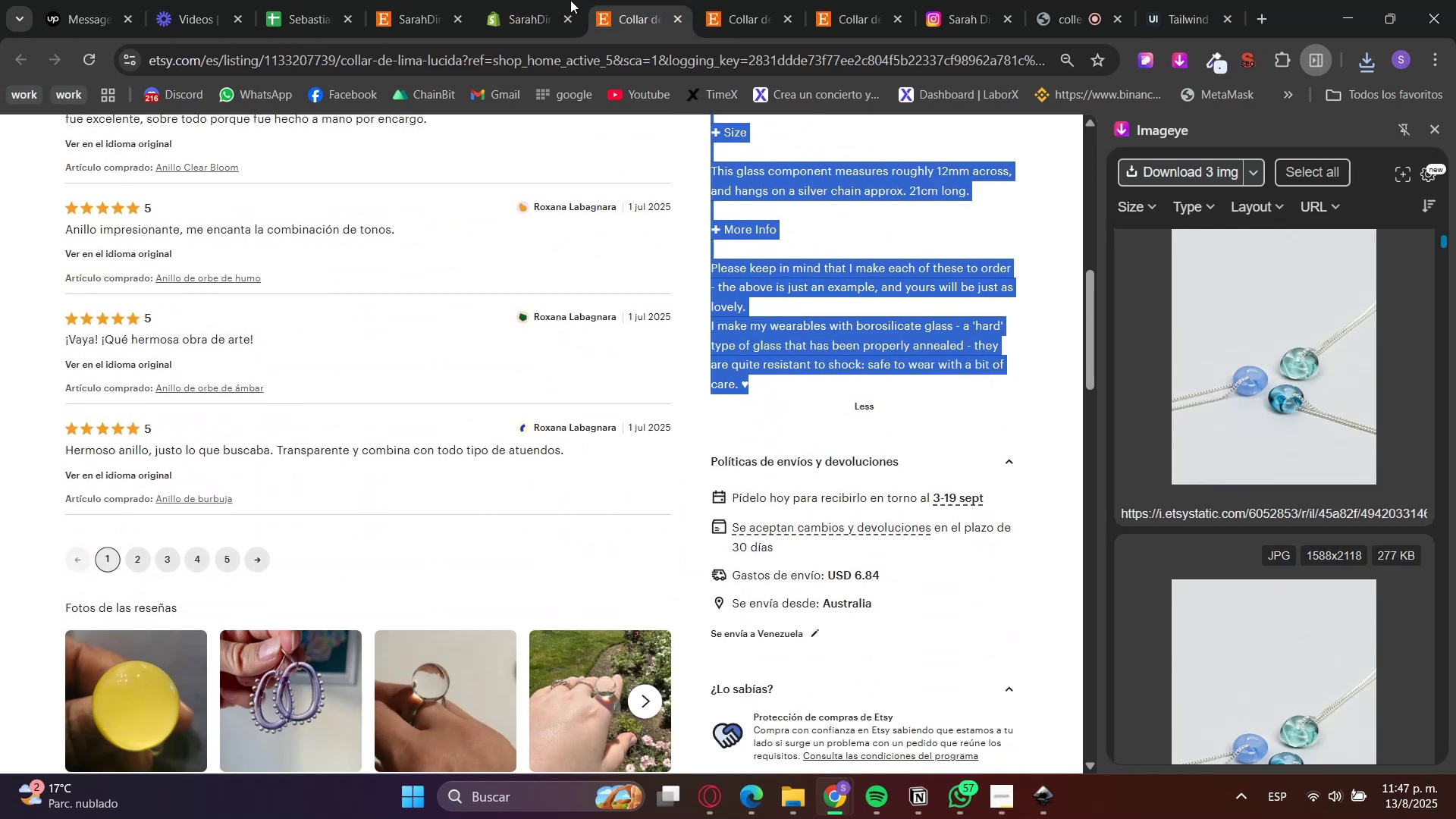 
left_click([549, 0])
 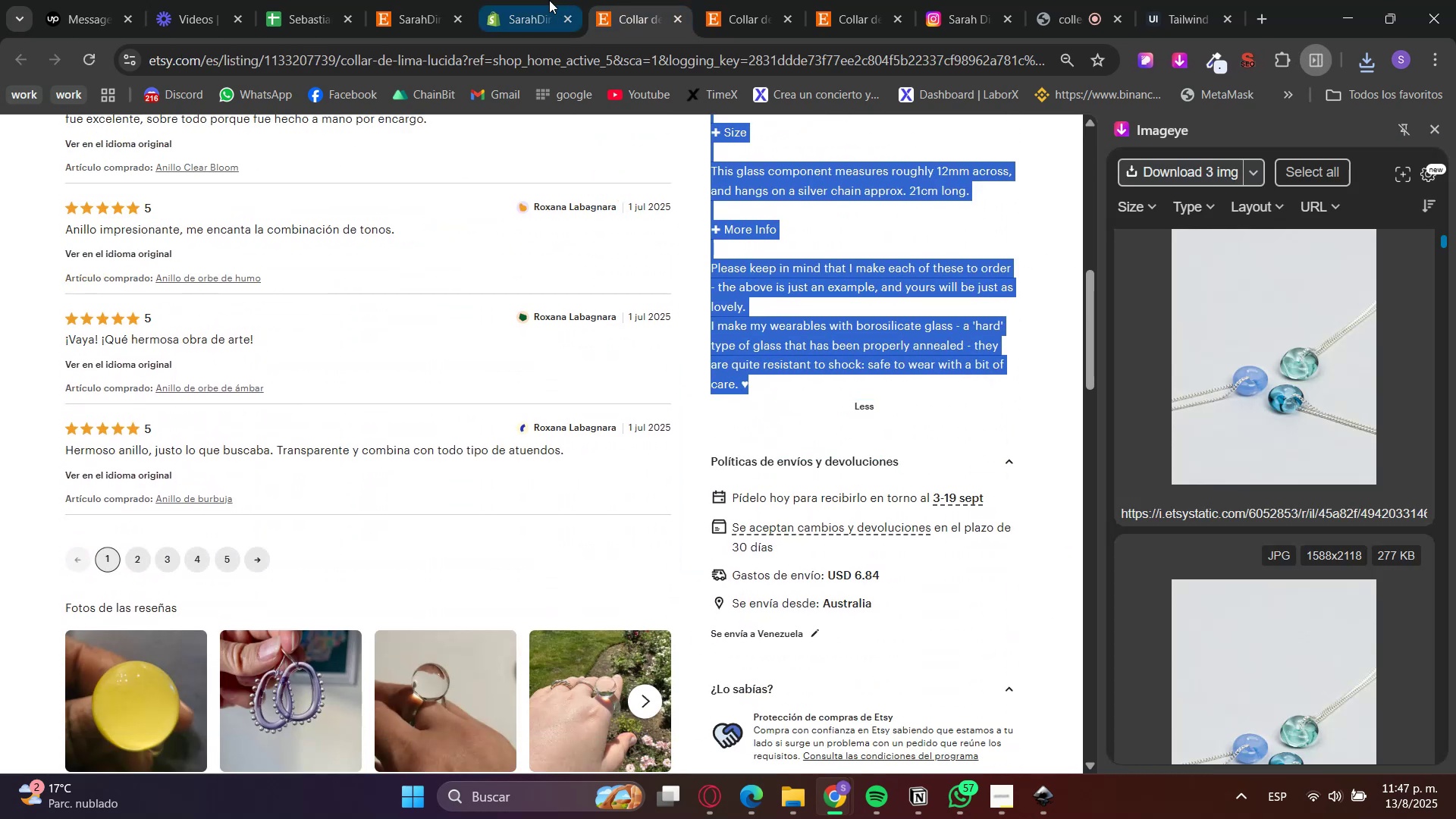 
key(Control+V)
 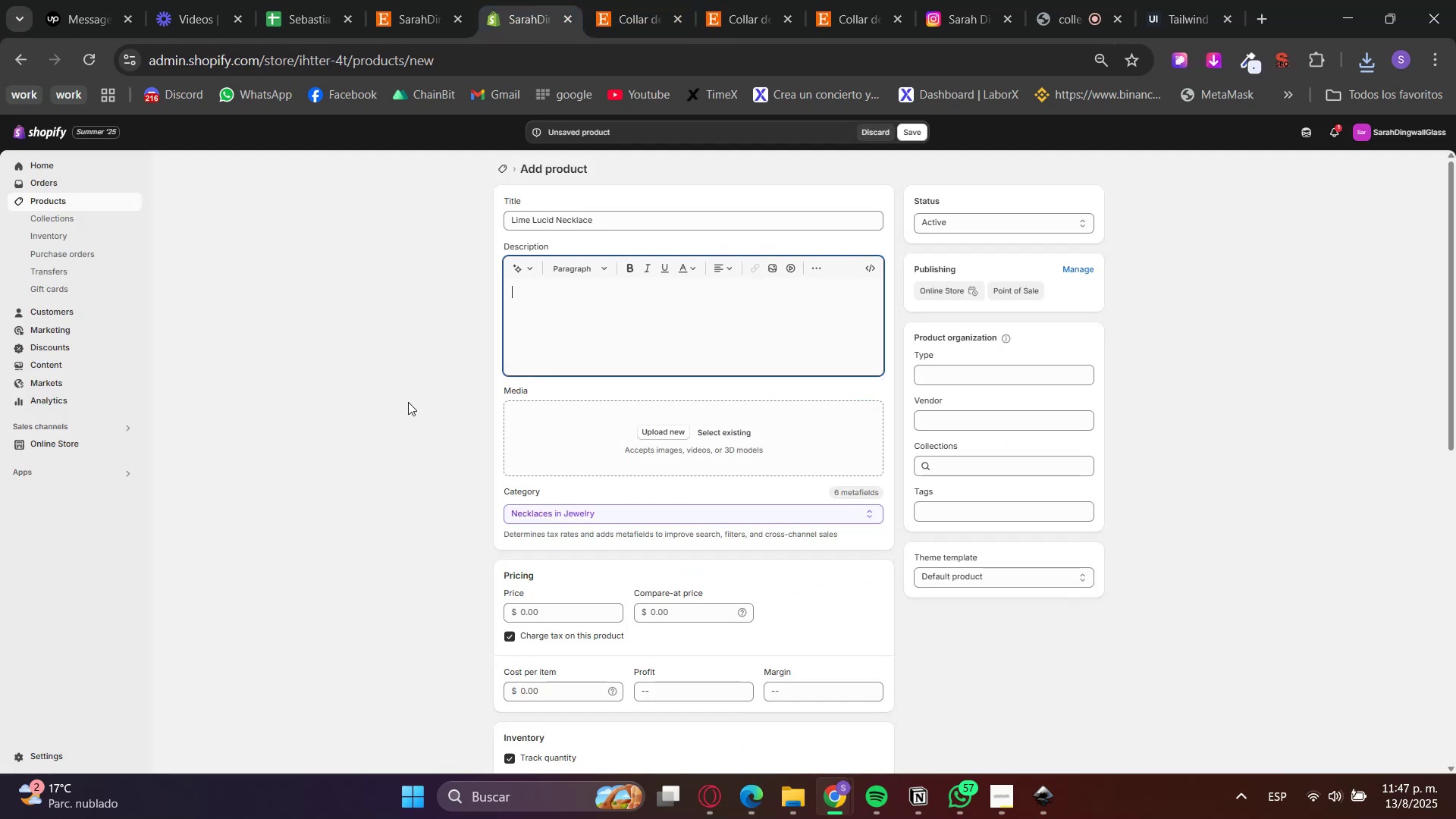 
double_click([394, 403])
 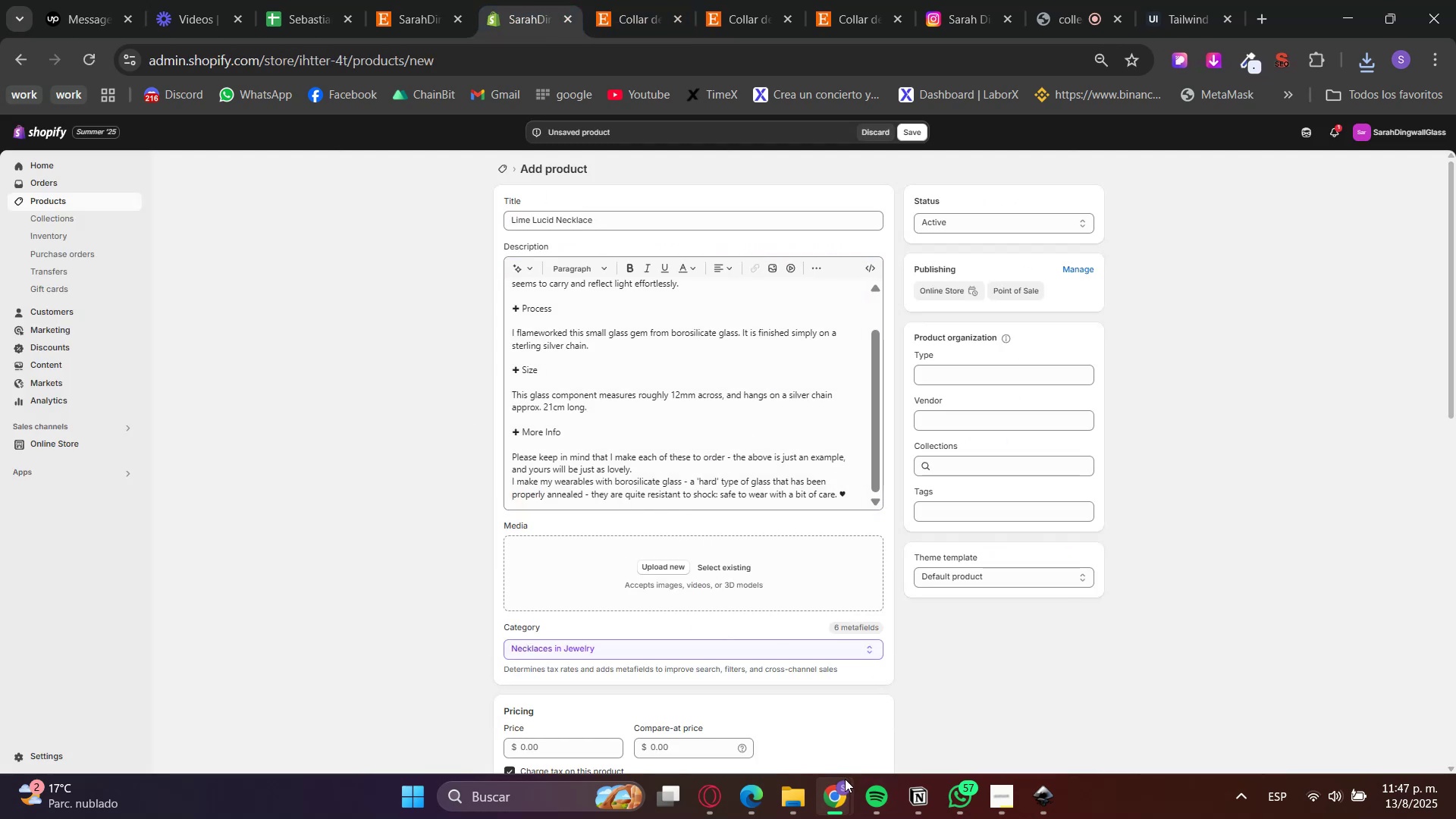 
left_click([802, 810])
 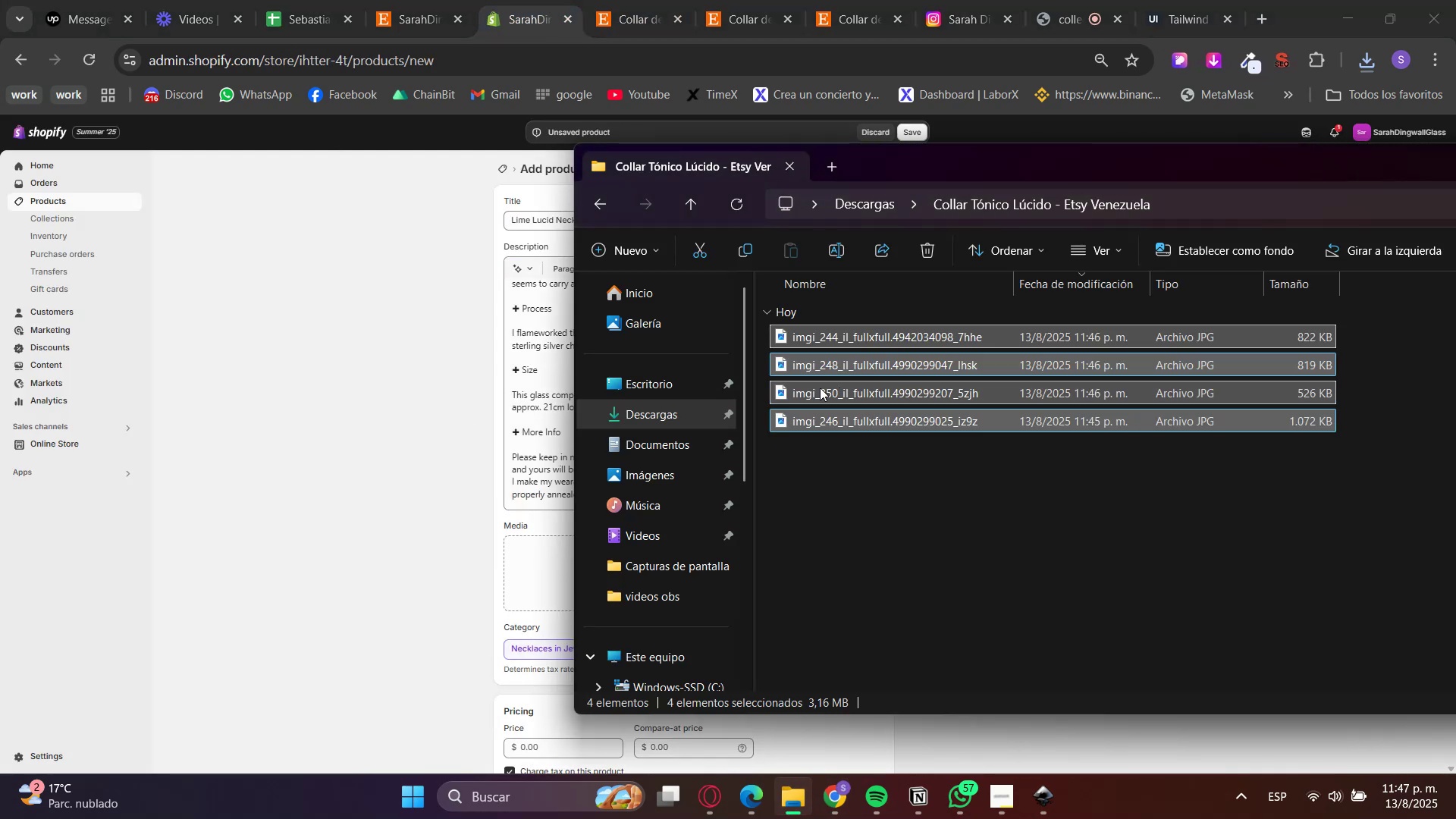 
left_click([685, 415])
 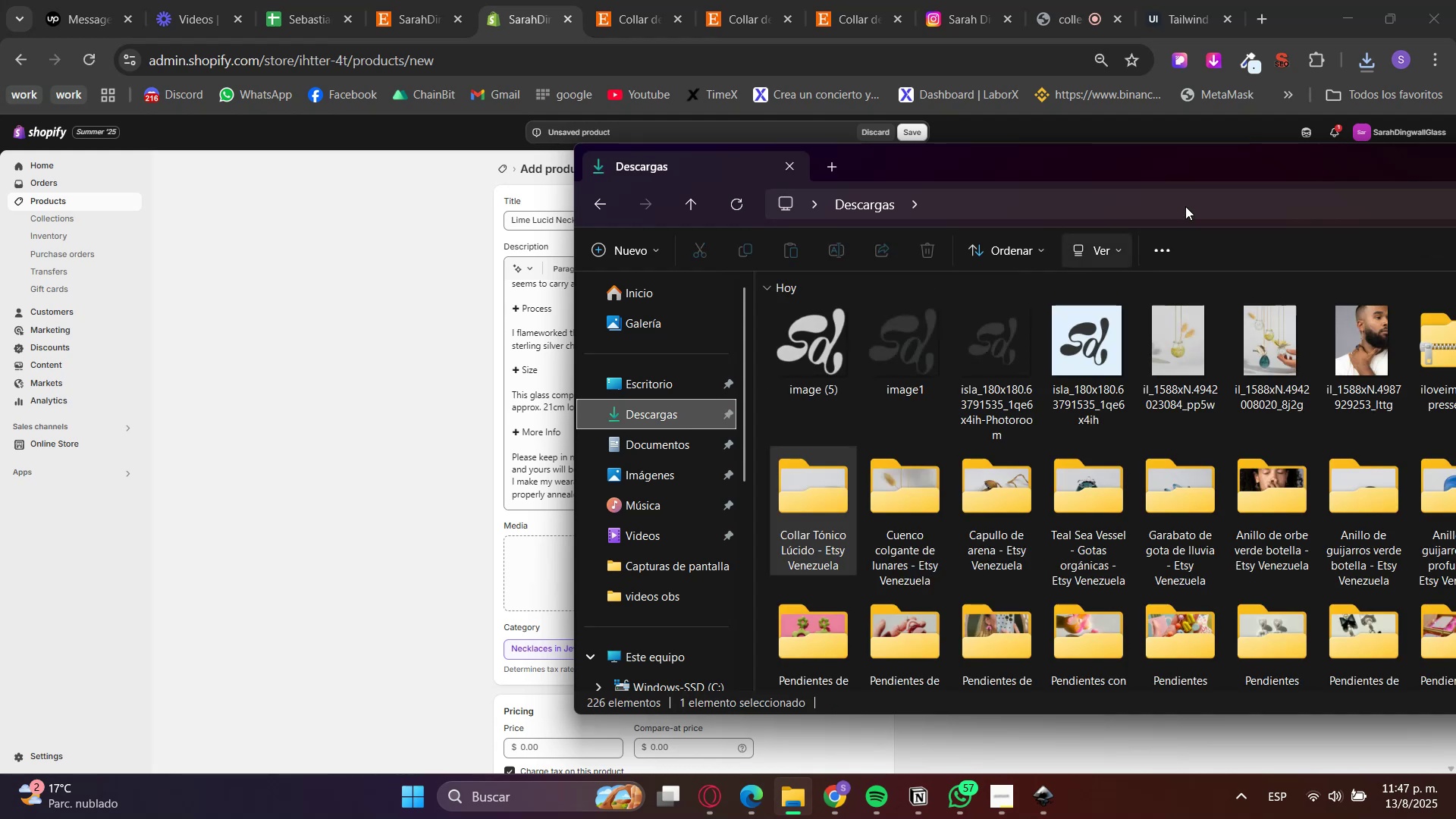 
left_click_drag(start_coordinate=[1175, 171], to_coordinate=[785, 246])
 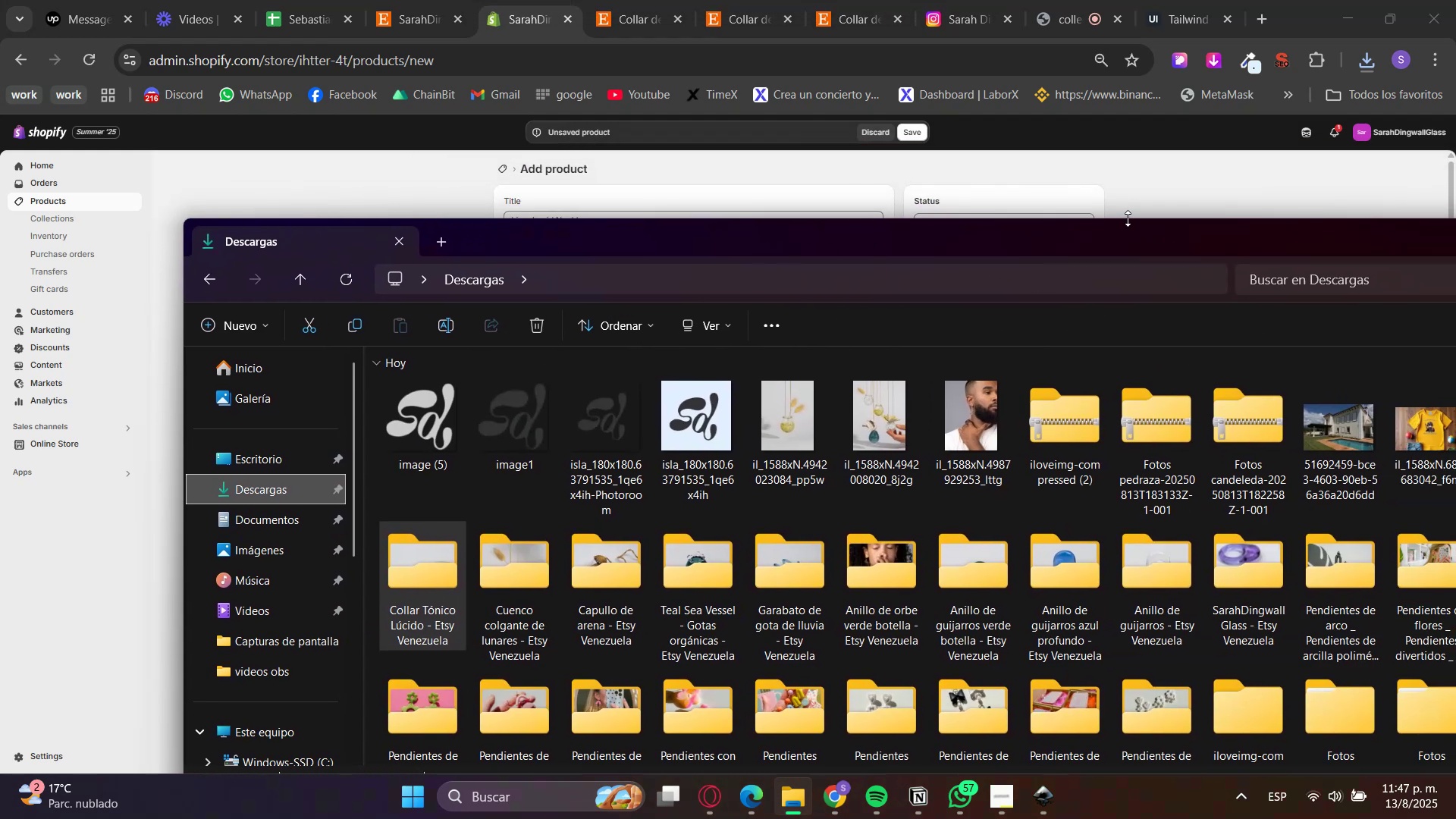 
left_click_drag(start_coordinate=[1113, 232], to_coordinate=[845, 223])
 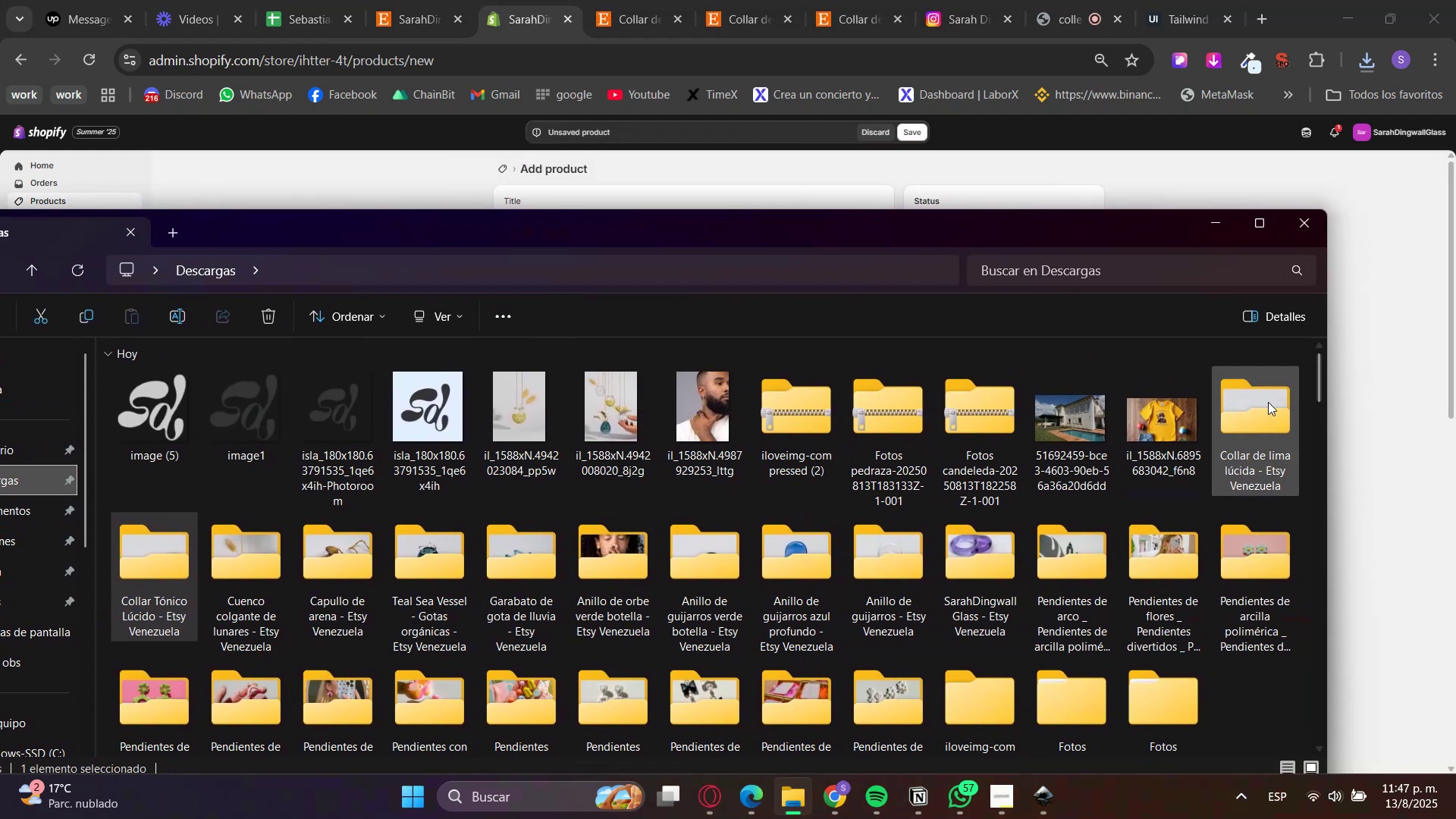 
double_click([1264, 404])
 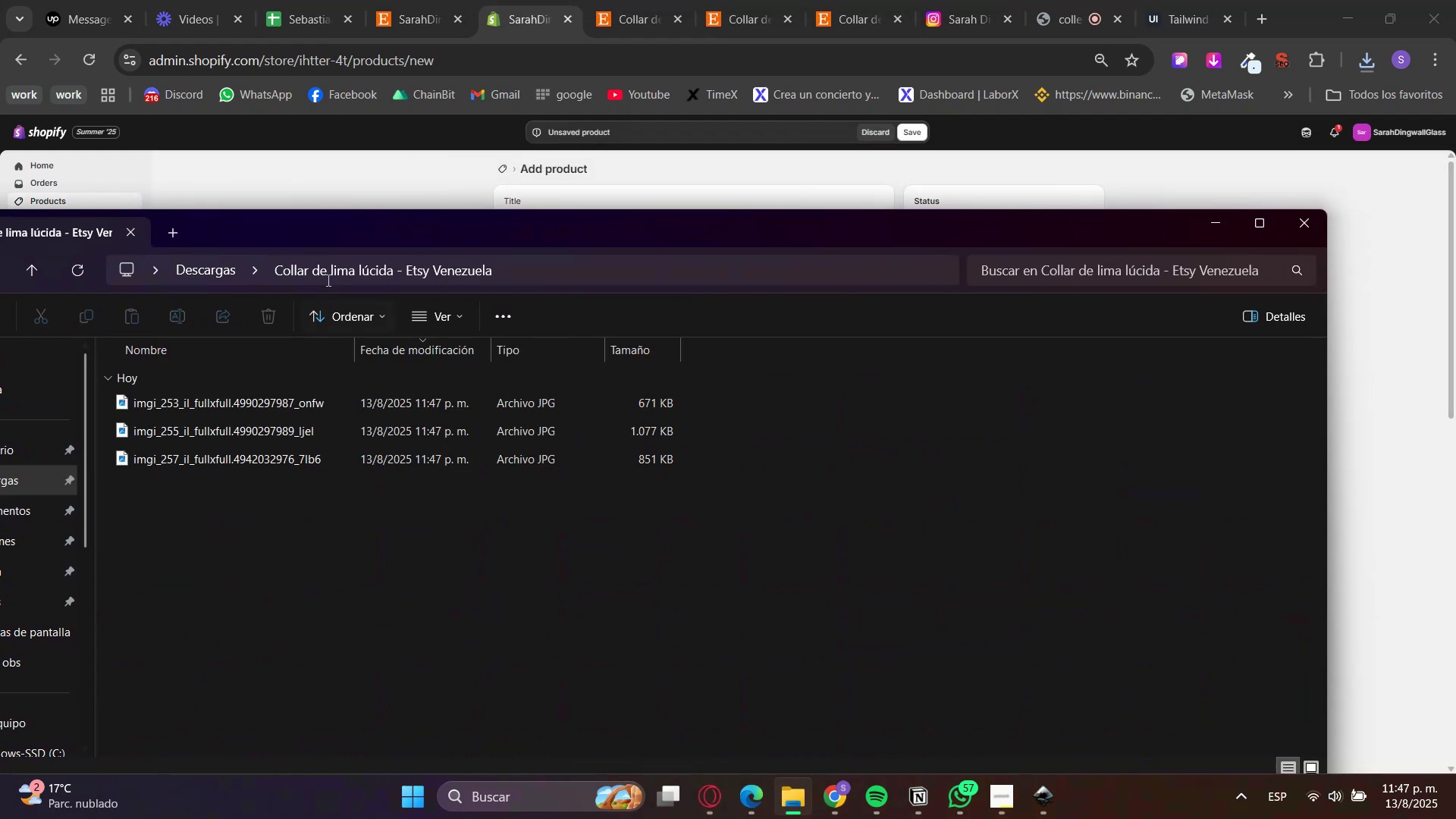 
left_click_drag(start_coordinate=[300, 475], to_coordinate=[325, 377])
 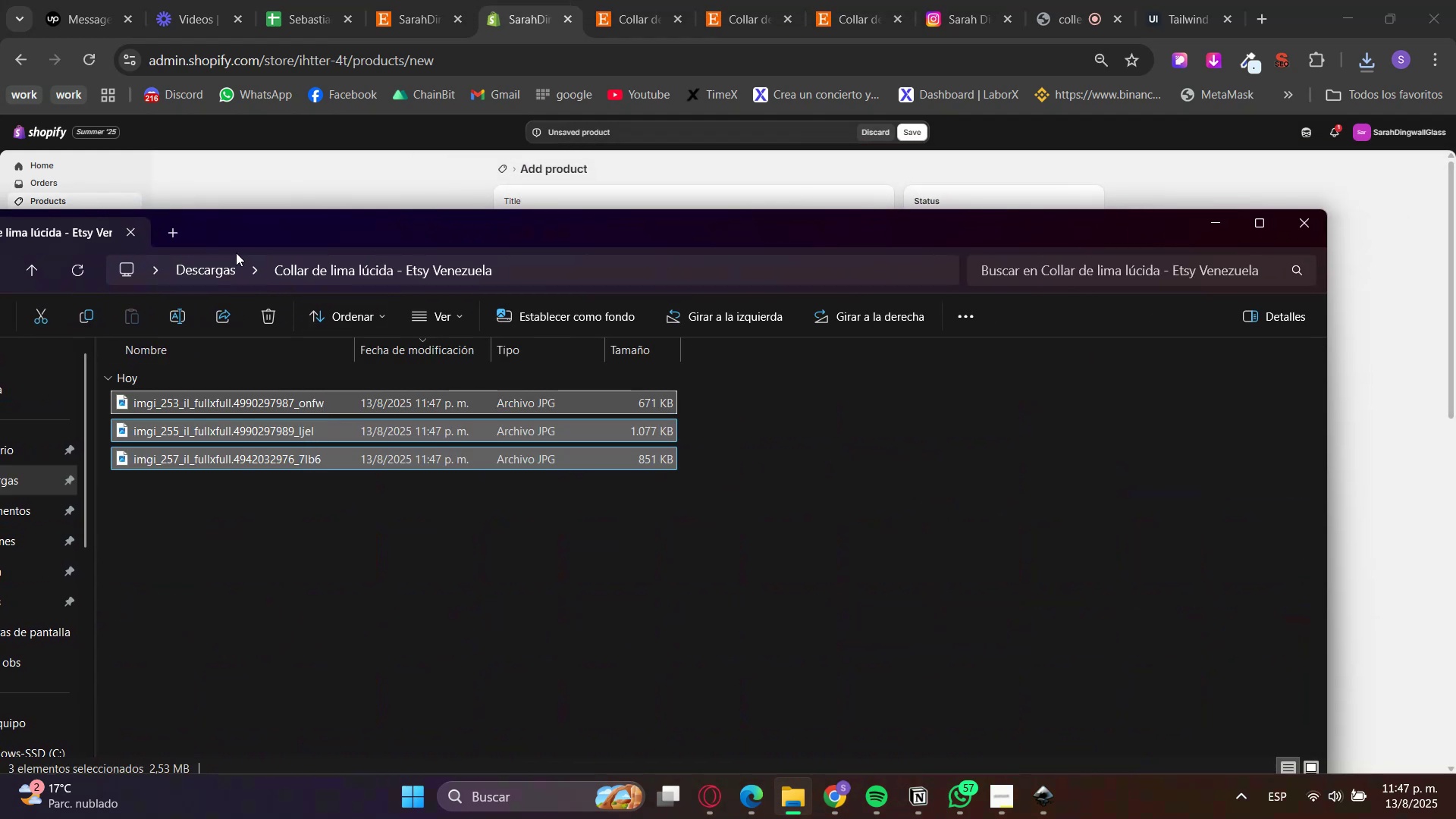 
left_click_drag(start_coordinate=[205, 231], to_coordinate=[1062, 240])
 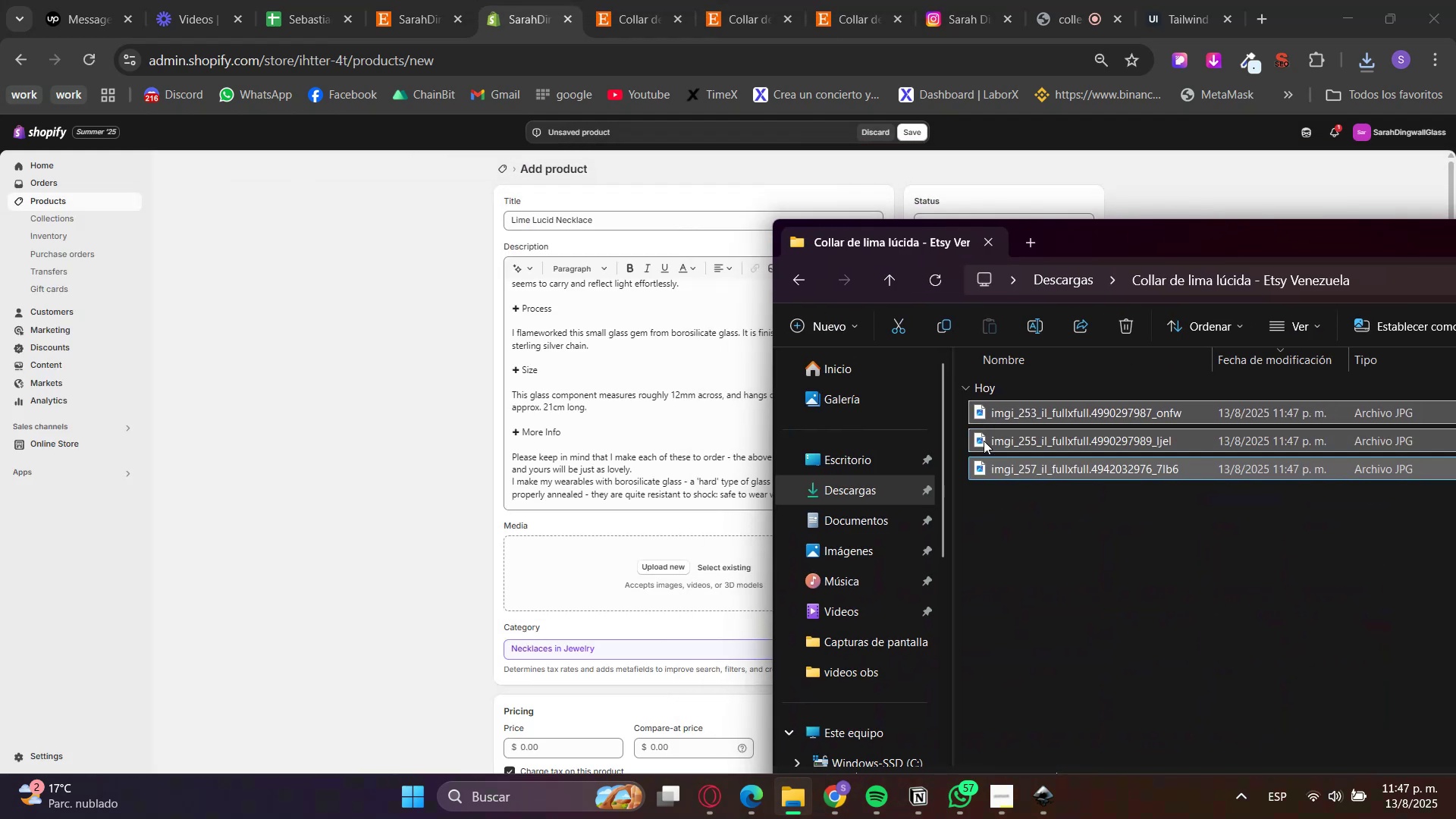 
left_click_drag(start_coordinate=[1009, 435], to_coordinate=[635, 557])
 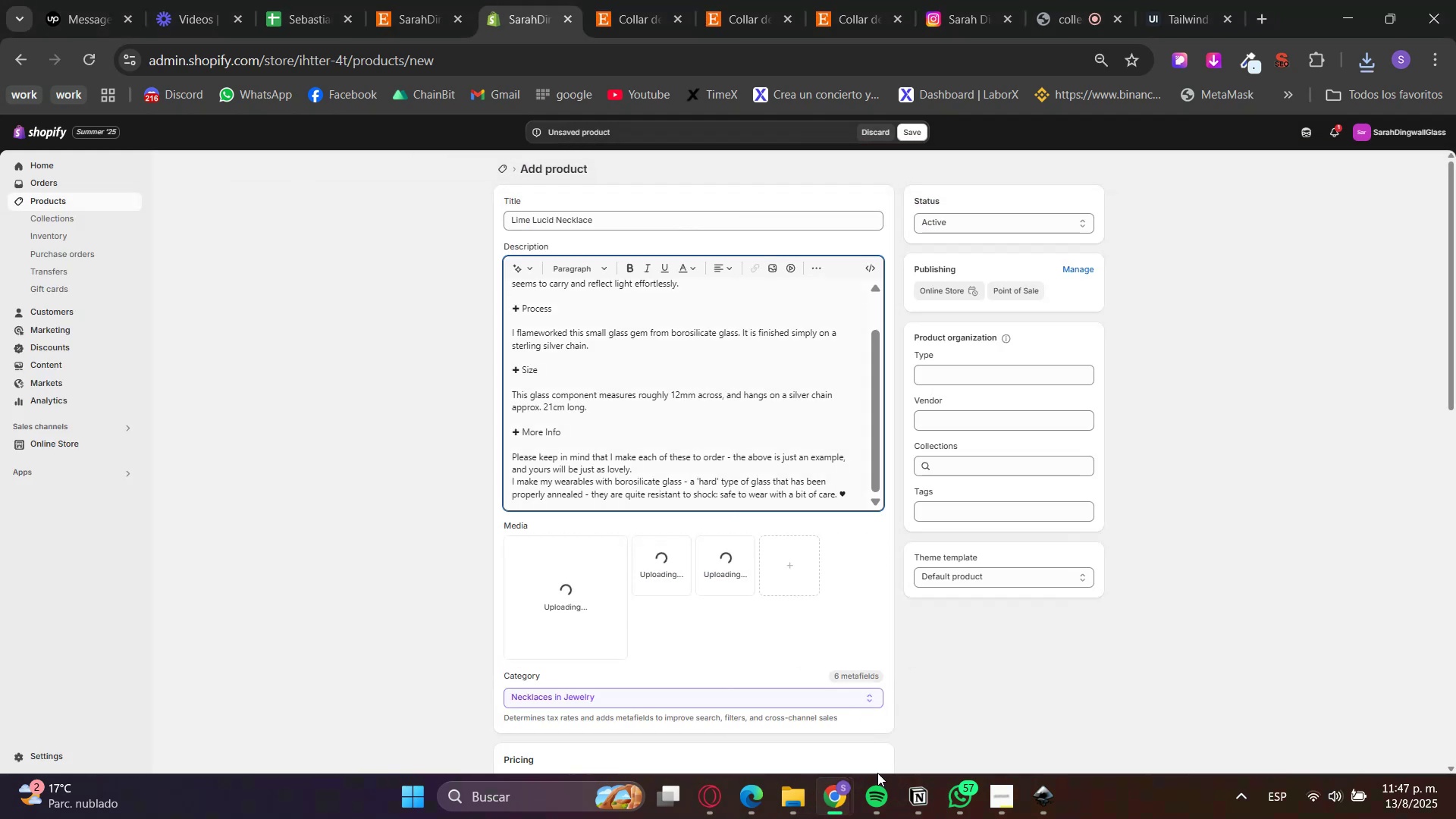 
left_click([807, 794])
 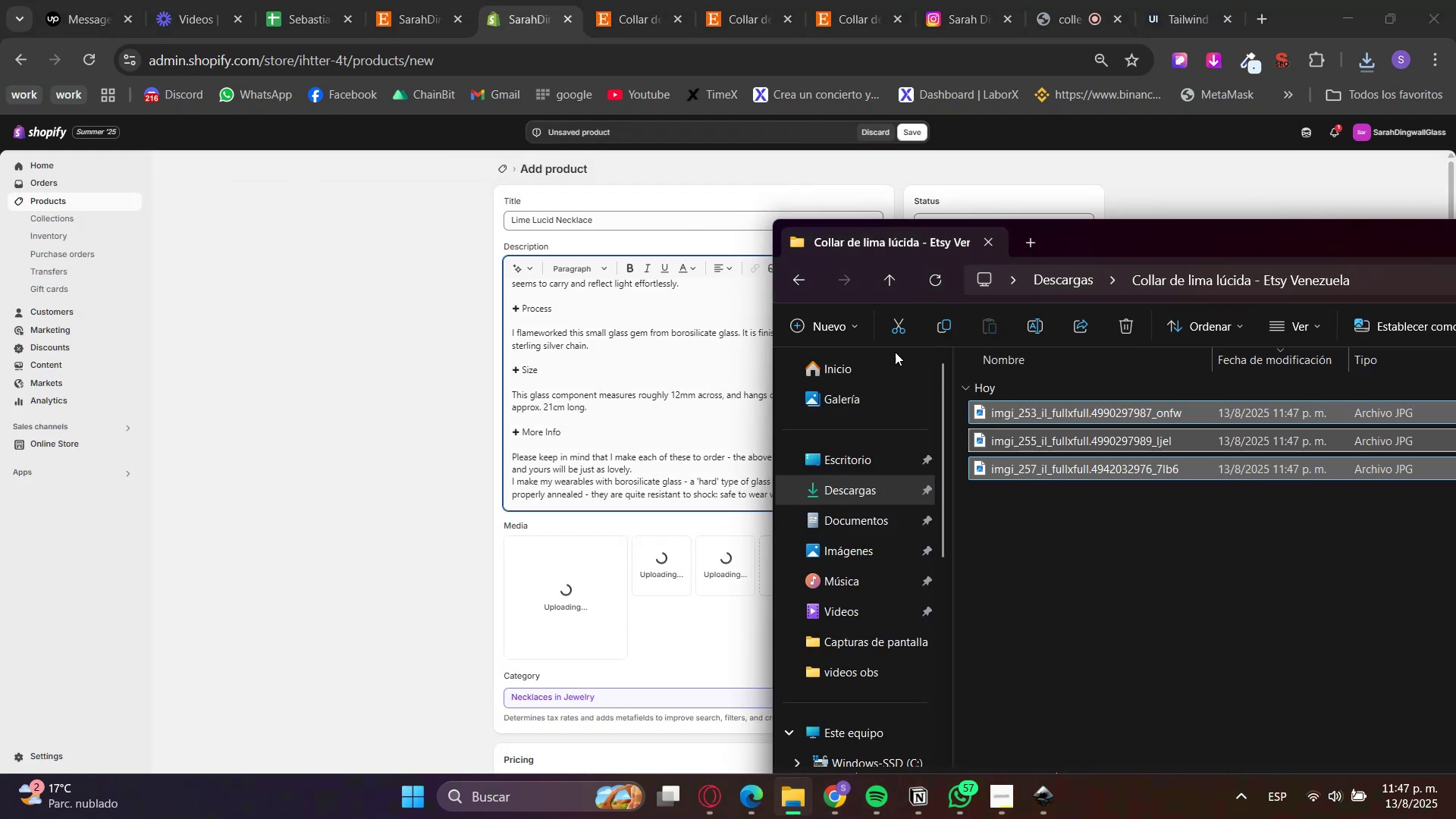 
left_click([802, 288])
 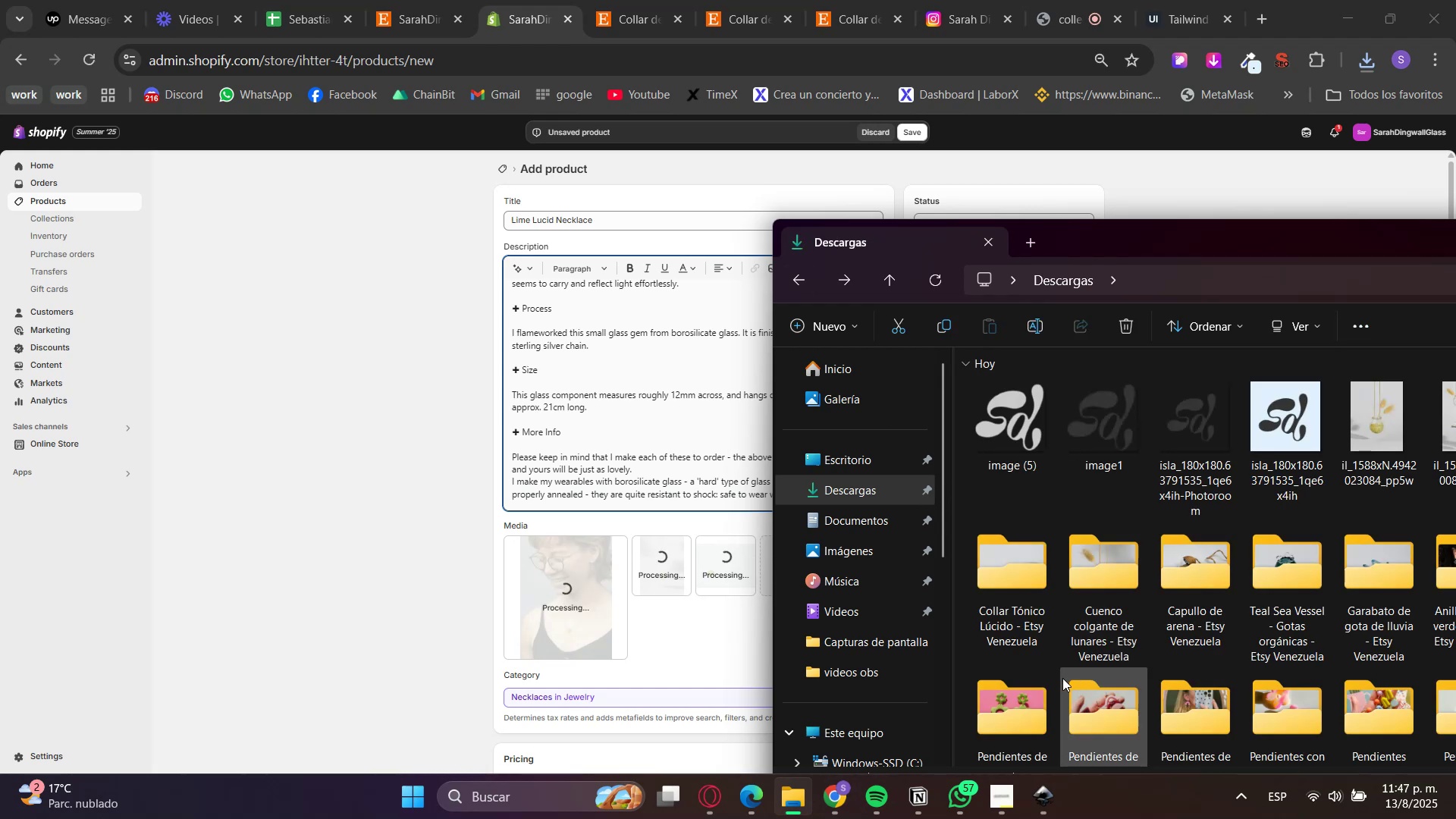 
left_click([1037, 695])
 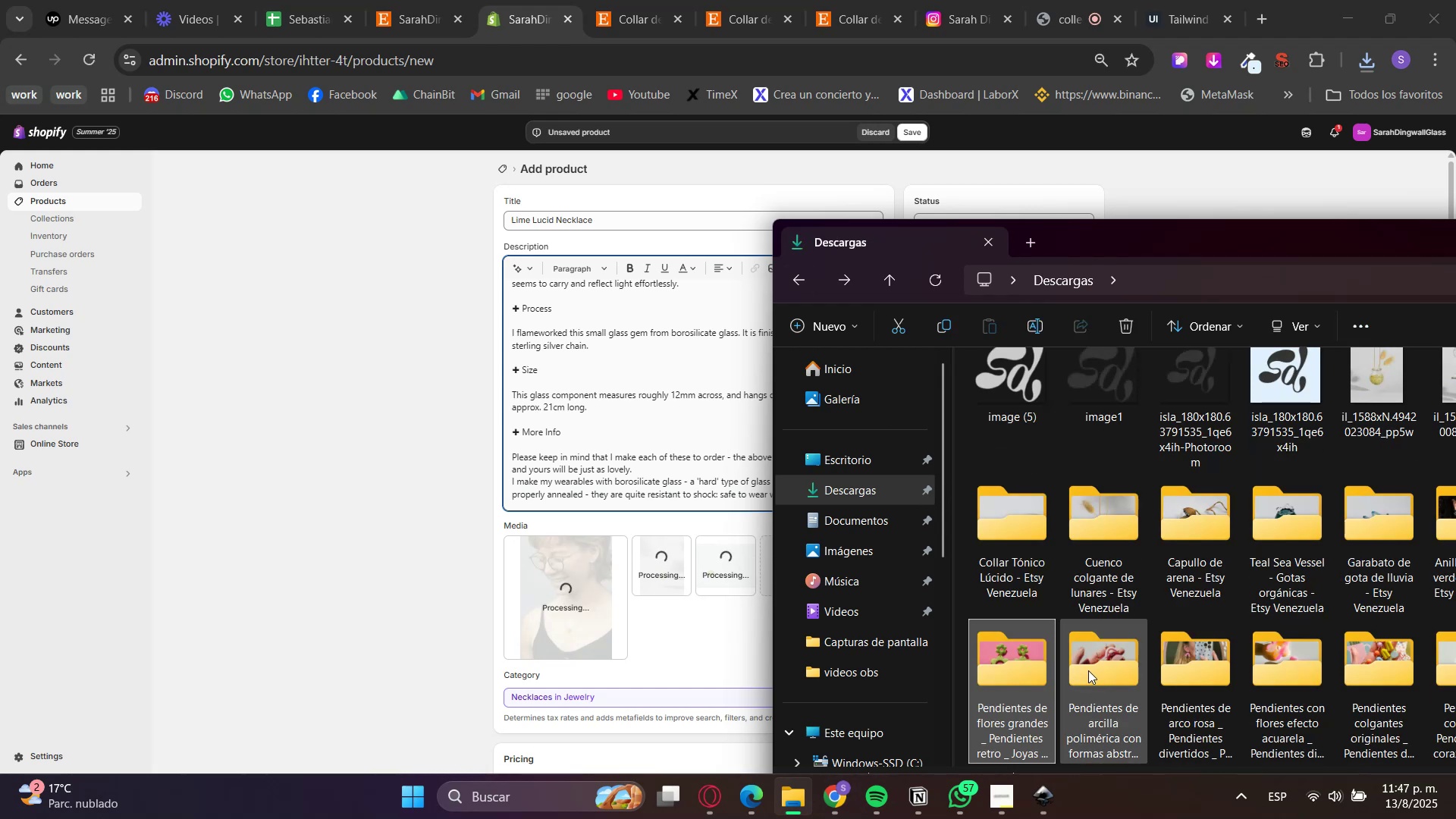 
key(Control+ControlLeft)
 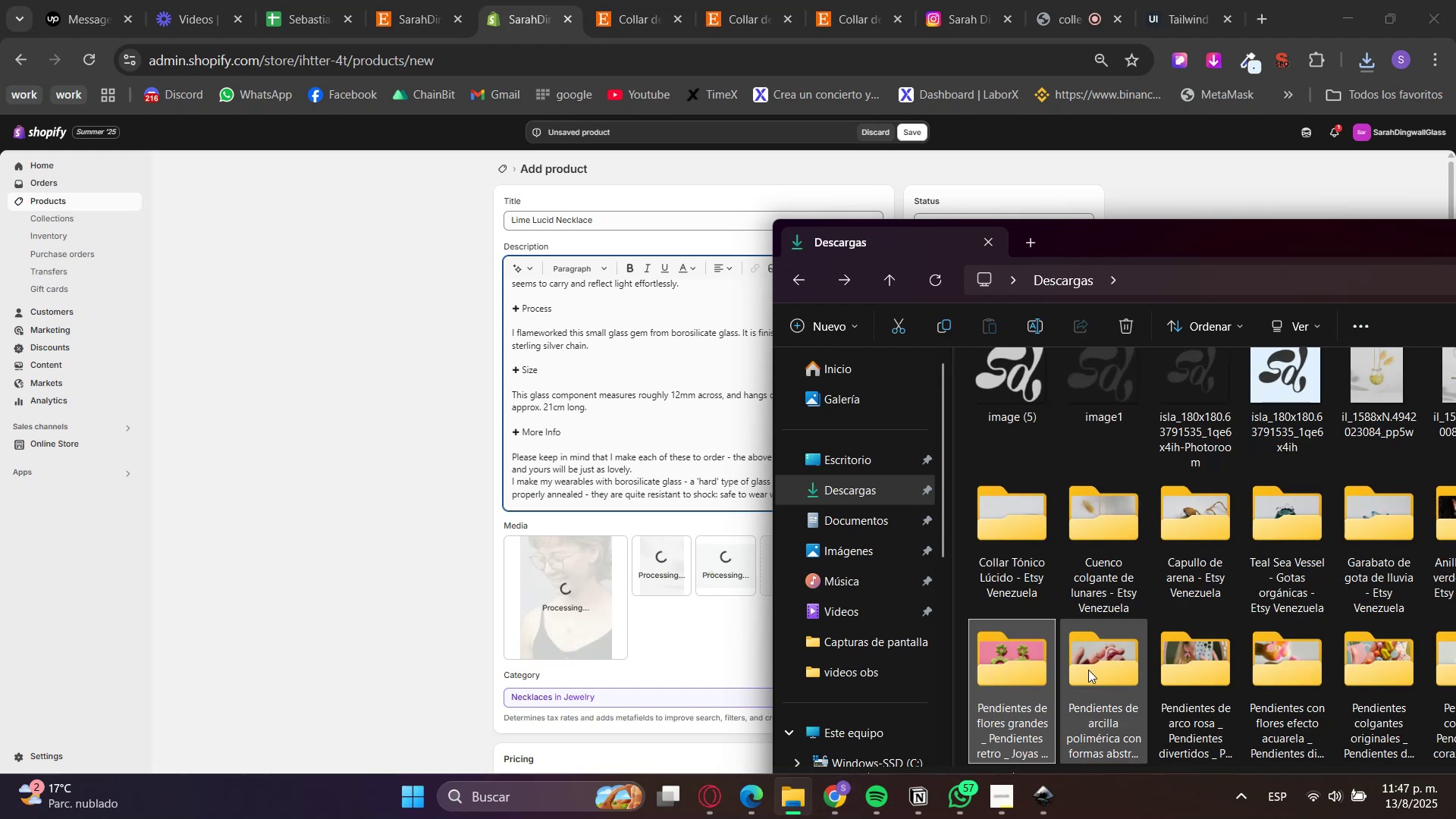 
left_click([1088, 670])
 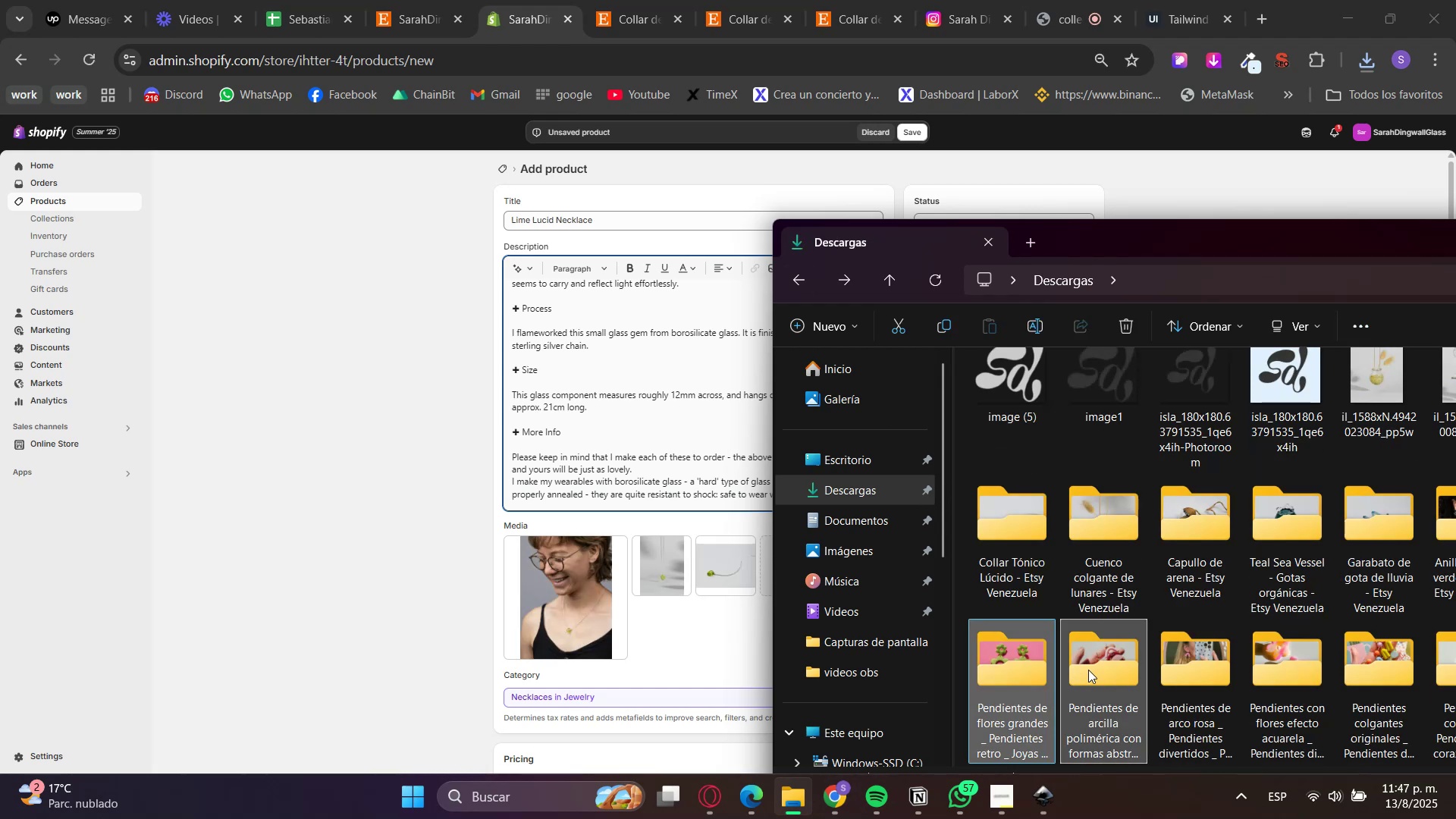 
right_click([1088, 670])
 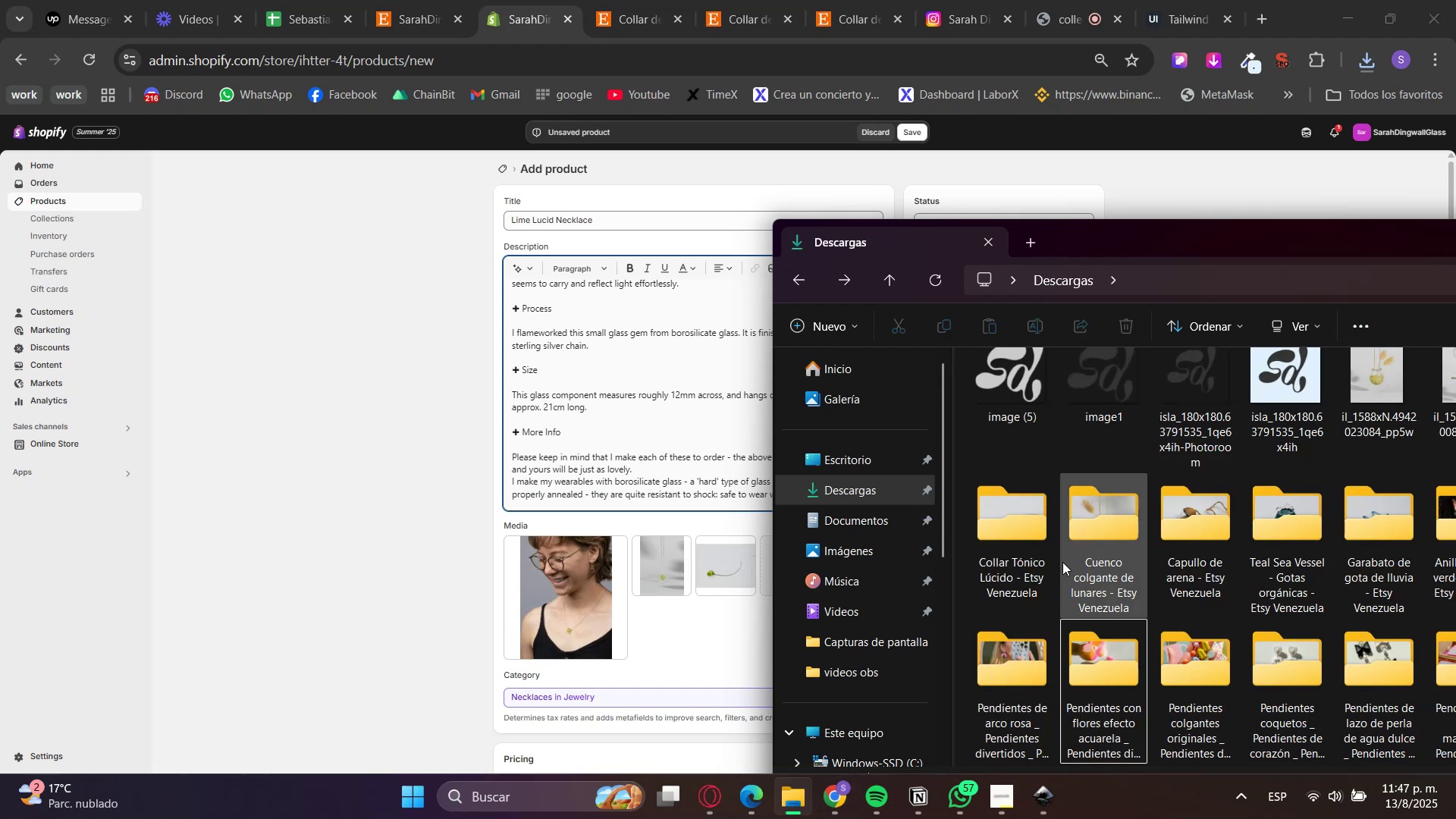 
left_click_drag(start_coordinate=[1309, 243], to_coordinate=[571, 214])
 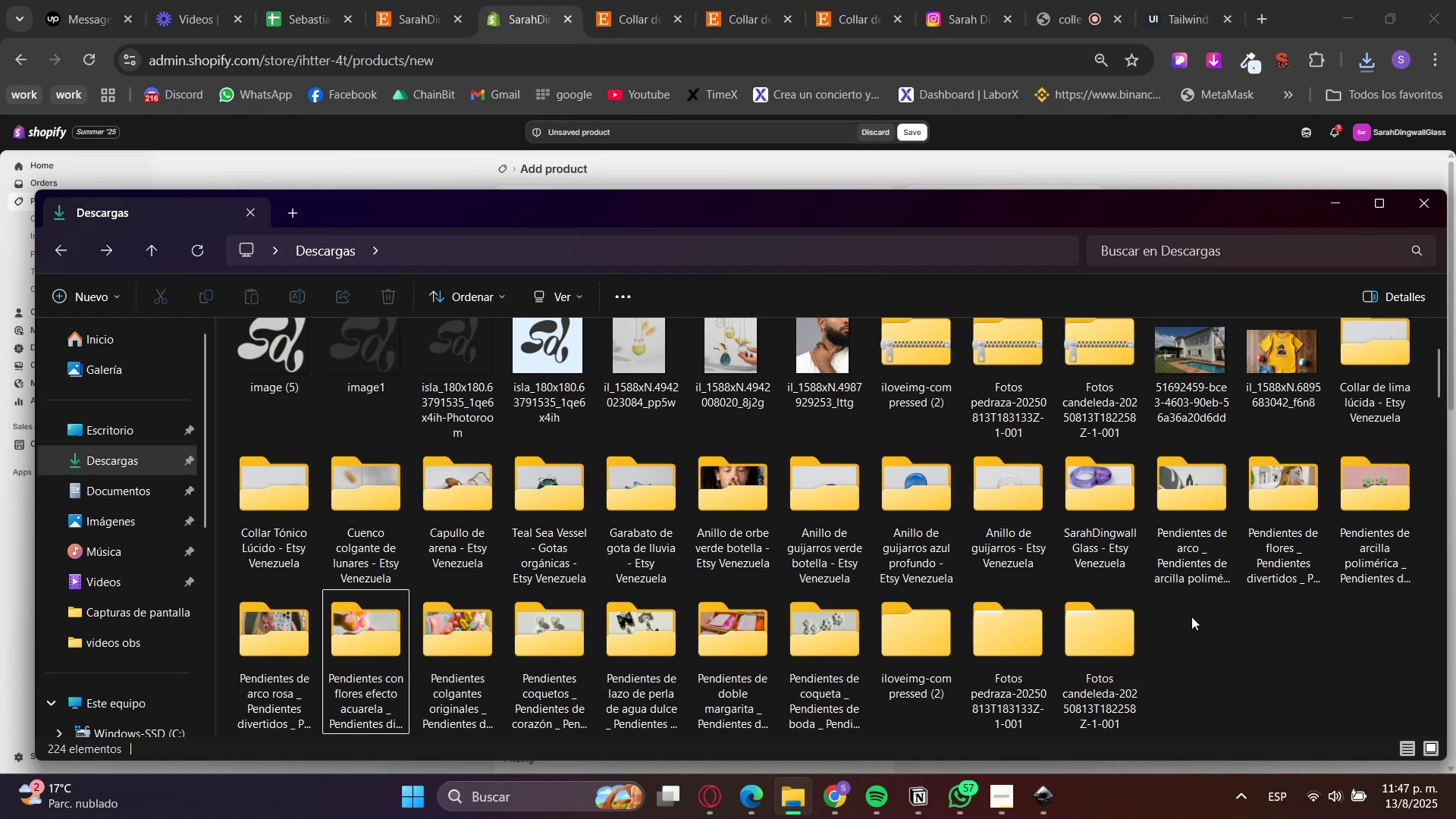 
wait(6.72)
 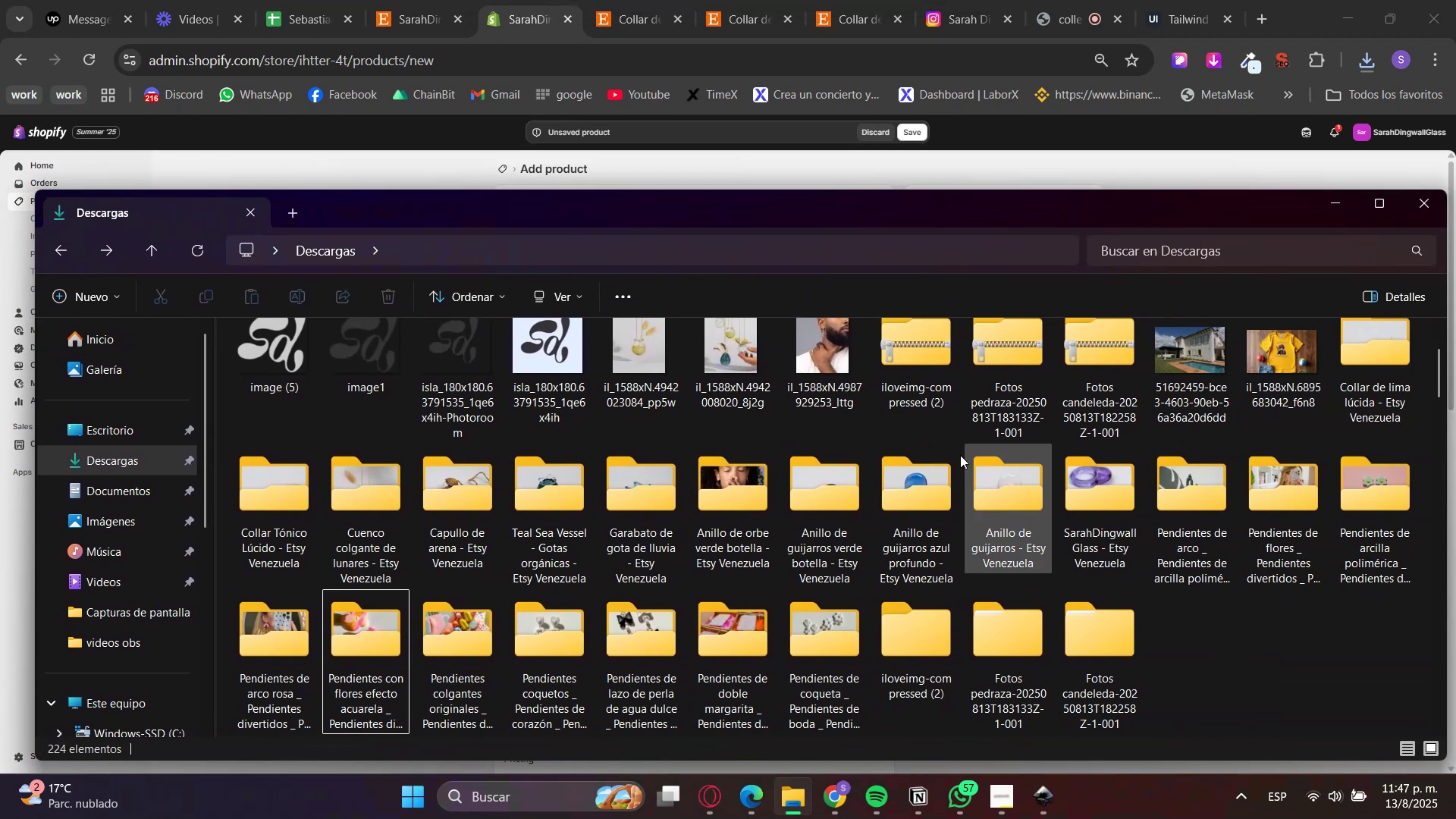 
left_click_drag(start_coordinate=[352, 213], to_coordinate=[1202, 284])
 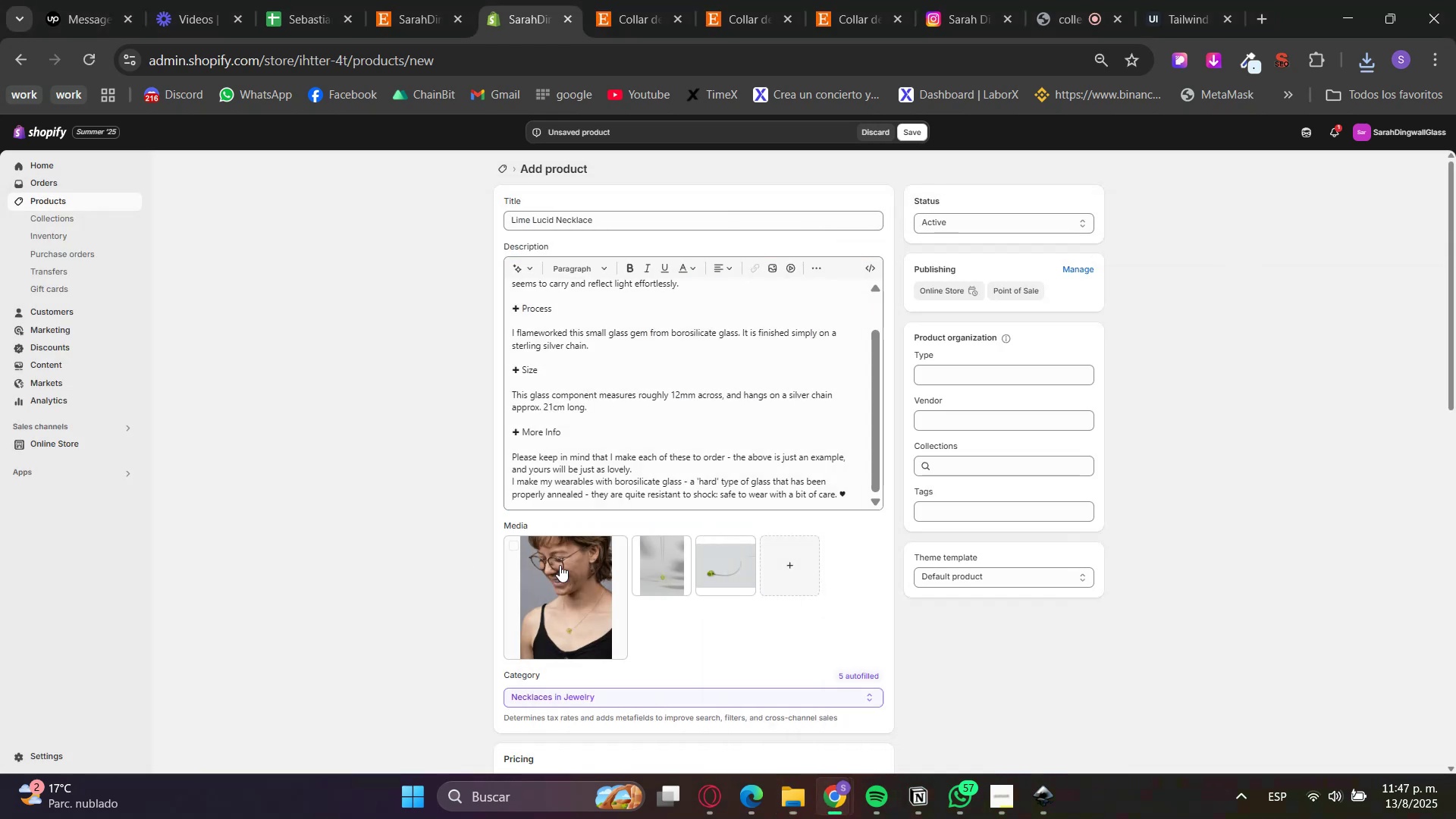 
left_click_drag(start_coordinate=[741, 572], to_coordinate=[574, 603])
 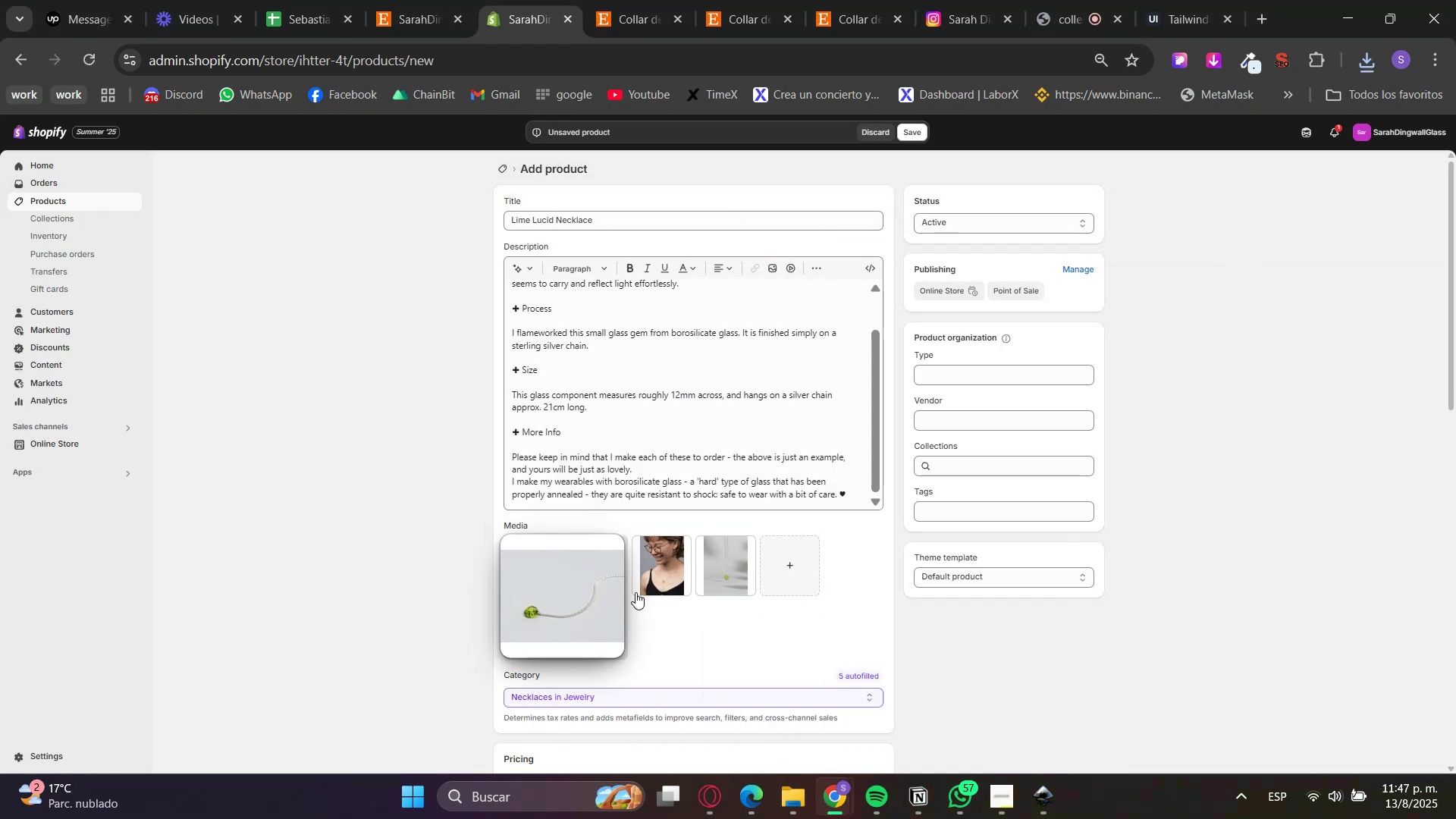 
left_click_drag(start_coordinate=[723, 570], to_coordinate=[651, 569])
 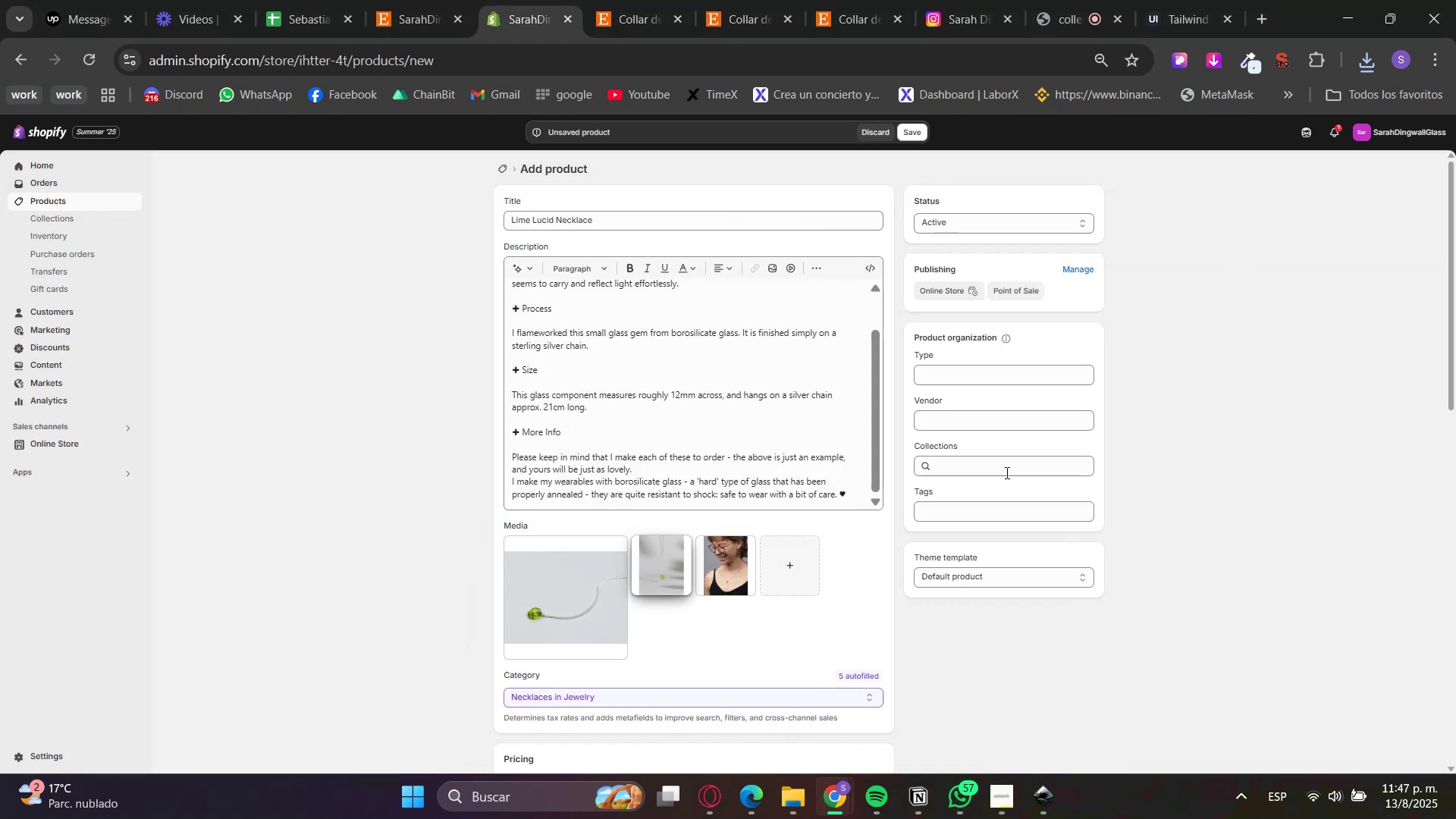 
left_click([988, 463])
 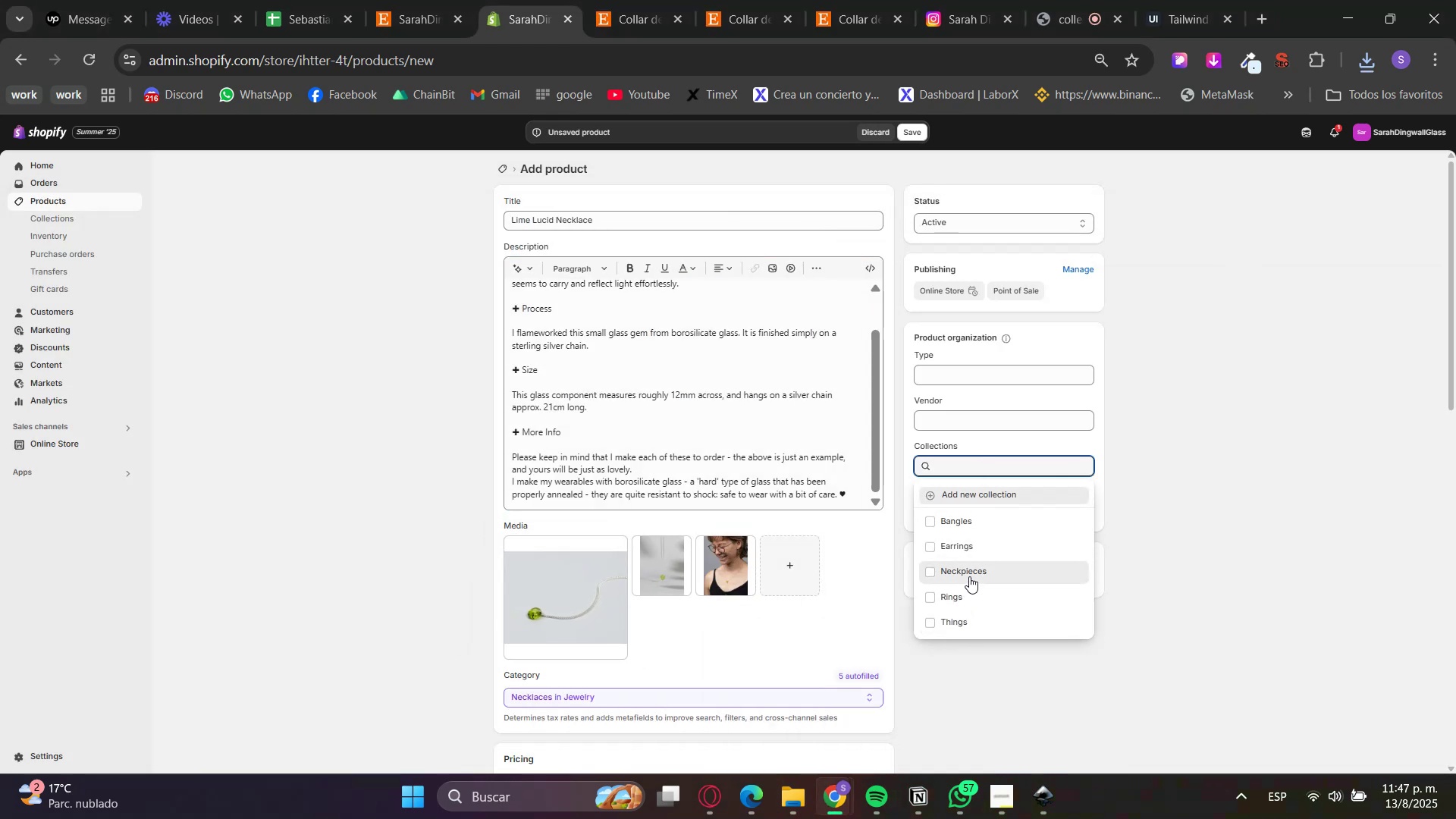 
left_click_drag(start_coordinate=[1215, 525], to_coordinate=[1221, 517])
 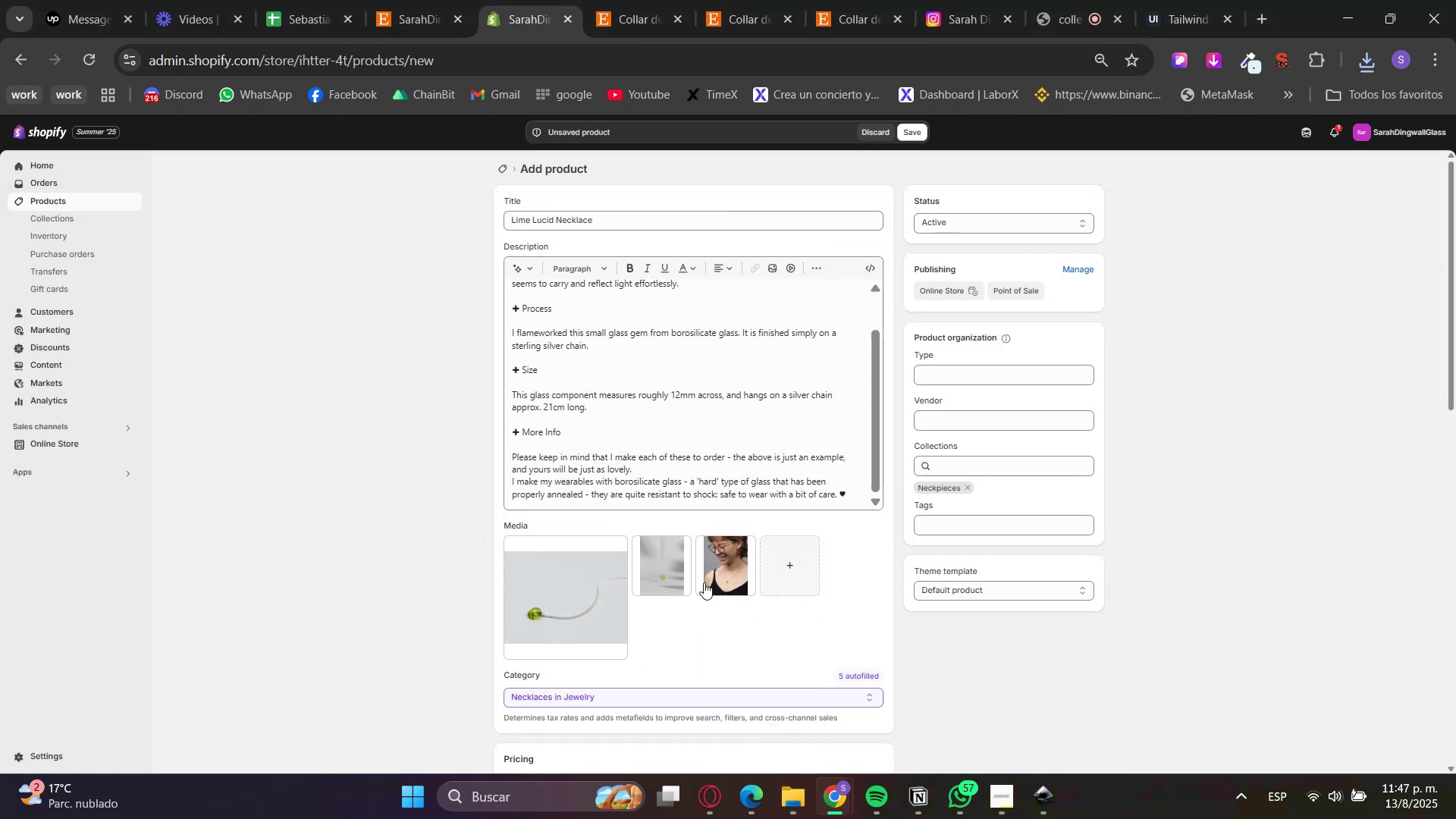 
scroll: coordinate [355, 560], scroll_direction: down, amount: 3.0
 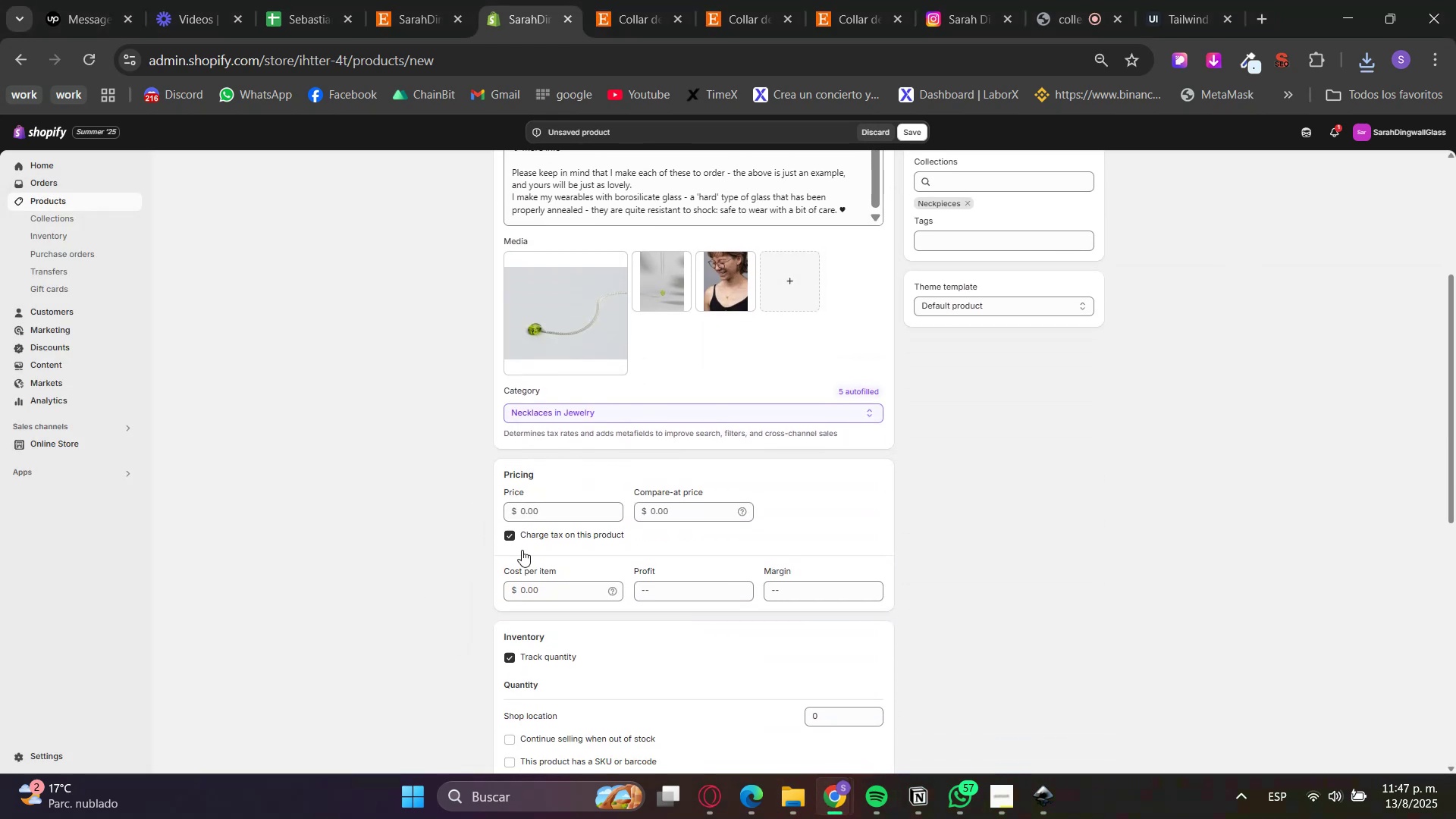 
left_click([518, 658])
 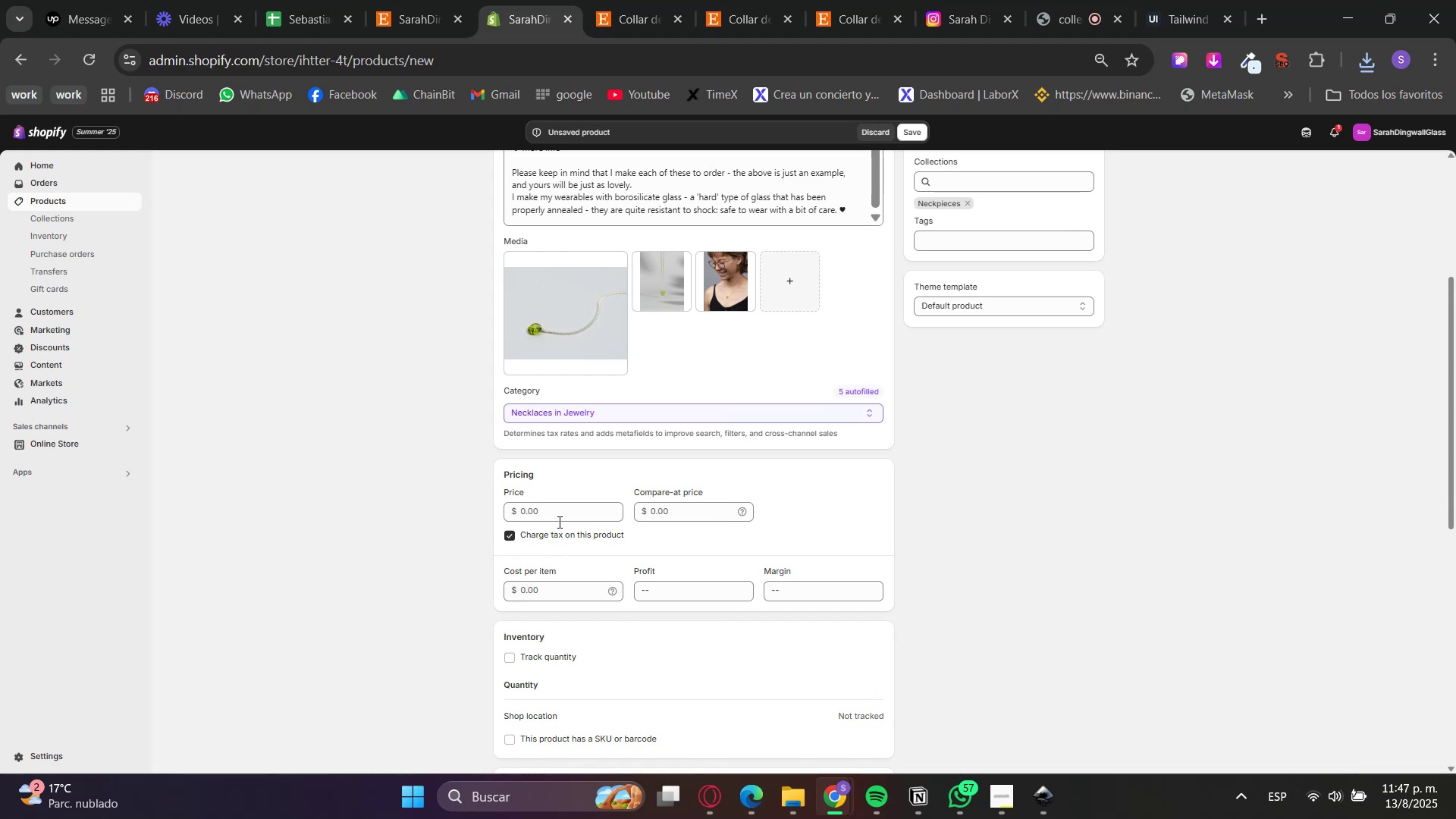 
left_click([564, 503])
 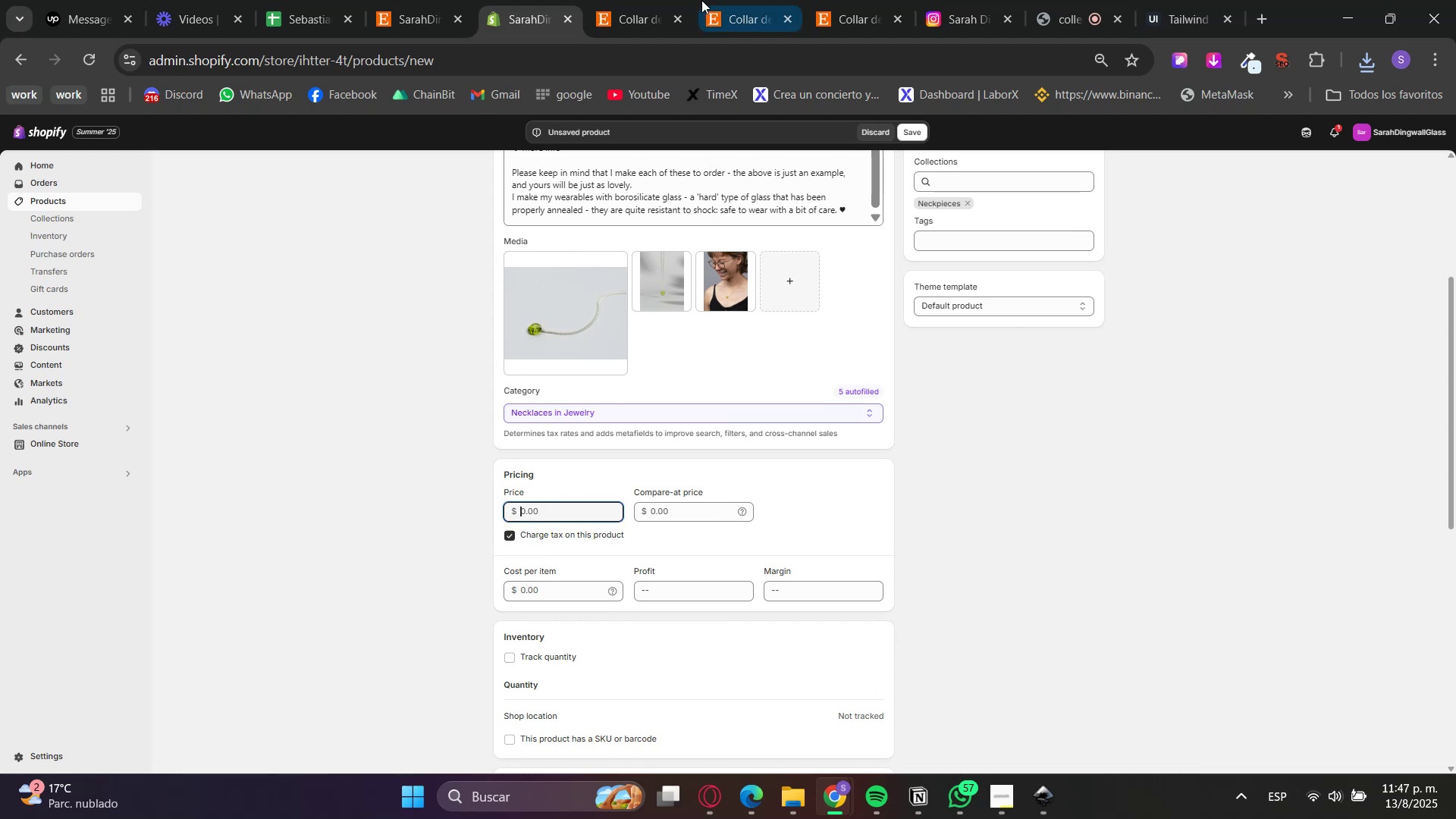 
left_click([607, 0])
 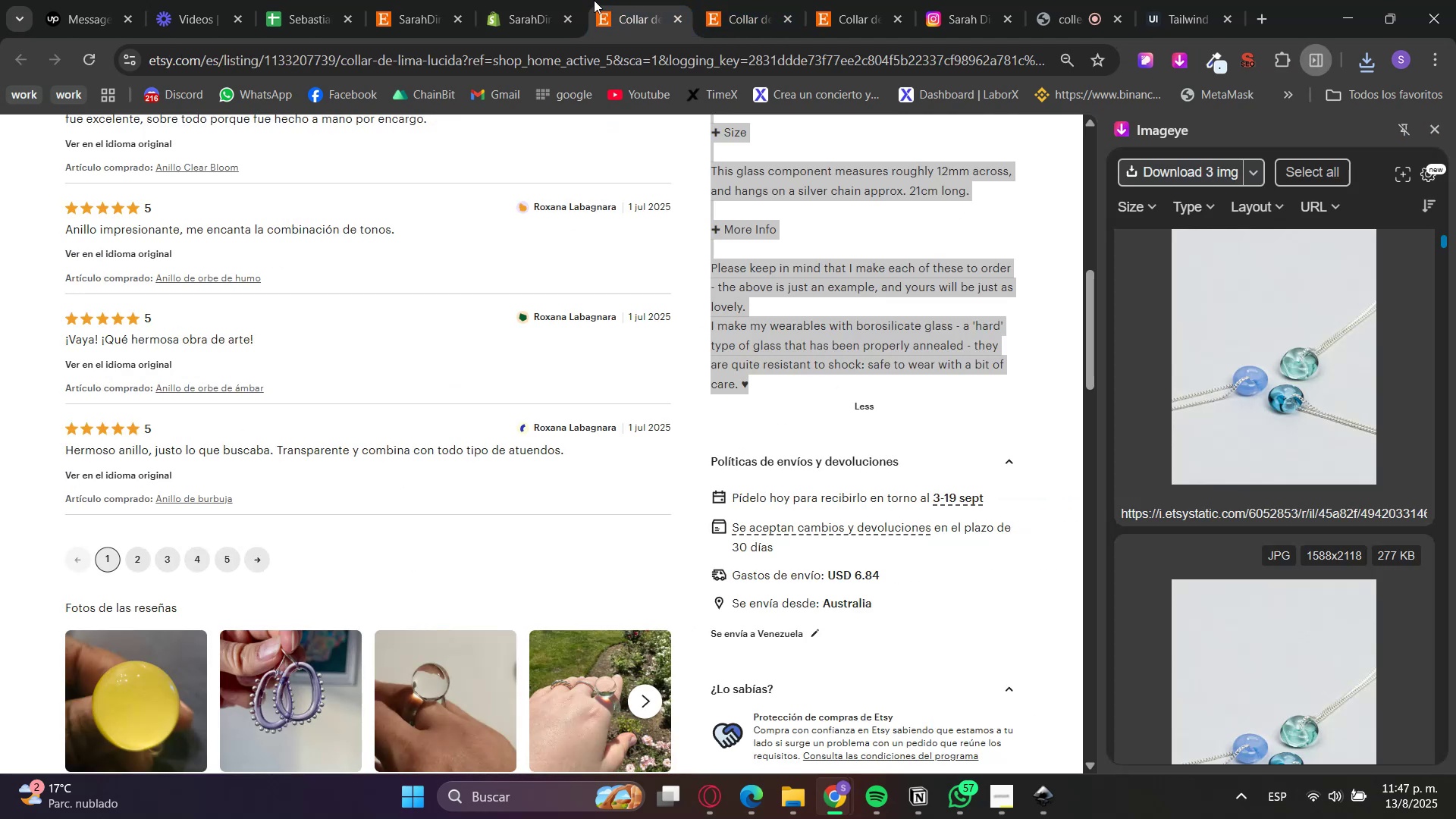 
scroll: coordinate [160, 540], scroll_direction: up, amount: 8.0
 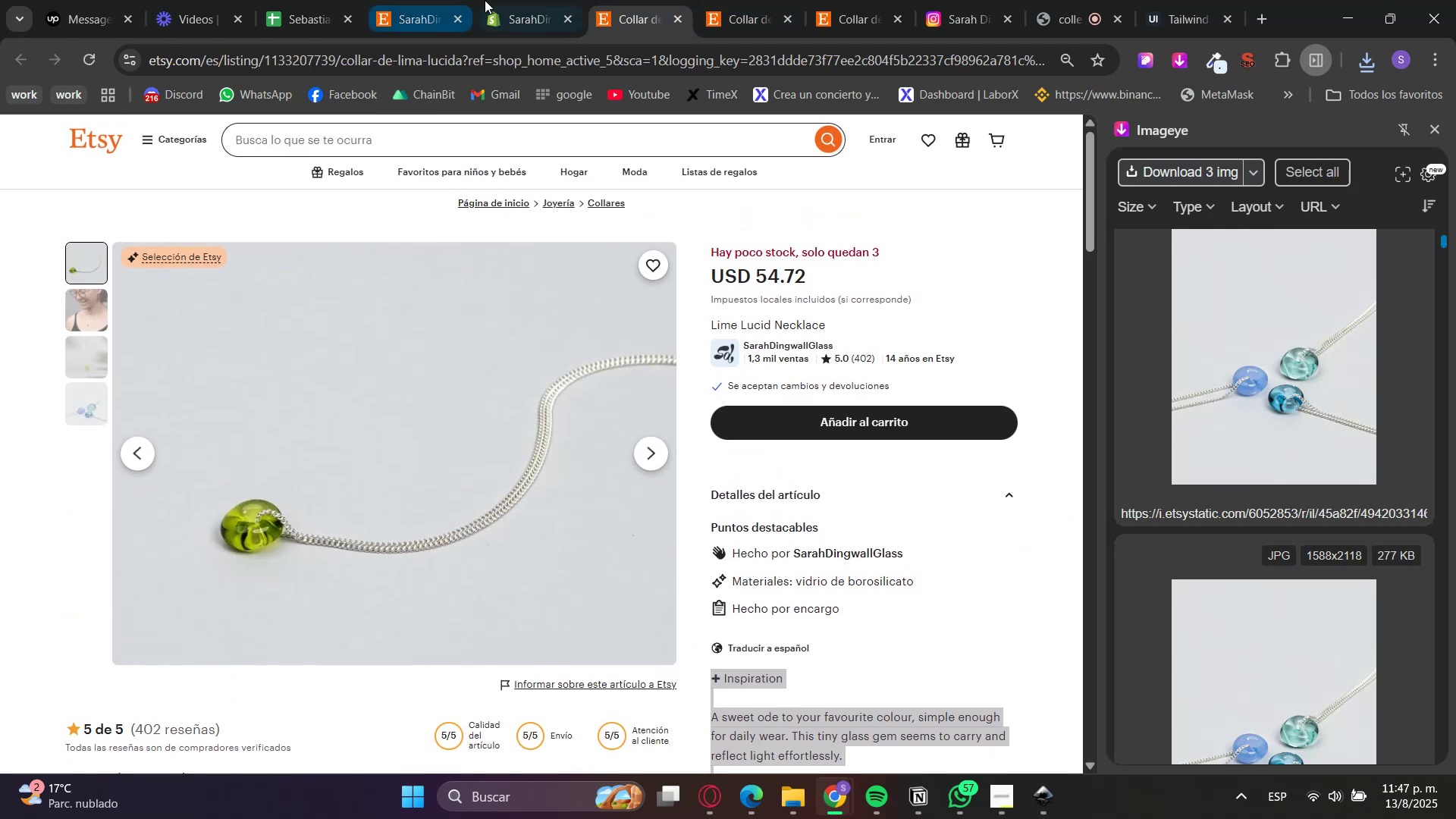 
left_click([528, 0])
 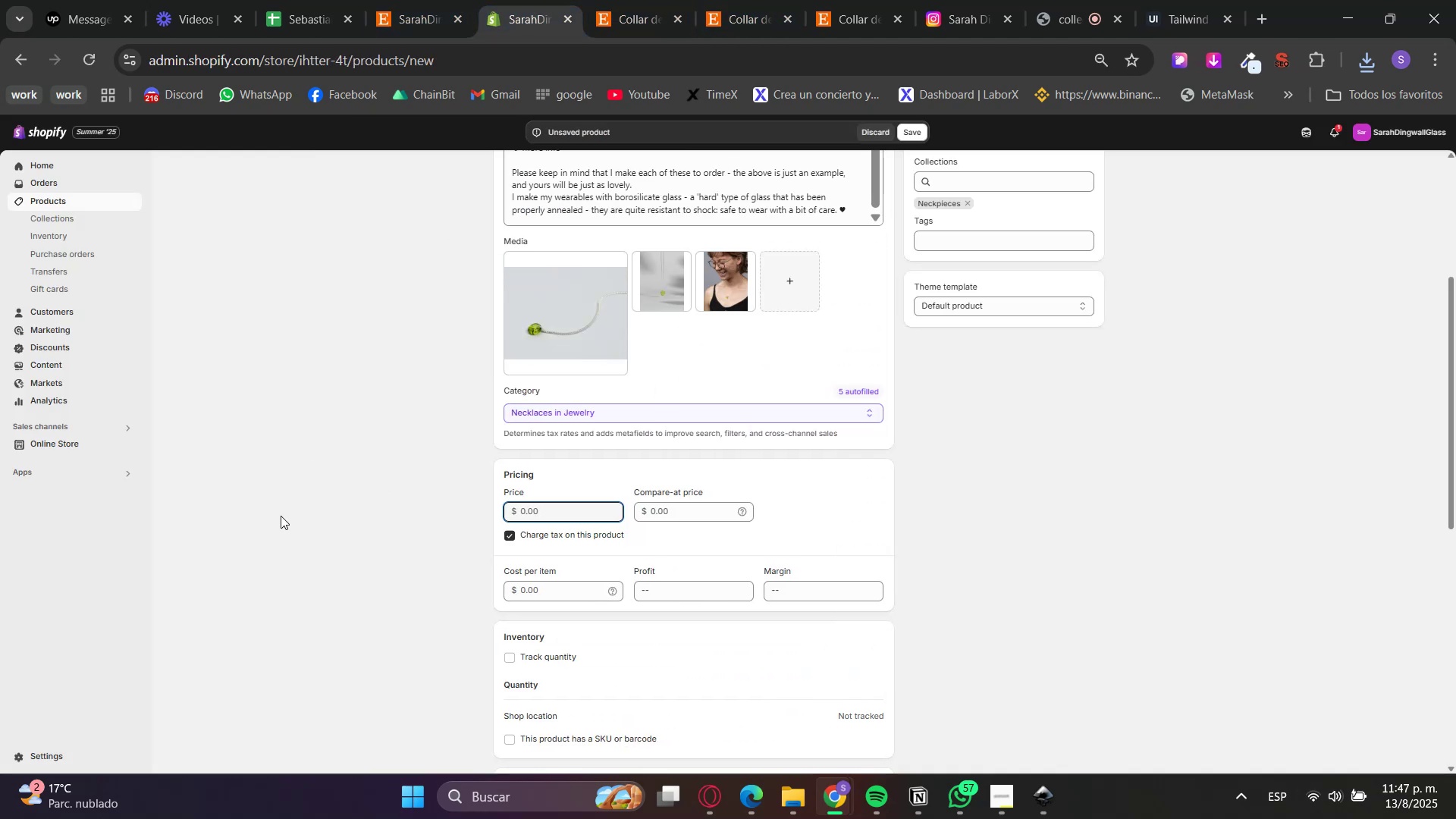 
key(Numpad5)
 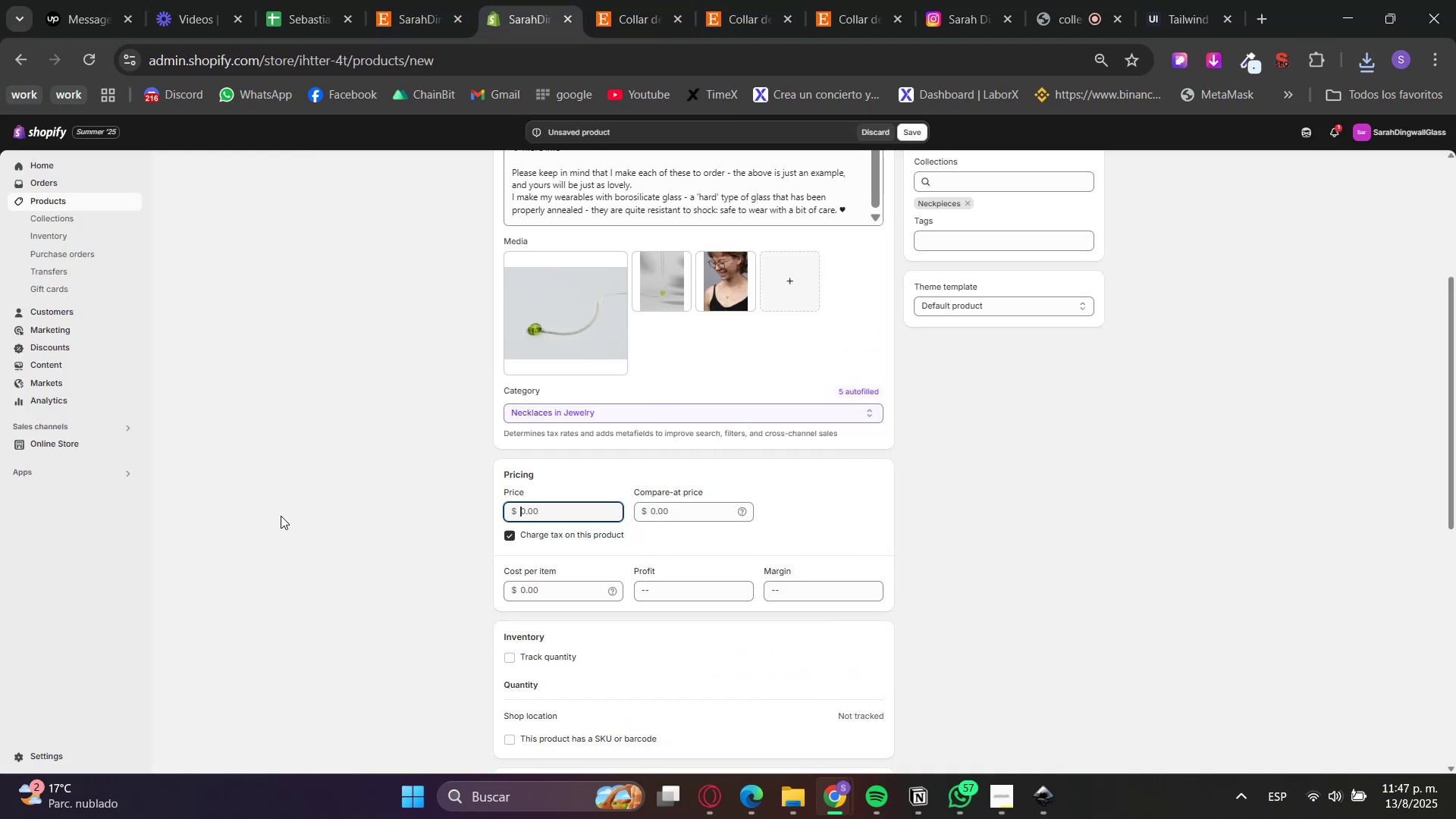 
key(Numpad4)
 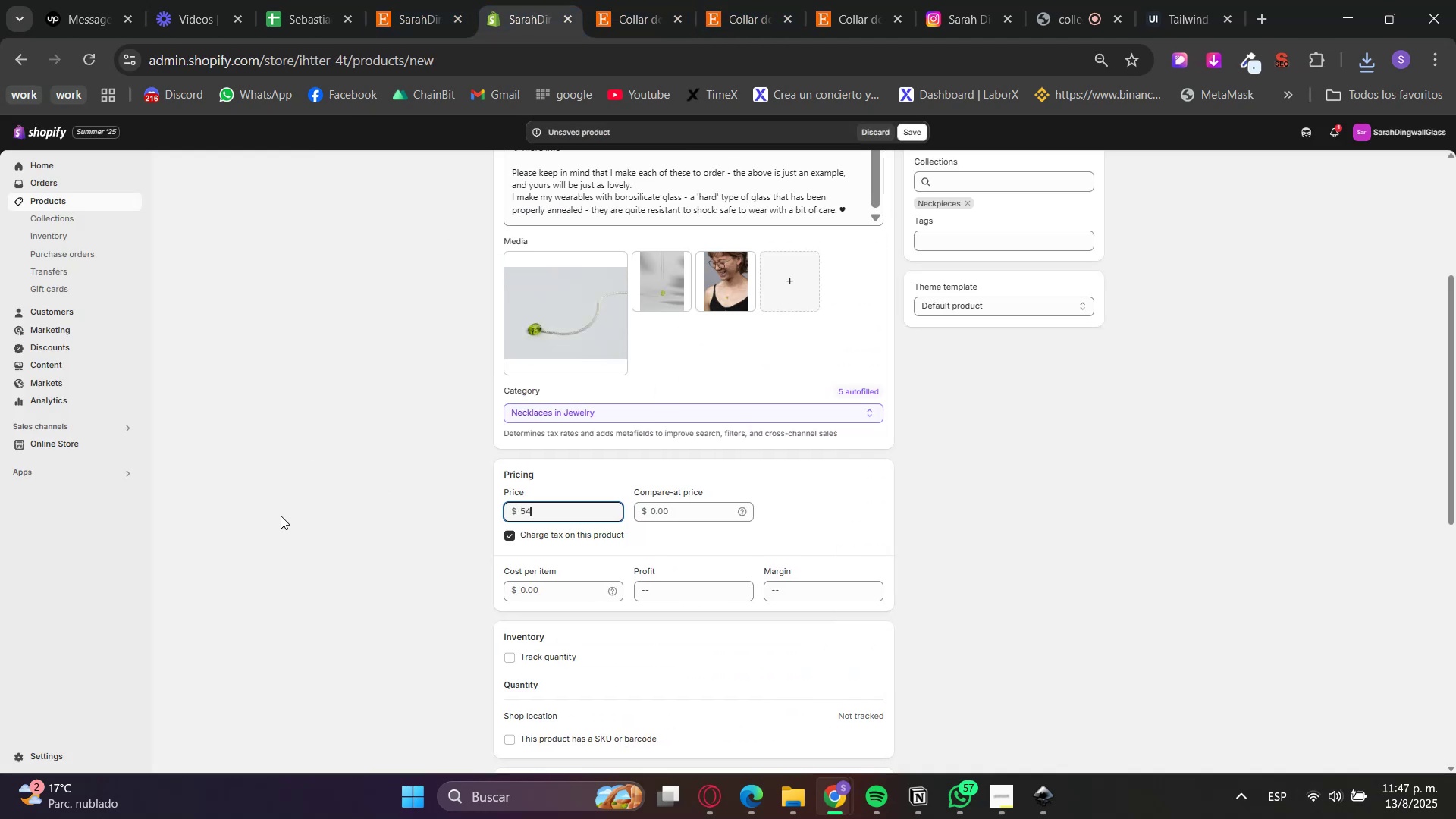 
key(NumpadDecimal)
 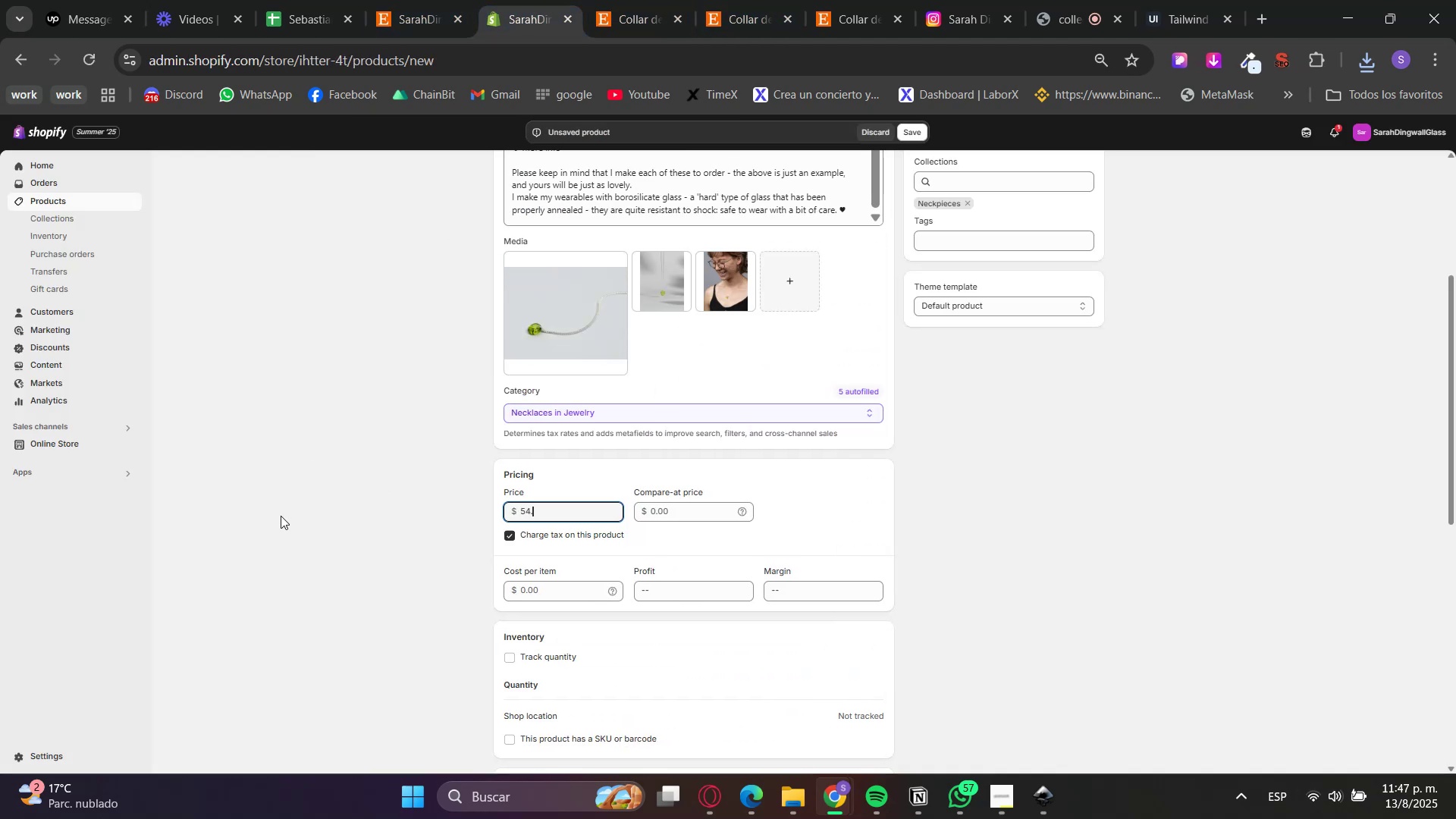 
key(Numpad7)
 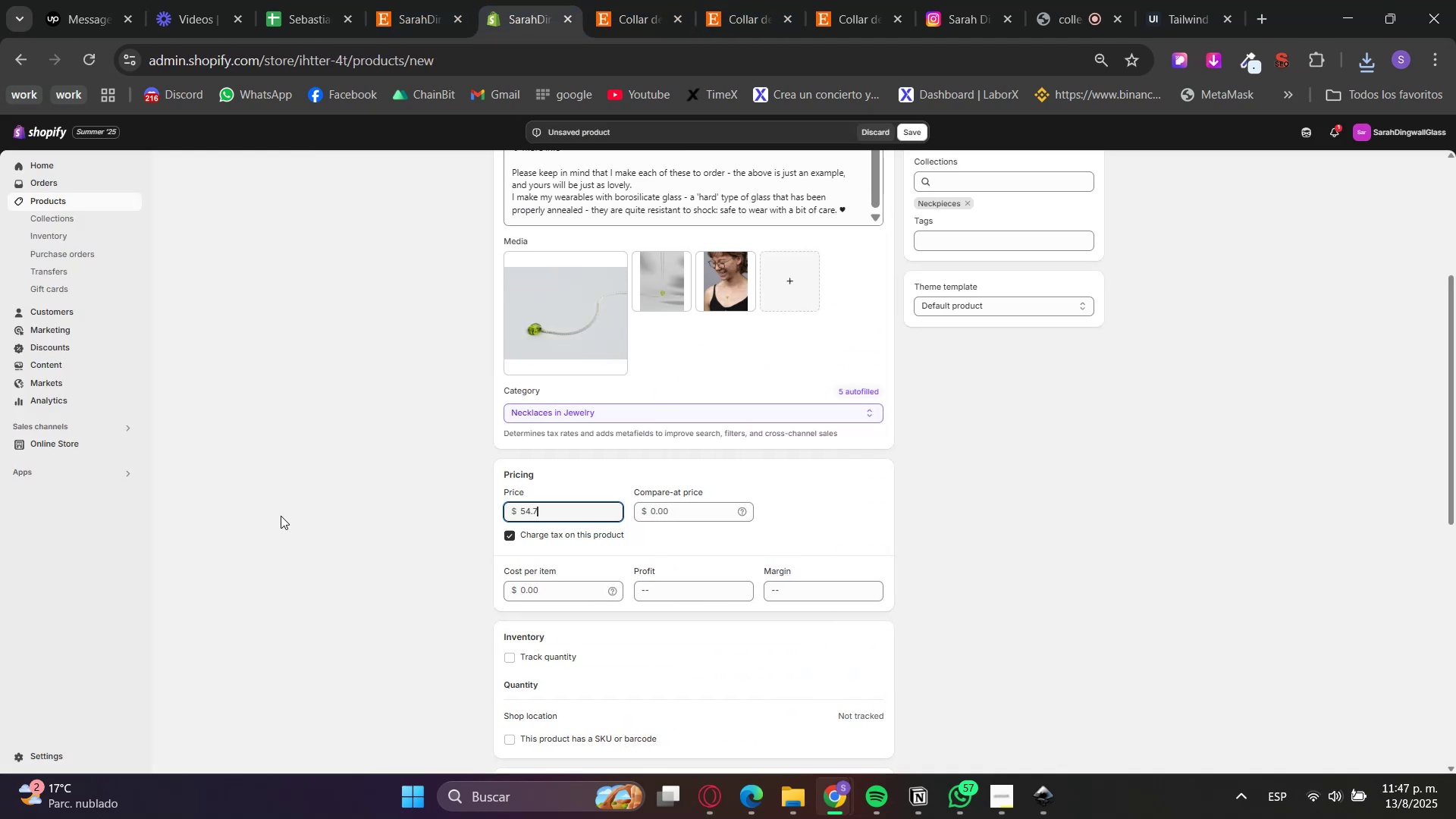 
key(Numpad2)
 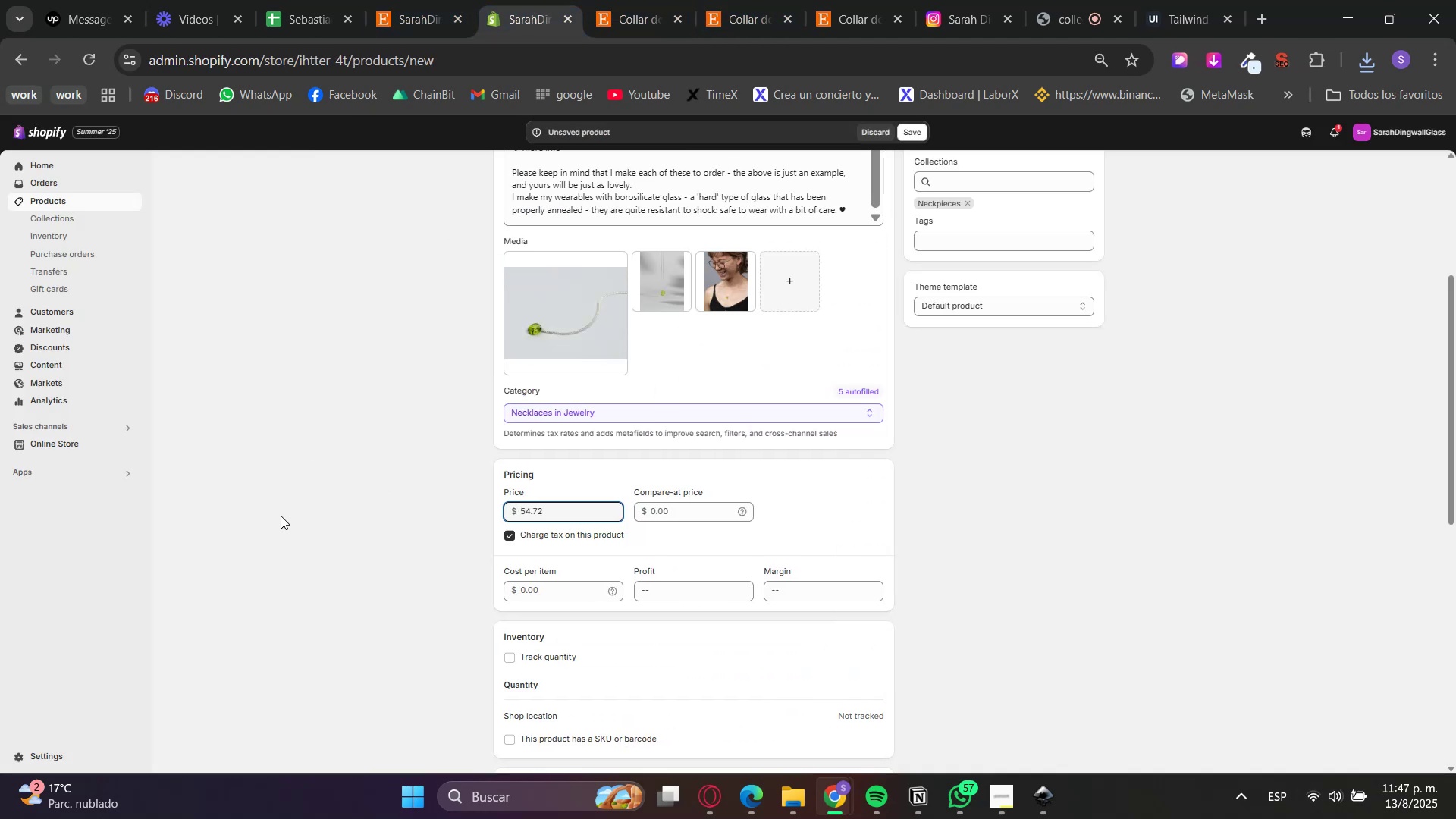 
scroll: coordinate [990, 290], scroll_direction: up, amount: 2.0
 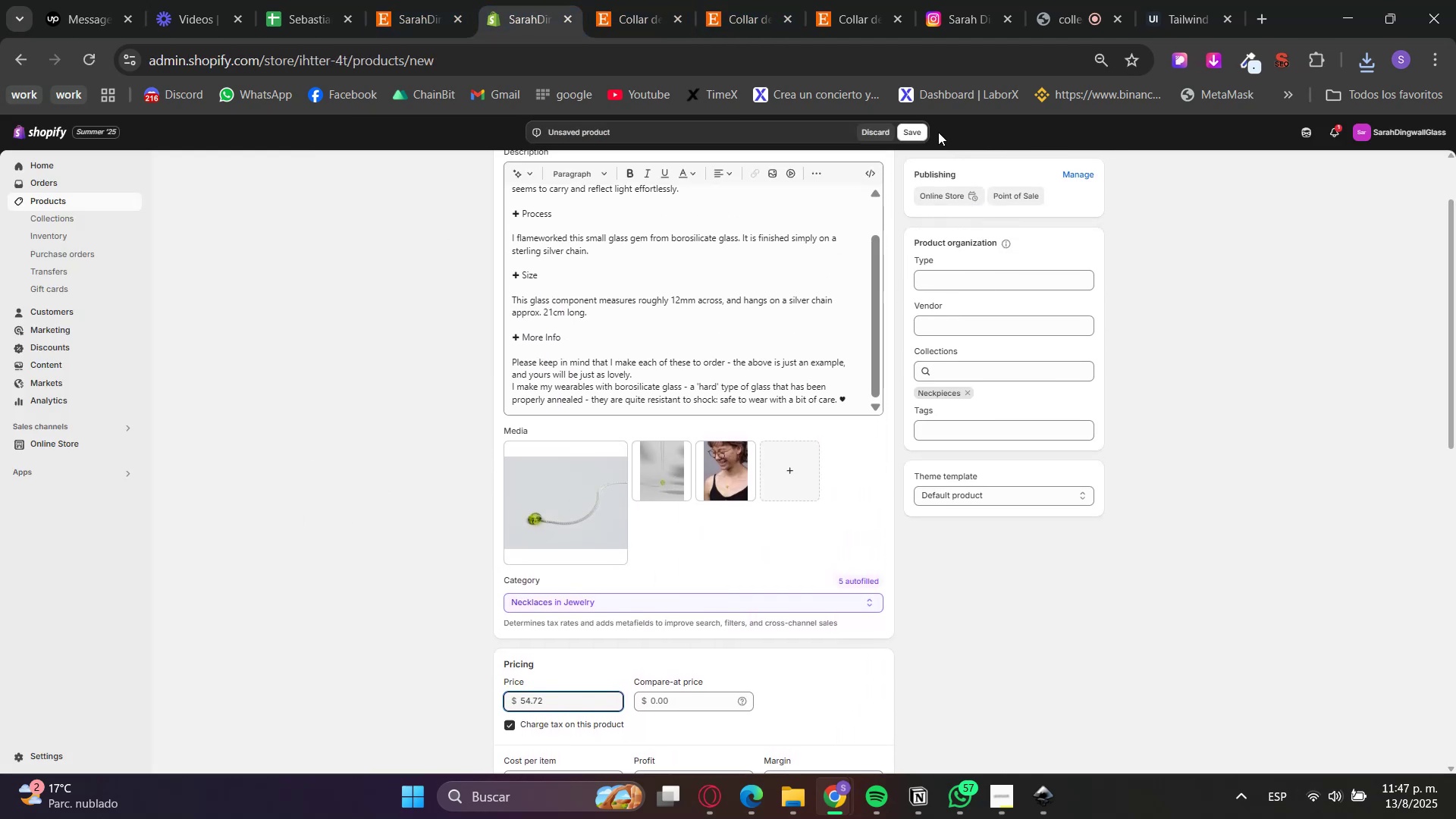 
left_click([919, 135])
 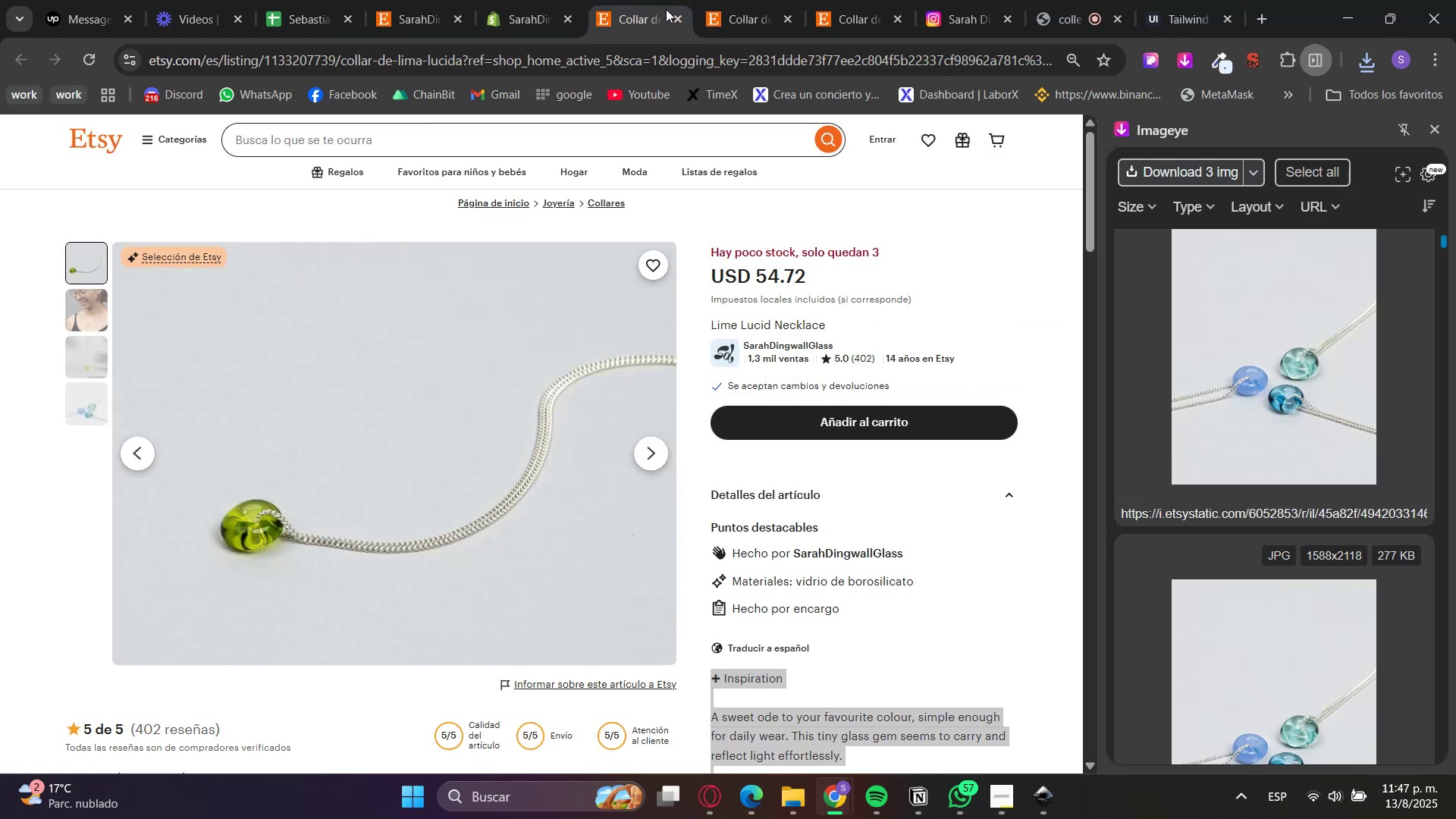 
left_click([681, 17])
 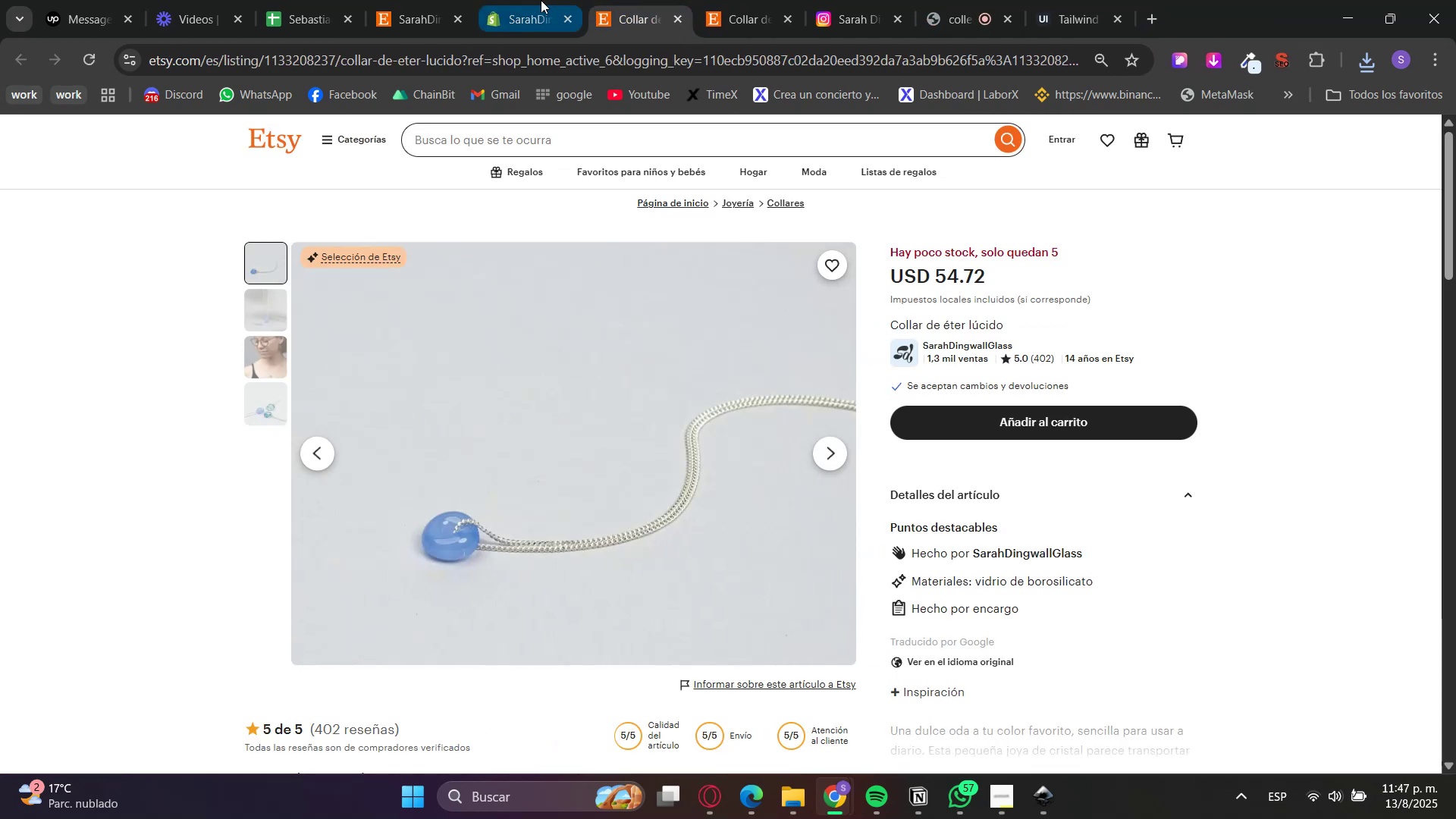 
left_click([538, 0])
 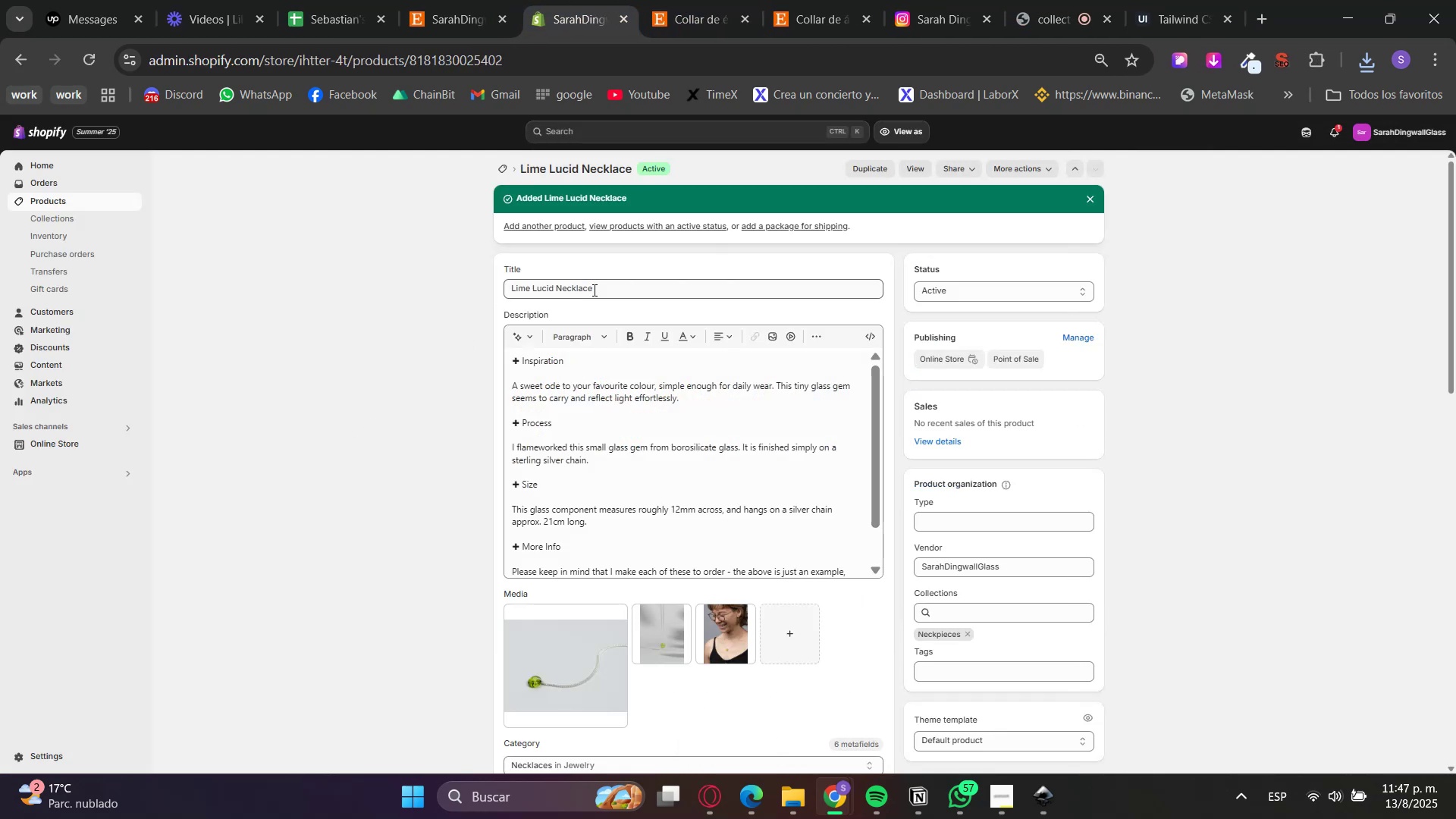 
left_click([544, 224])
 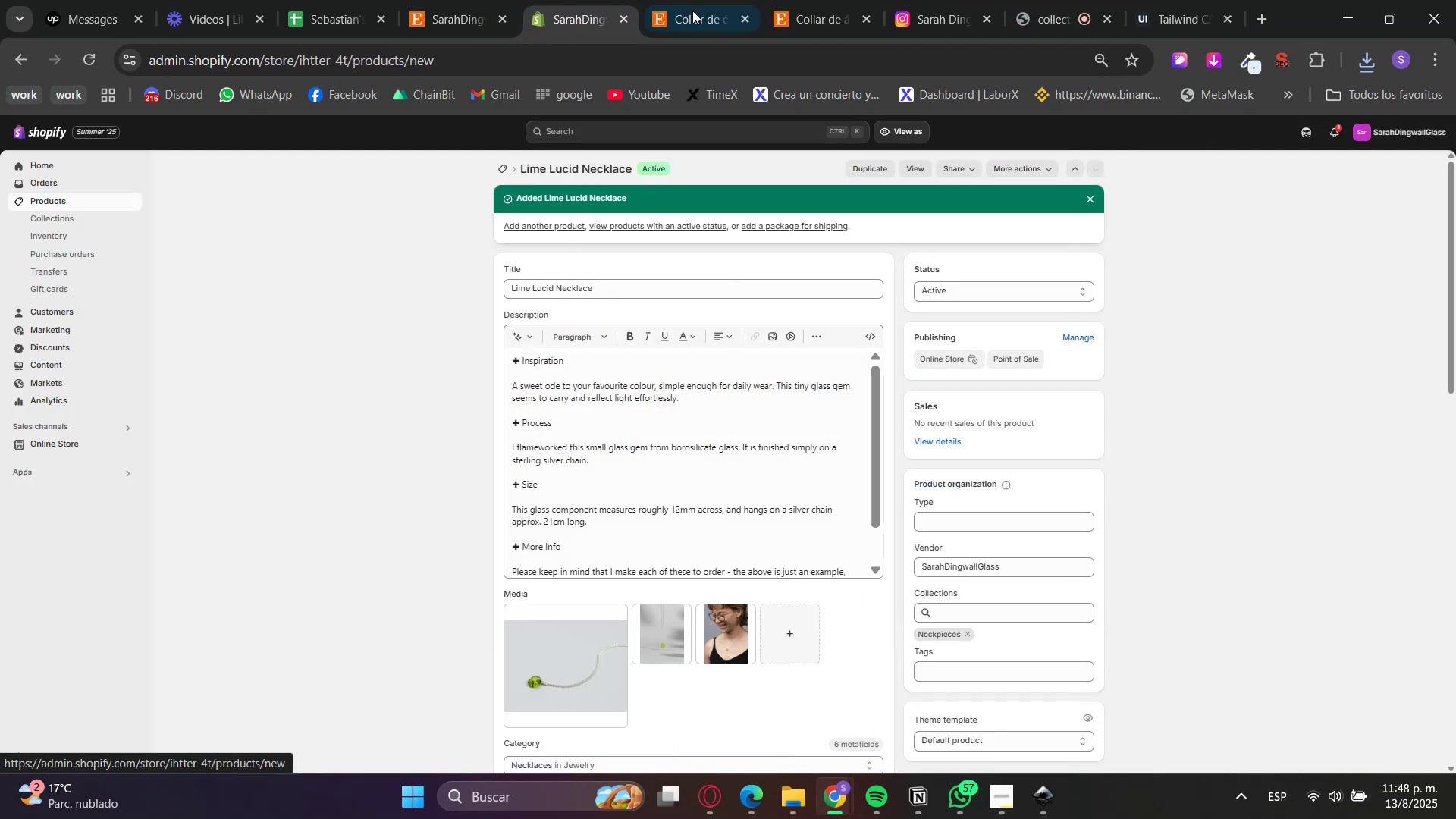 
left_click([698, 0])
 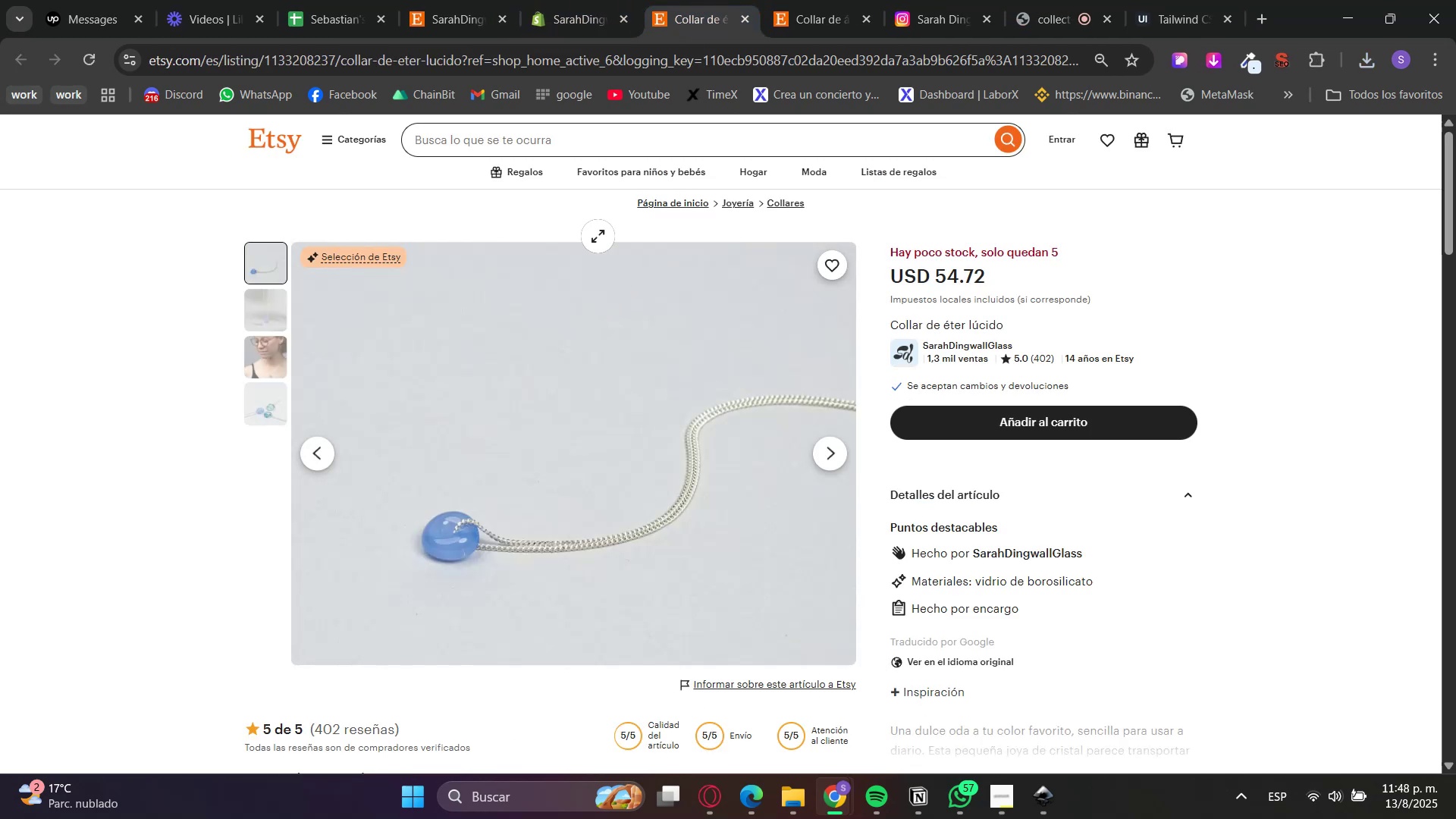 
left_click([595, 0])
 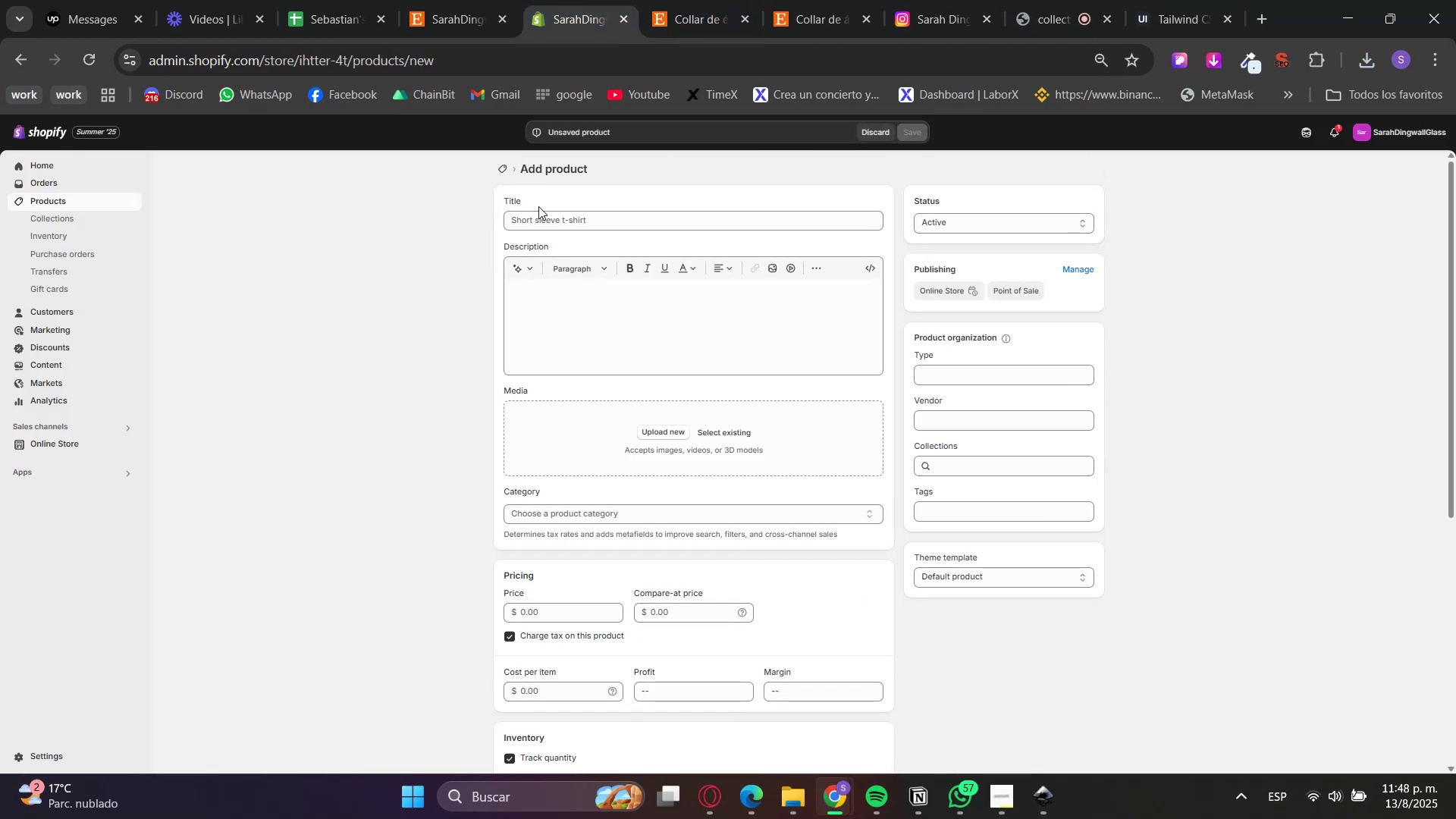 
double_click([569, 217])
 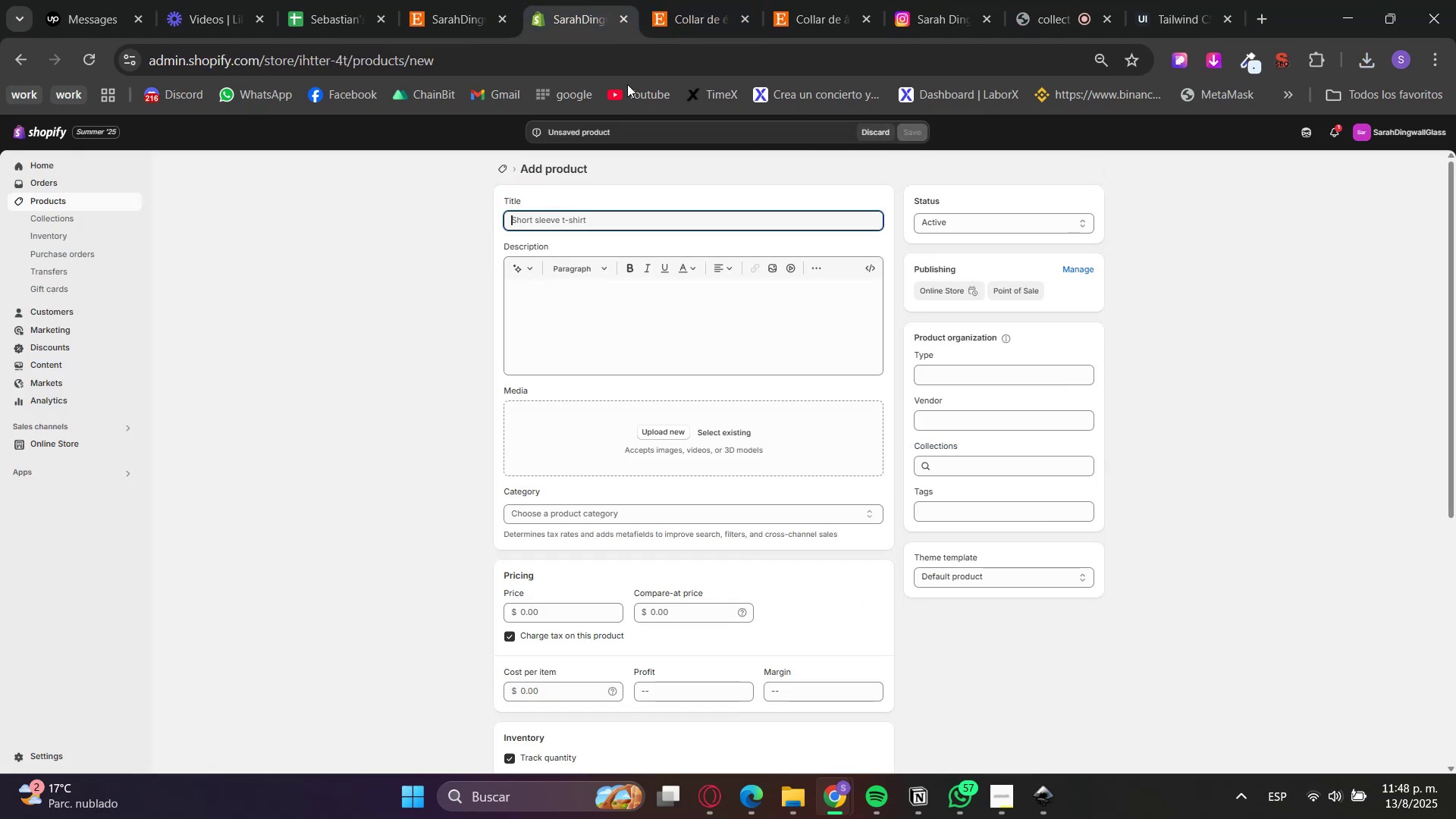 
triple_click([690, 0])
 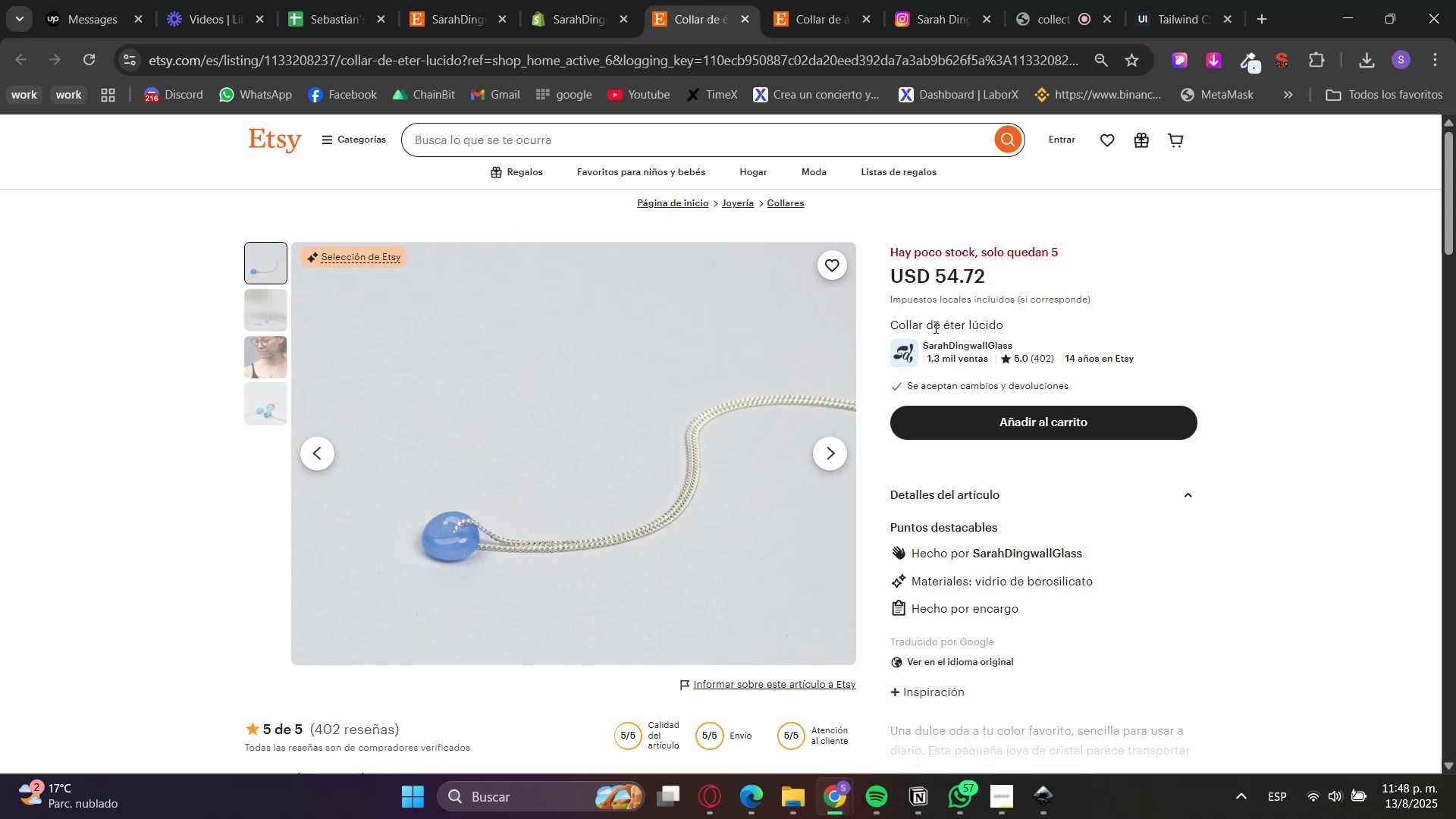 
scroll: coordinate [993, 520], scroll_direction: down, amount: 1.0
 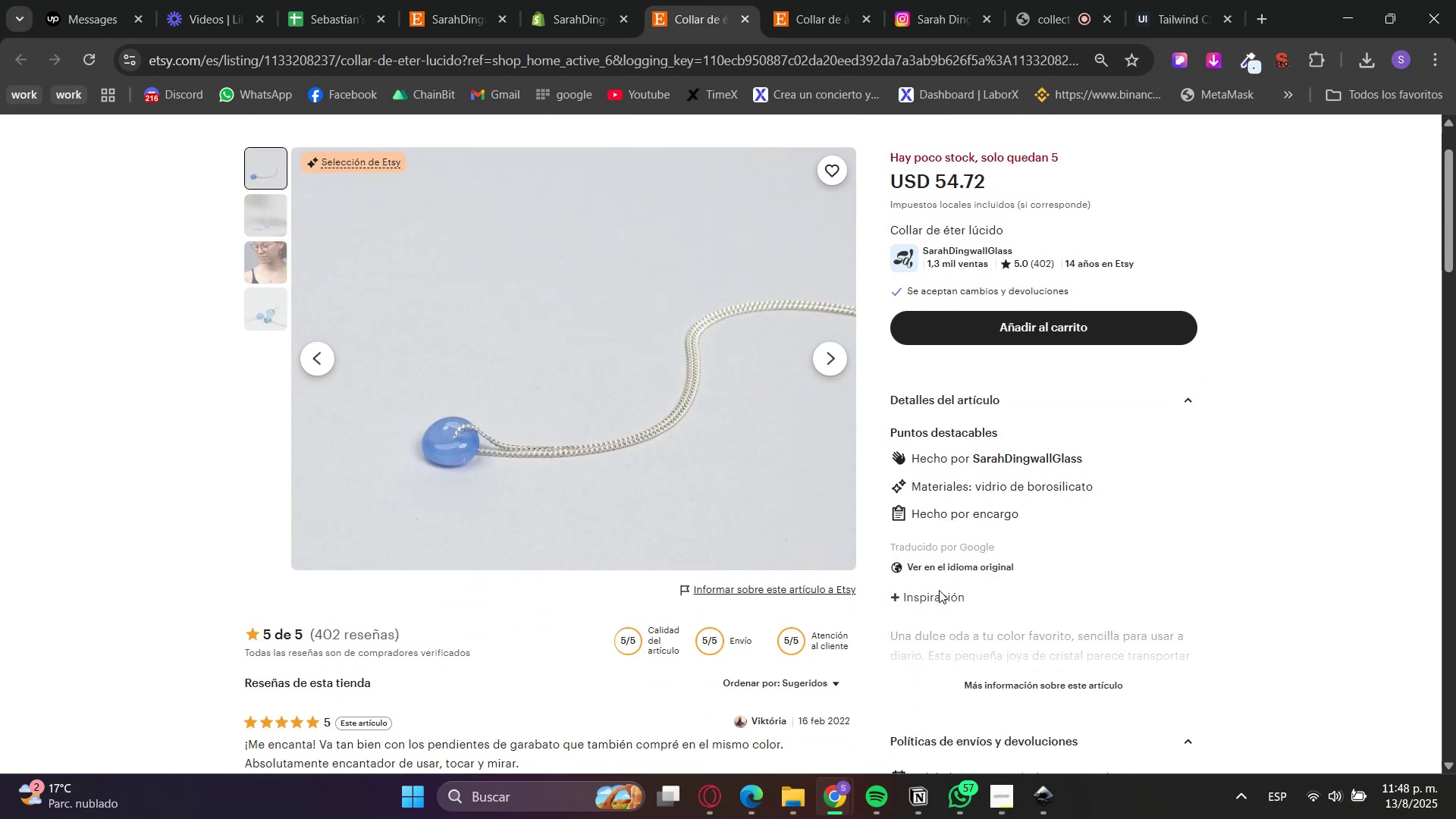 
double_click([946, 570])
 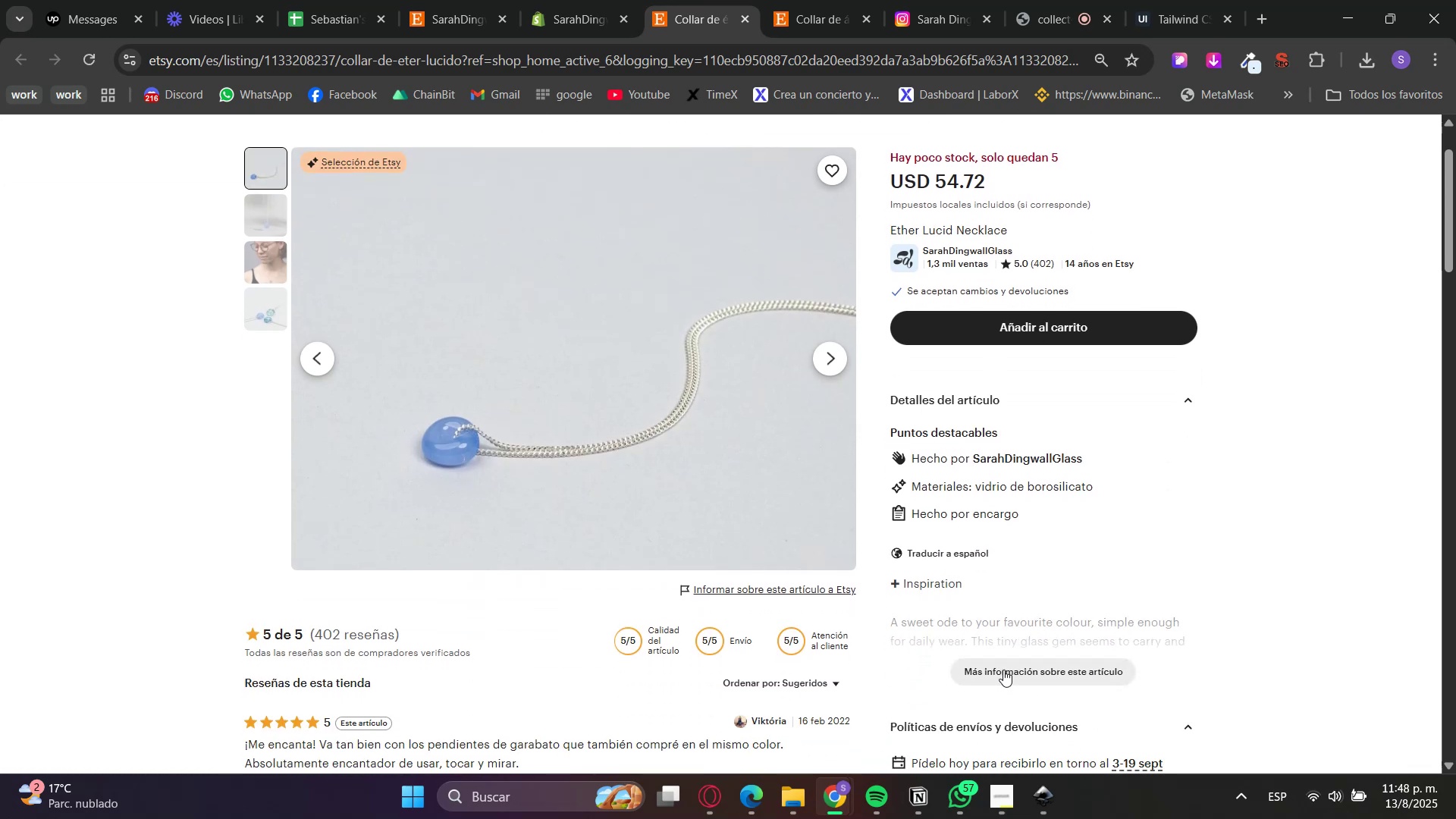 
triple_click([1000, 667])
 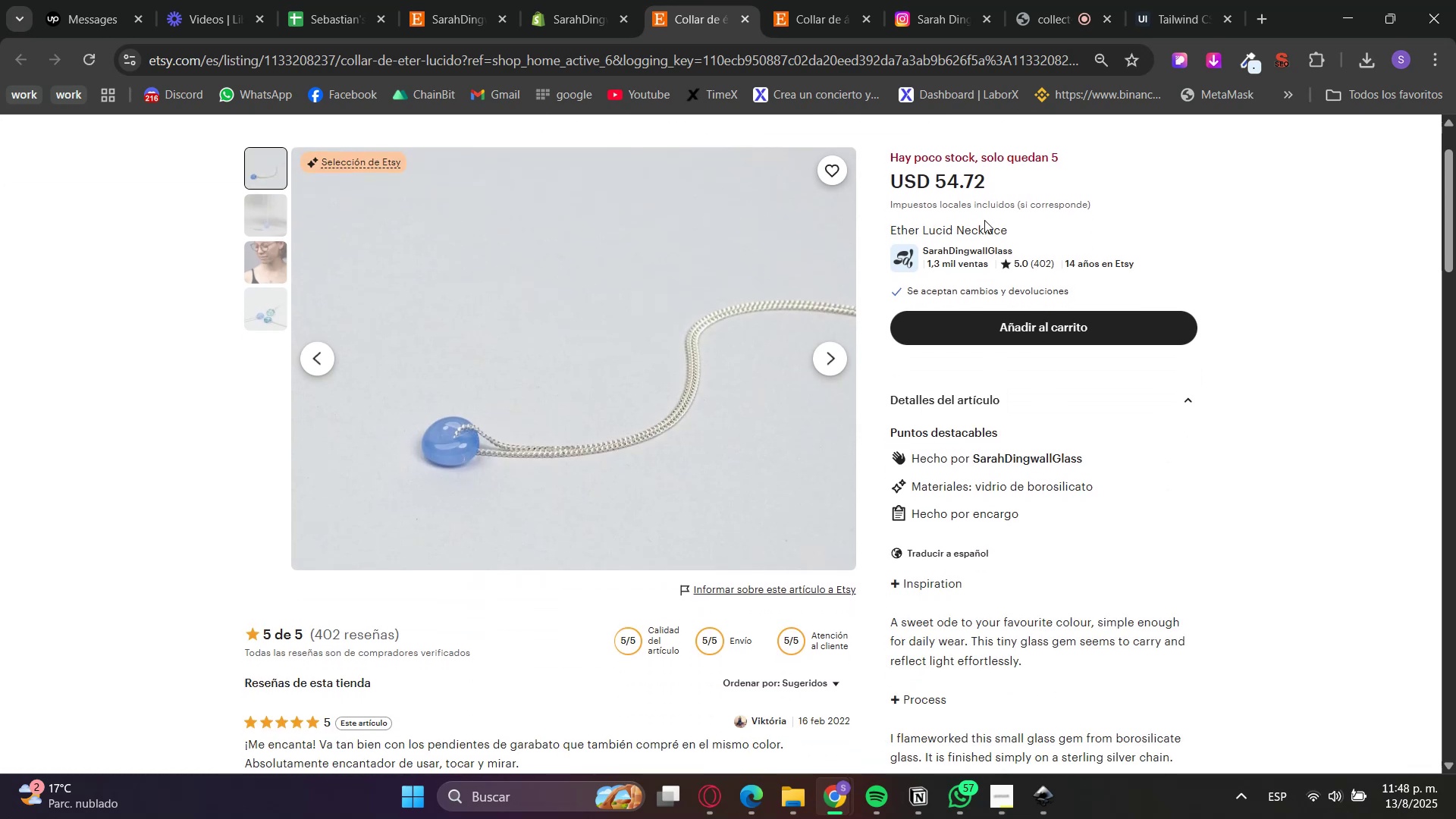 
left_click([984, 228])
 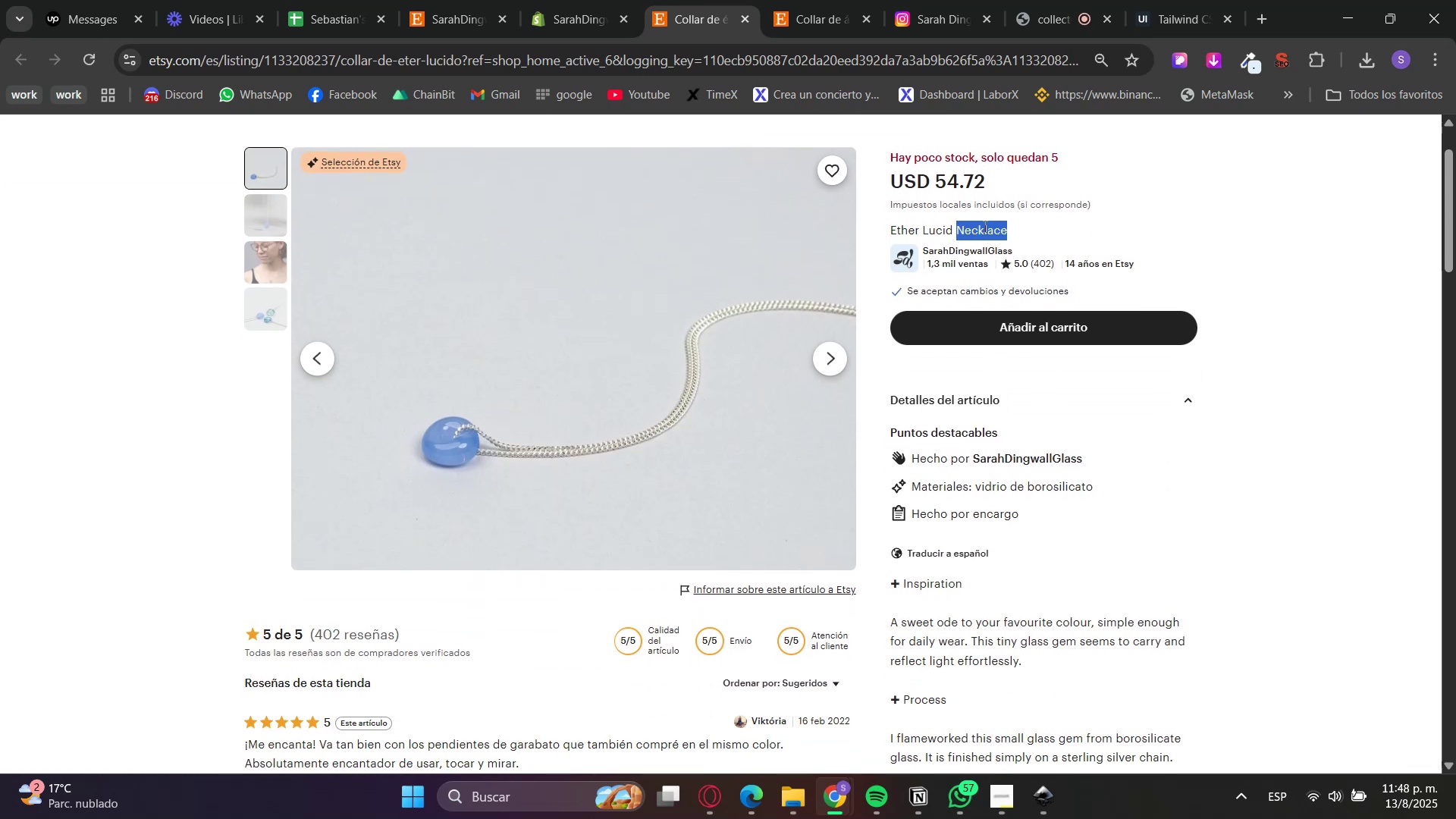 
triple_click([984, 226])
 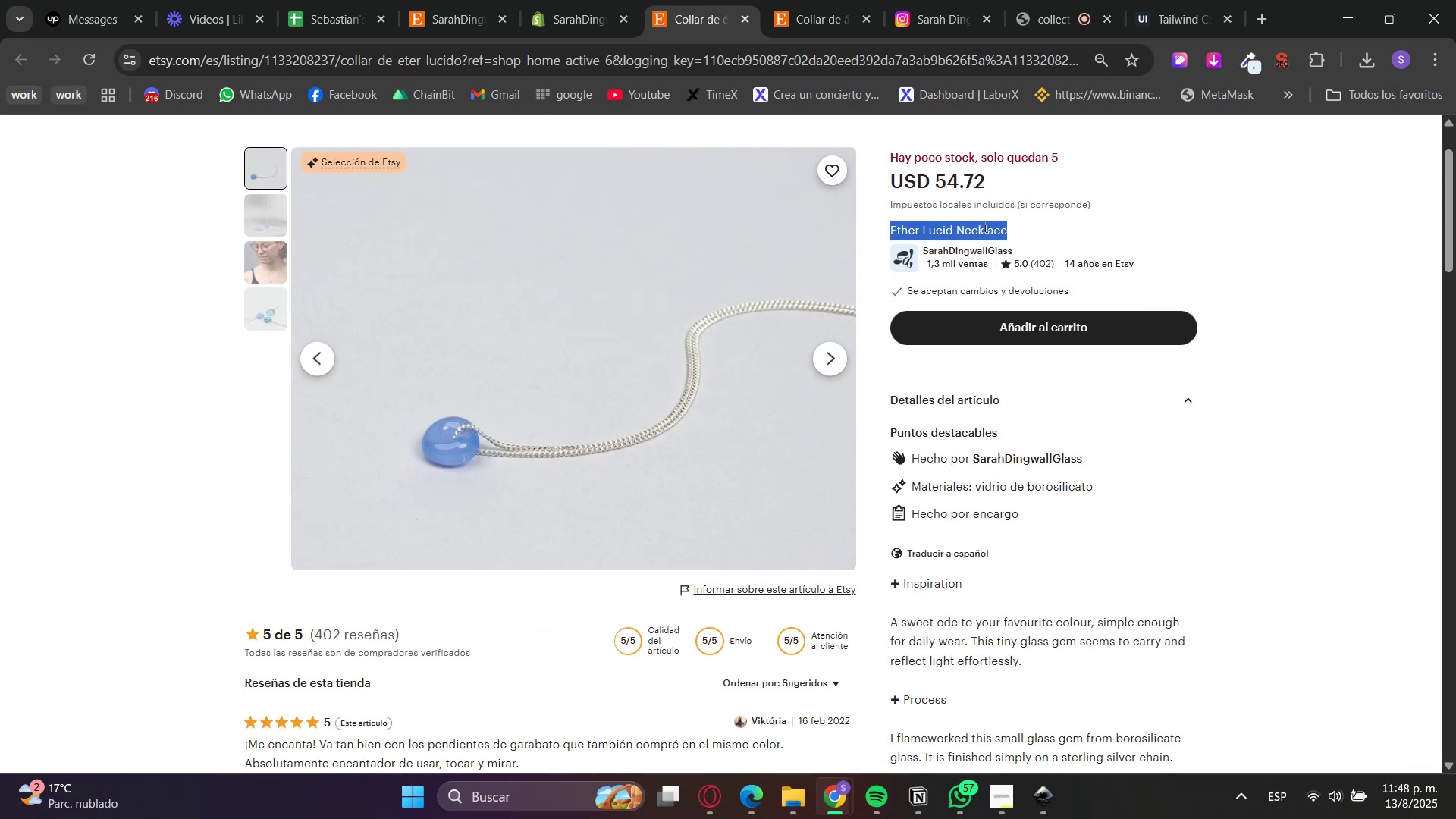 
triple_click([984, 226])
 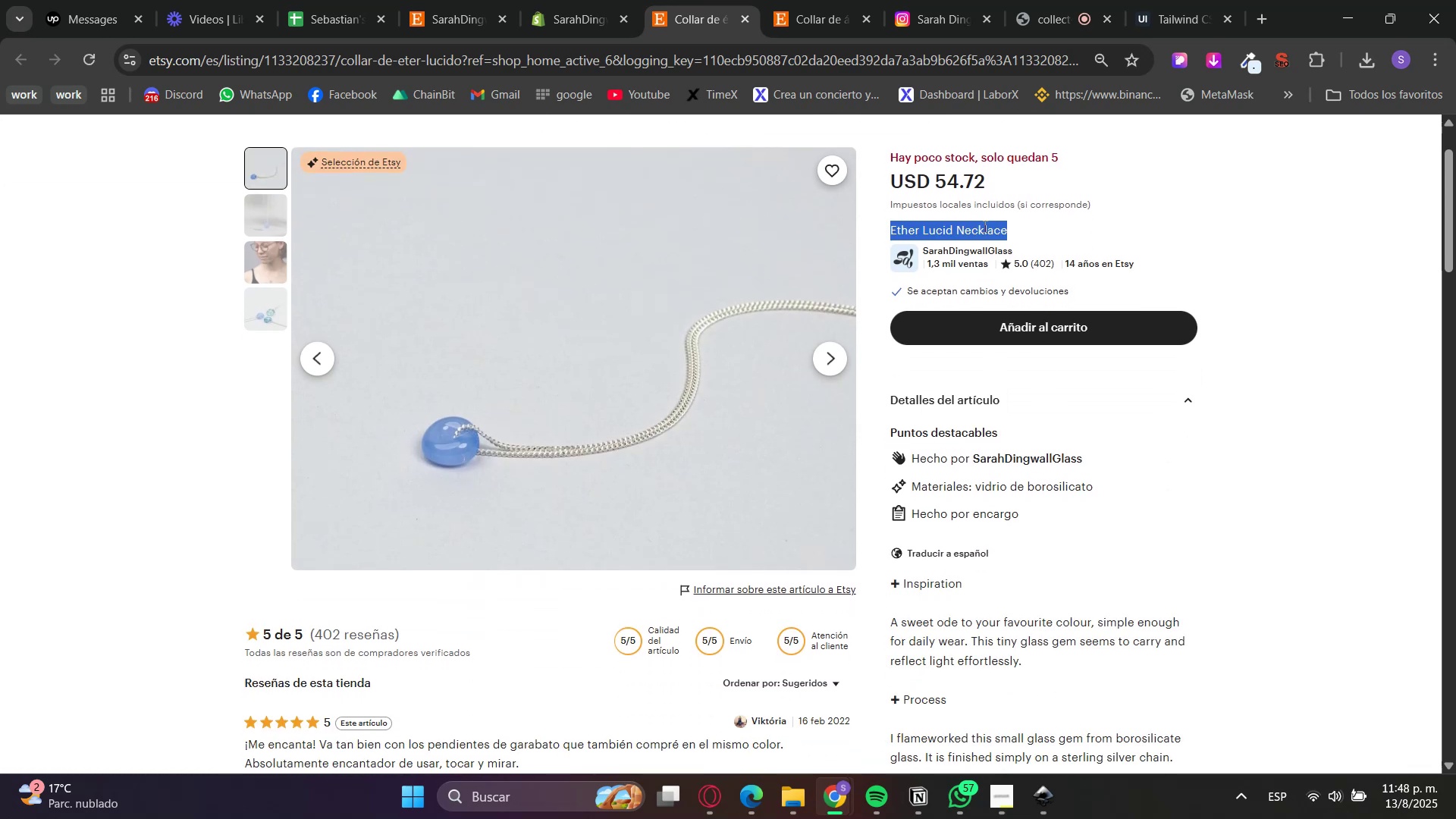 
key(Control+C)
 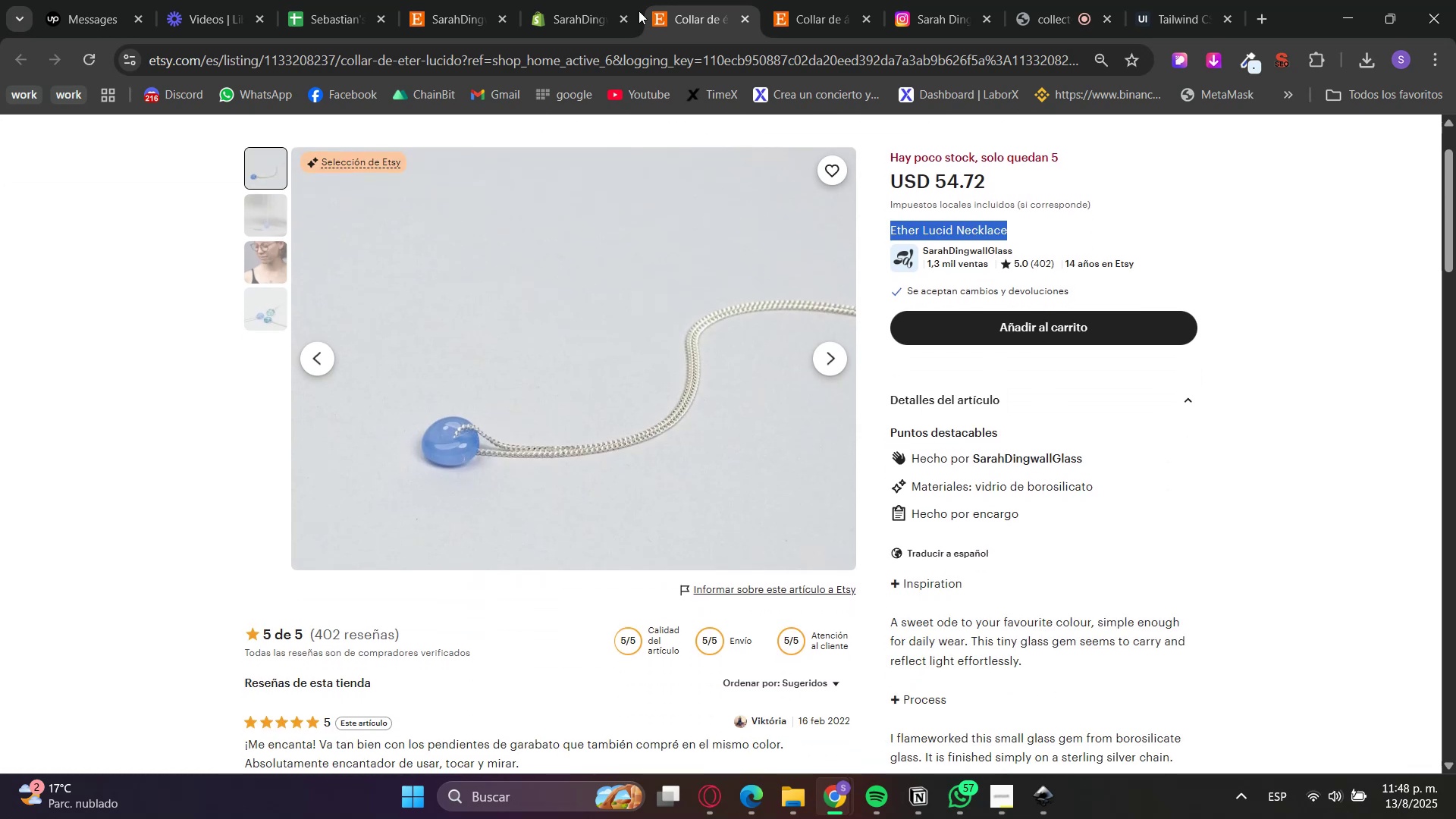 
key(Control+C)
 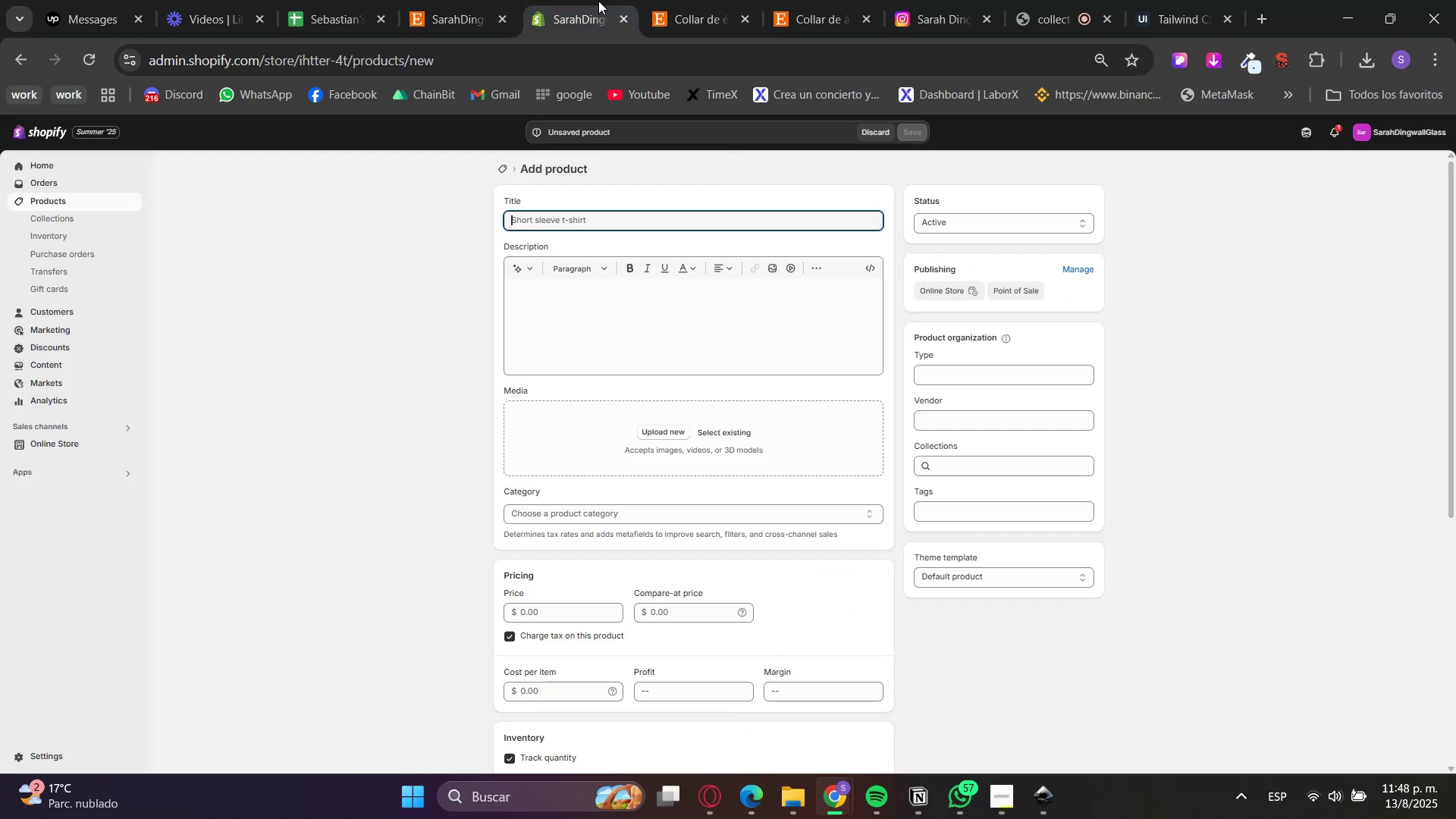 
key(Control+V)
 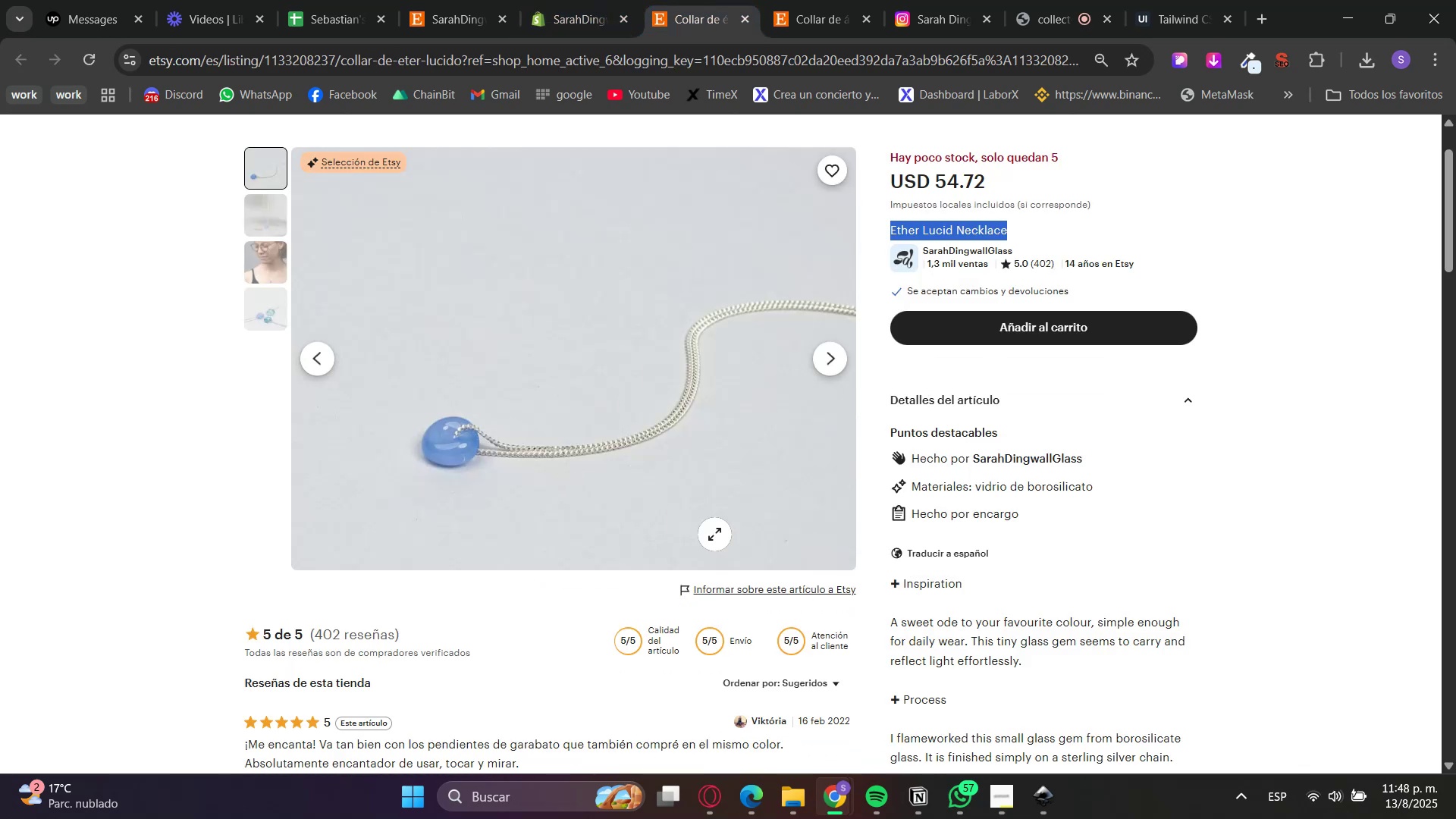 
scroll: coordinate [900, 557], scroll_direction: down, amount: 2.0
 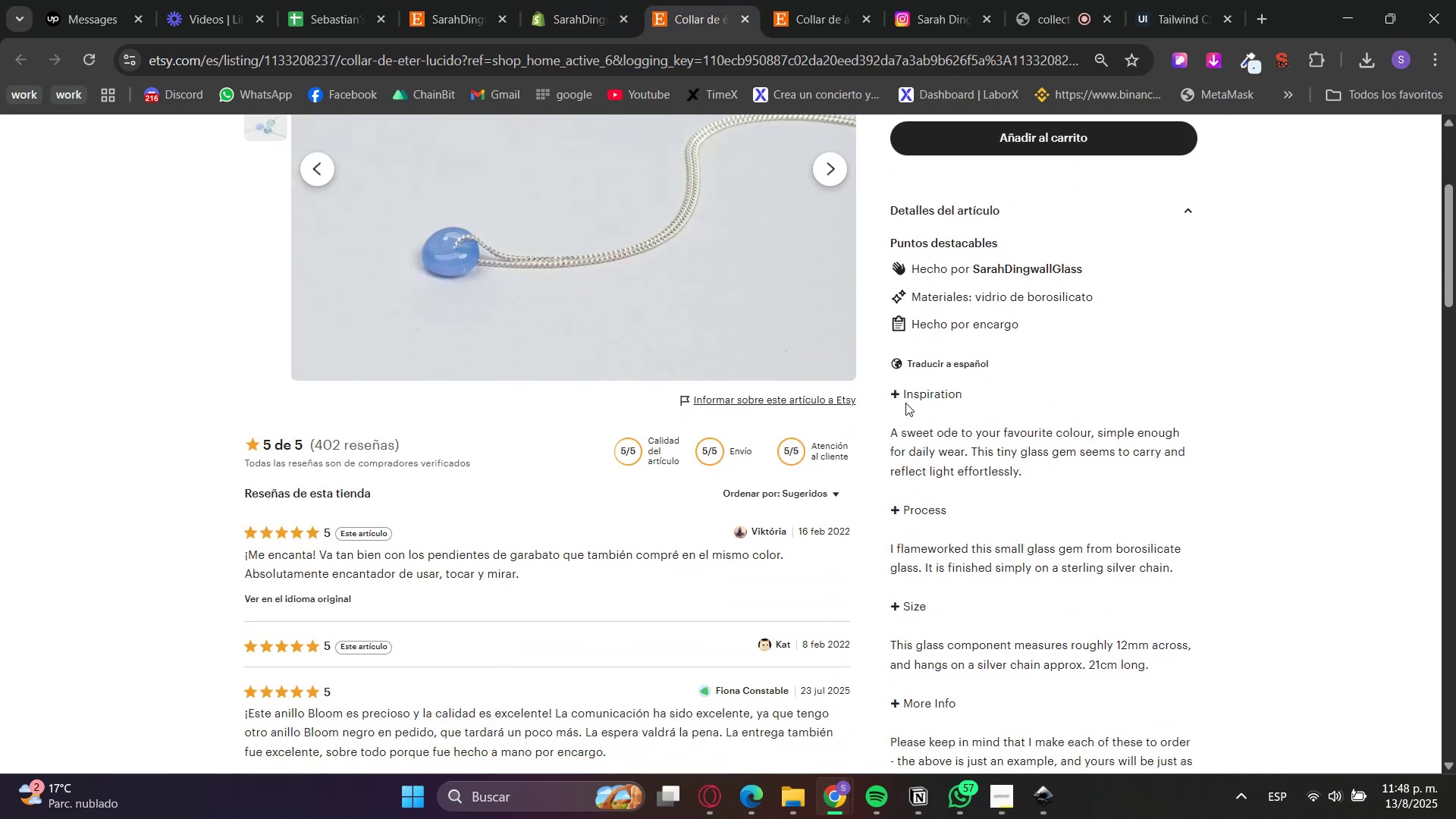 
double_click([905, 397])
 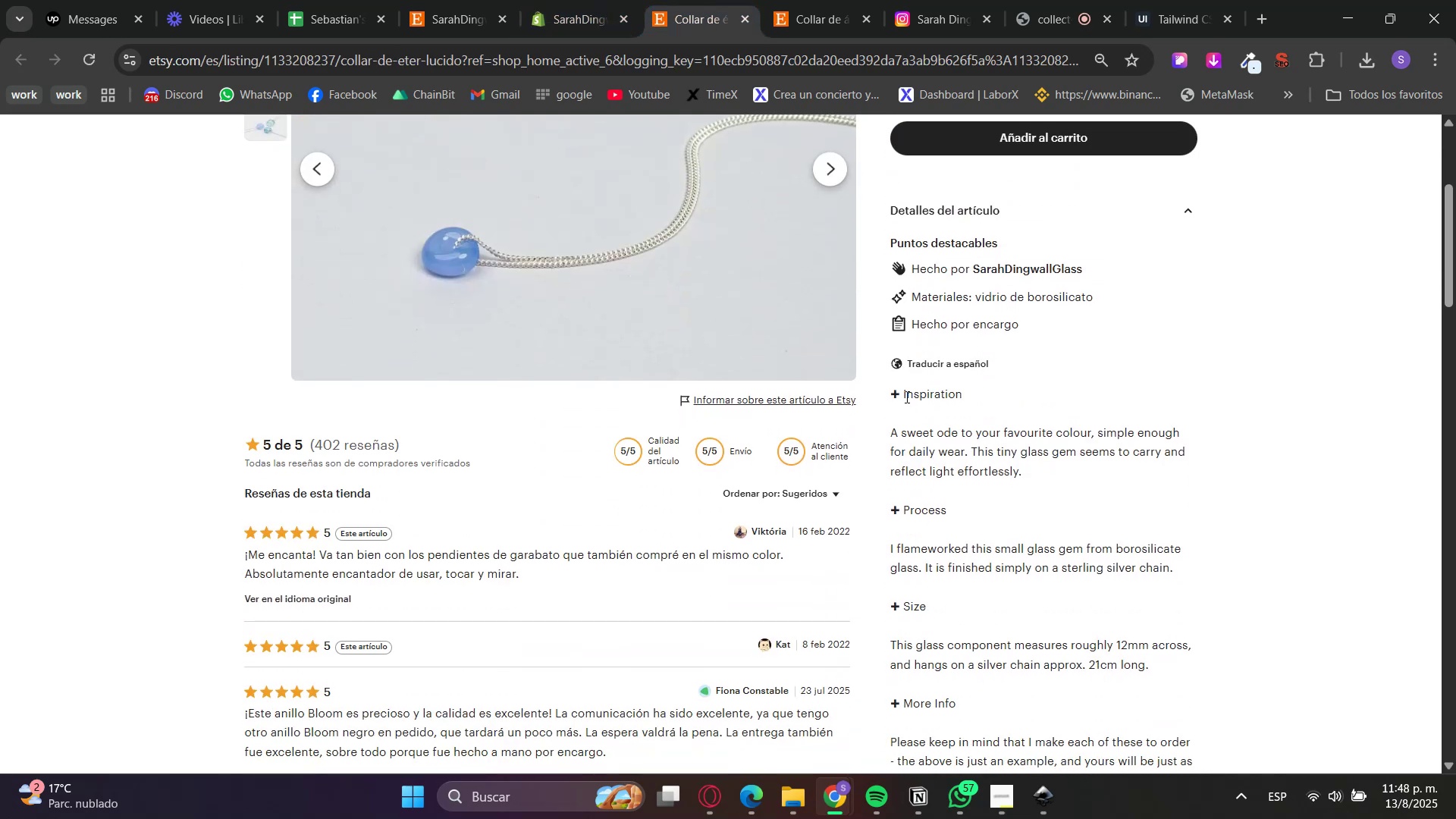 
triple_click([905, 397])
 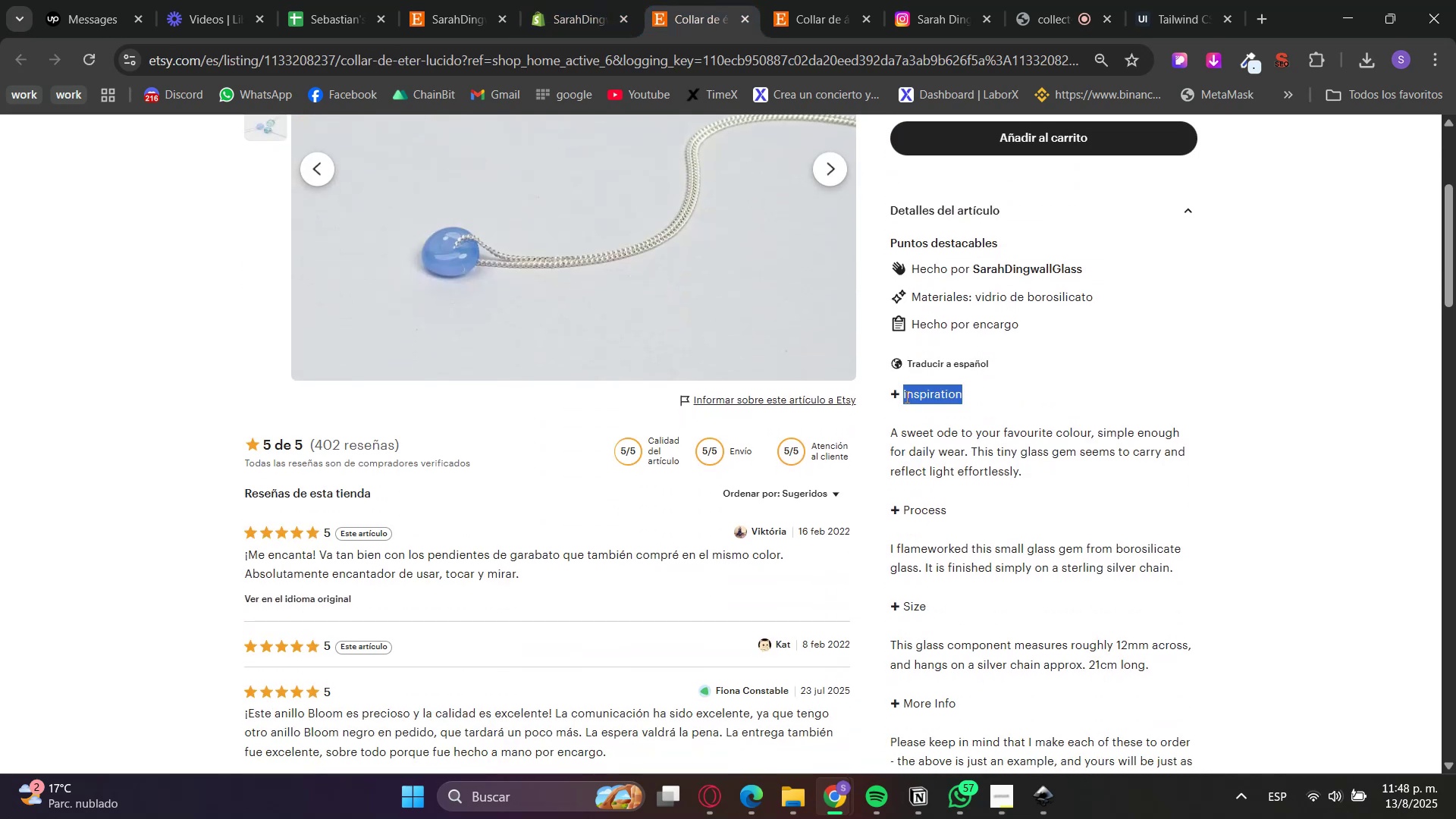 
left_click_drag(start_coordinate=[905, 397], to_coordinate=[936, 528])
 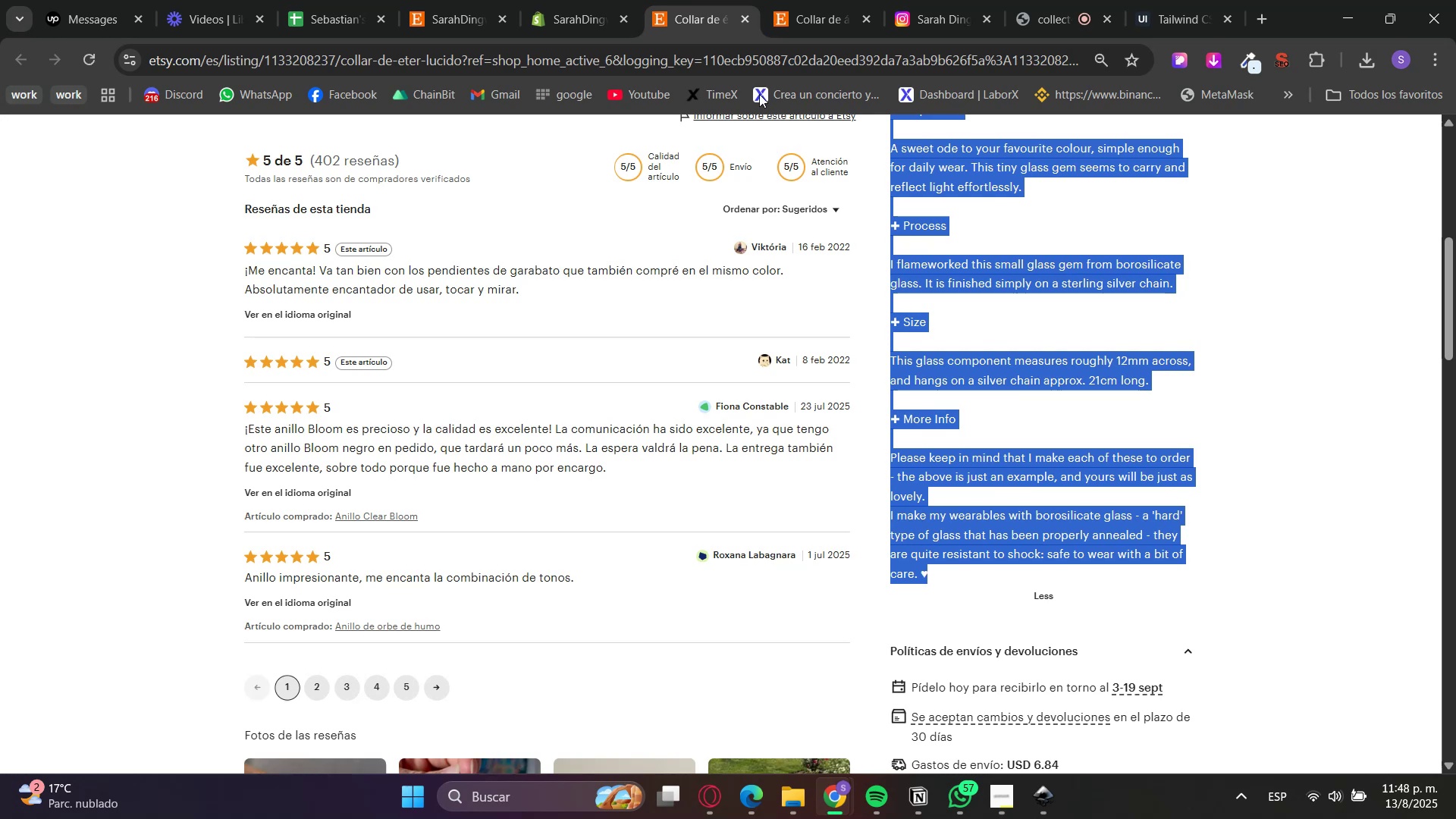 
scroll: coordinate [926, 501], scroll_direction: down, amount: 3.0
 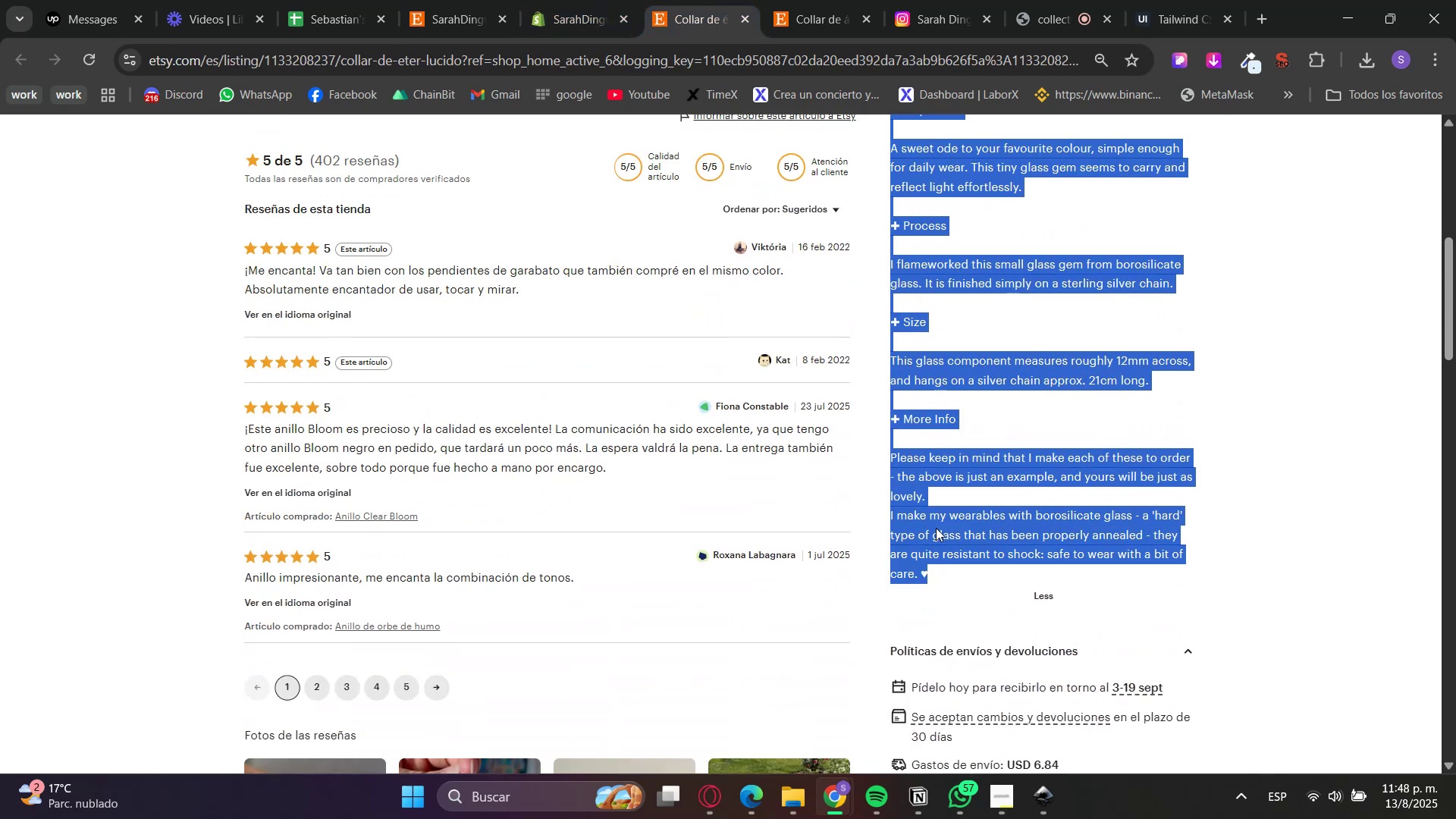 
key(Control+C)
 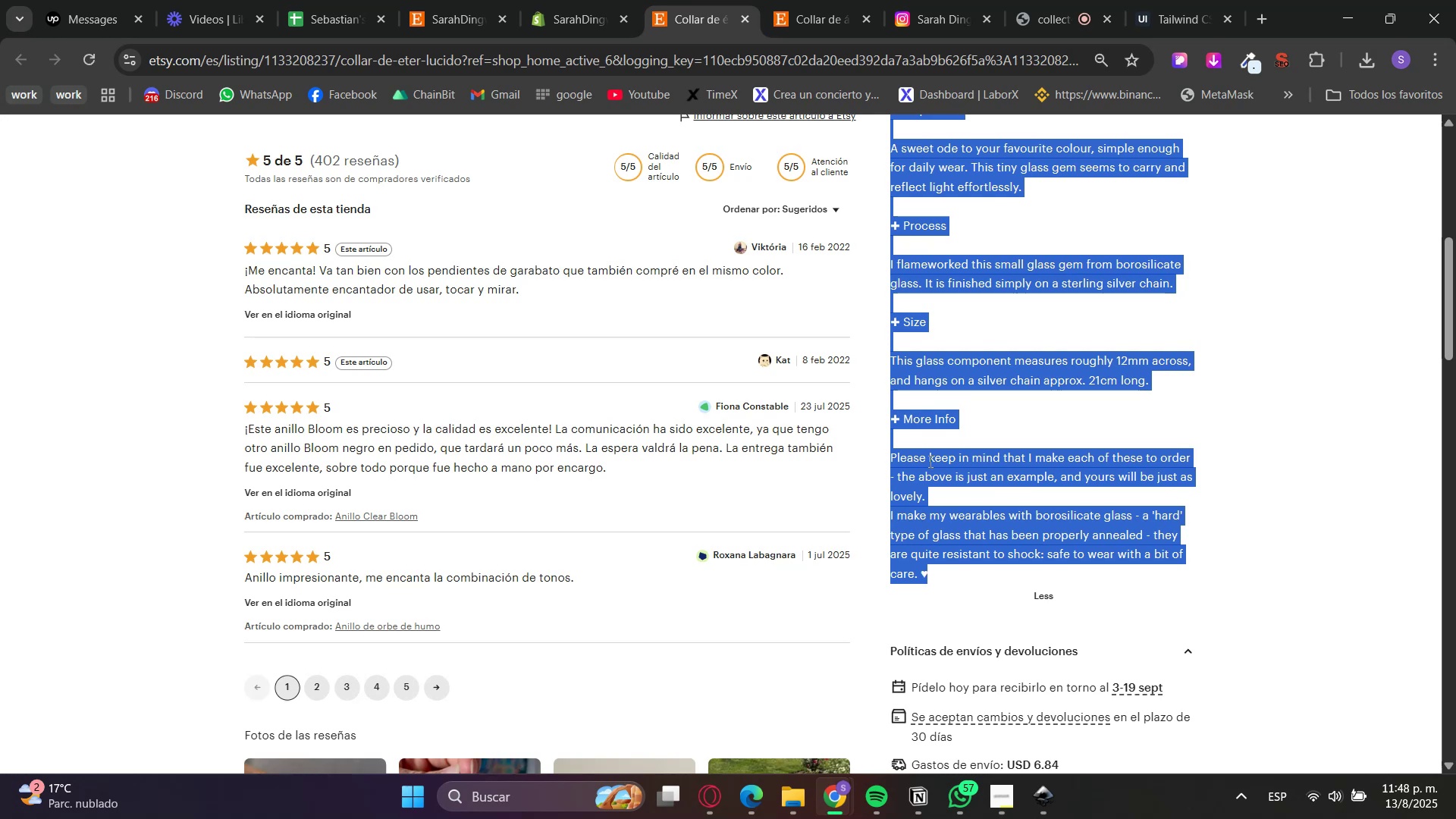 
key(Control+C)
 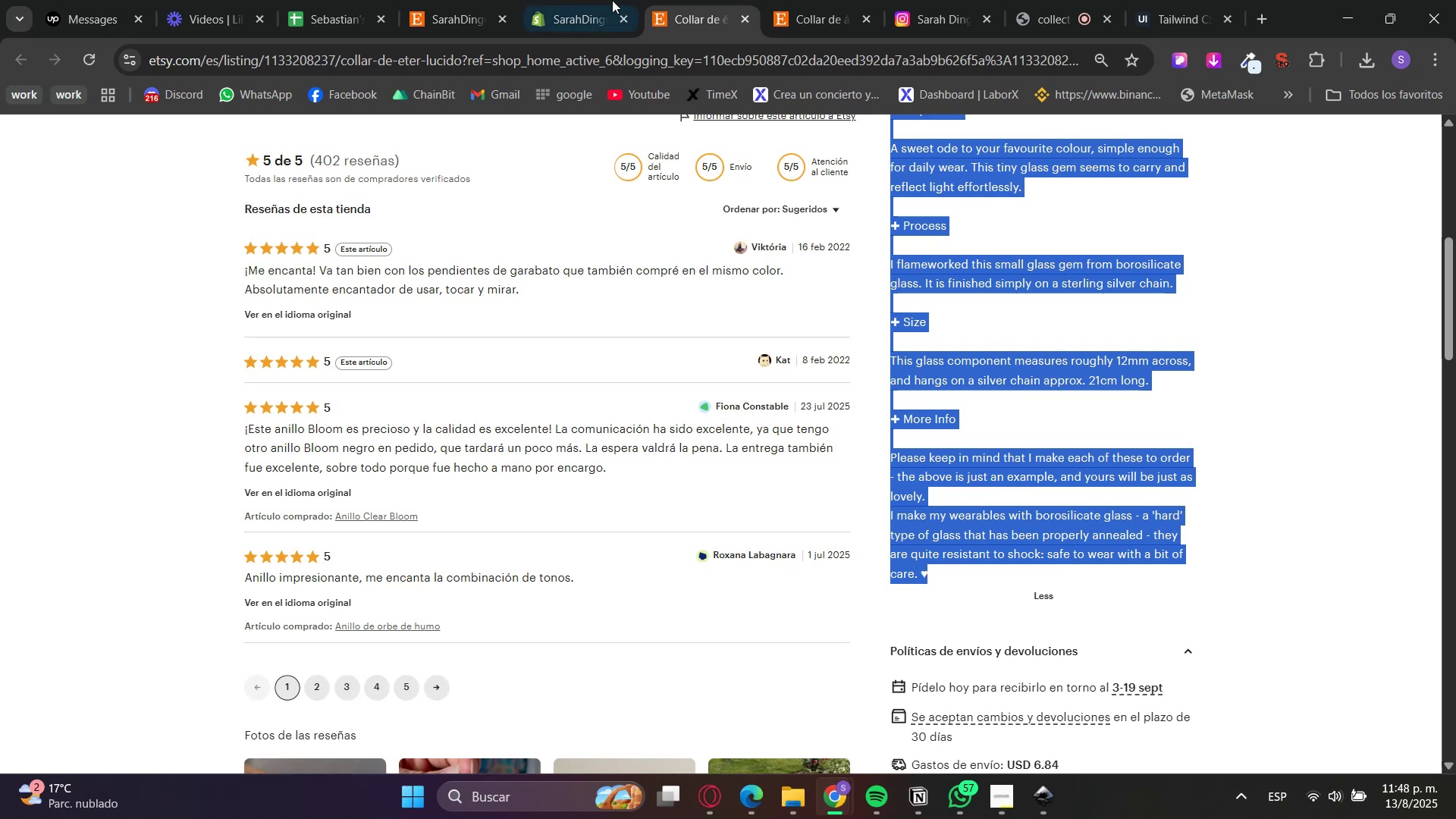 
left_click([595, 0])
 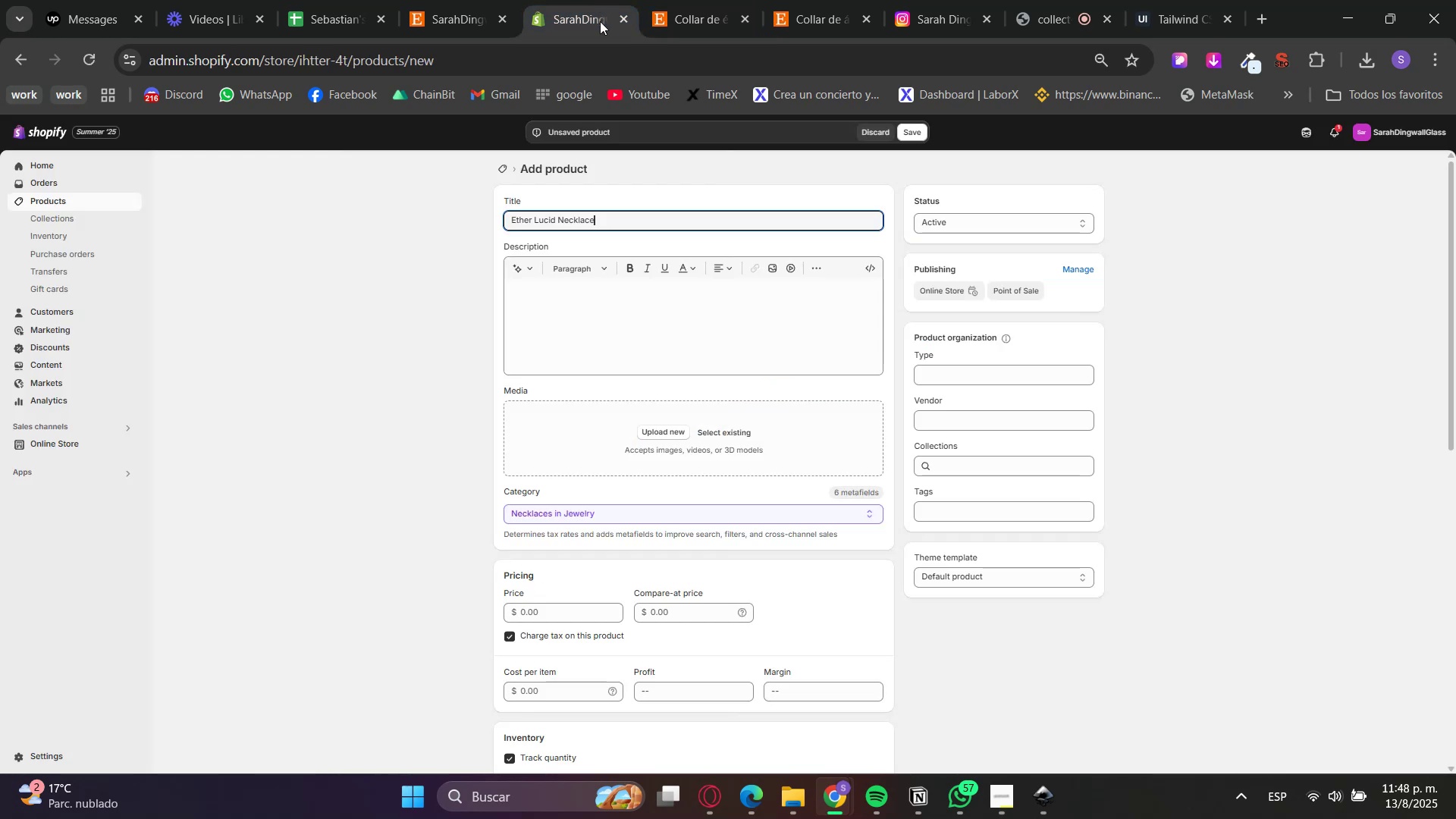 
left_click([631, 353])
 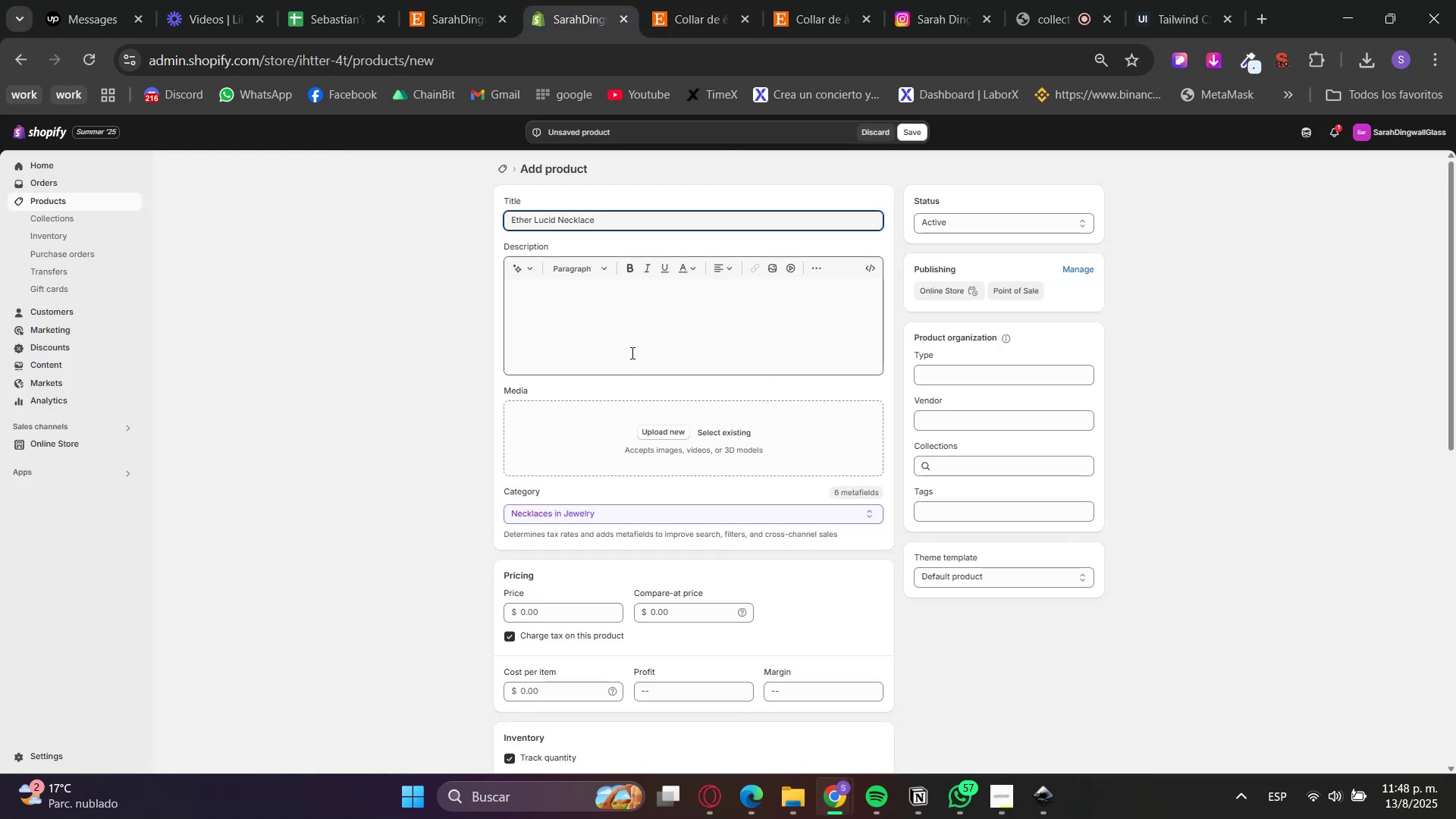 
key(Control+V)
 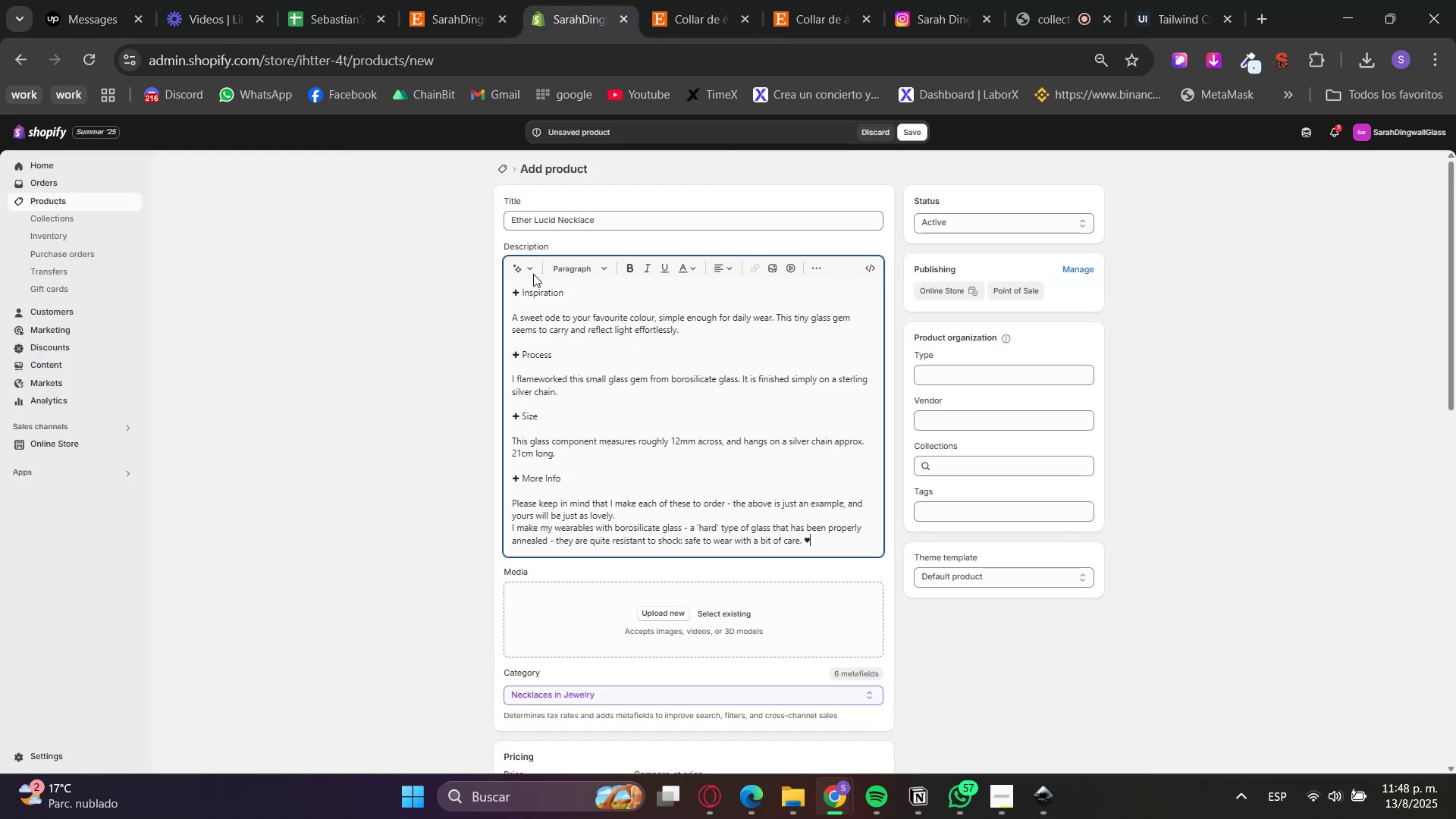 
scroll: coordinate [369, 533], scroll_direction: down, amount: 2.0
 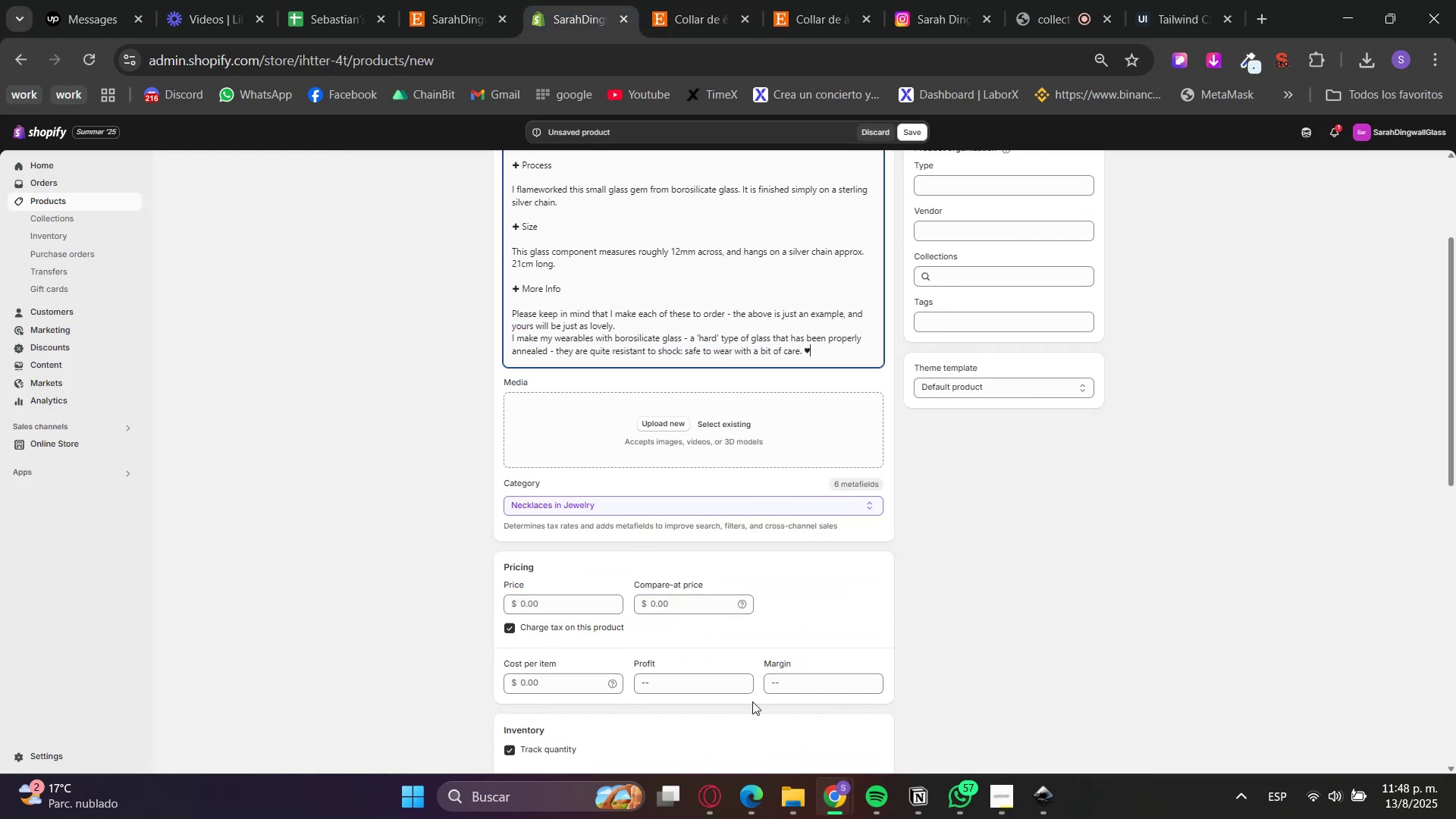 
left_click([802, 802])
 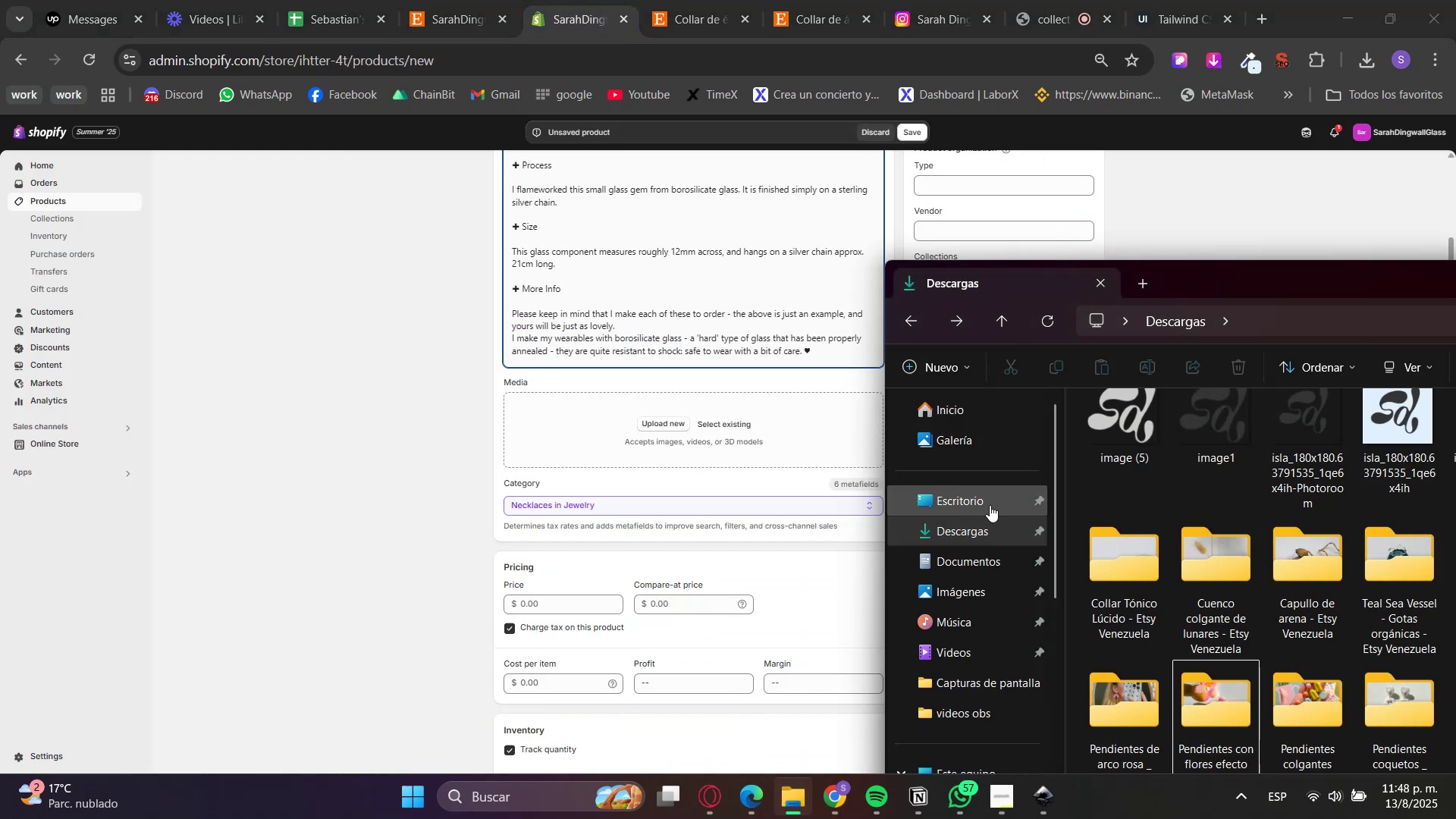 
left_click([994, 529])
 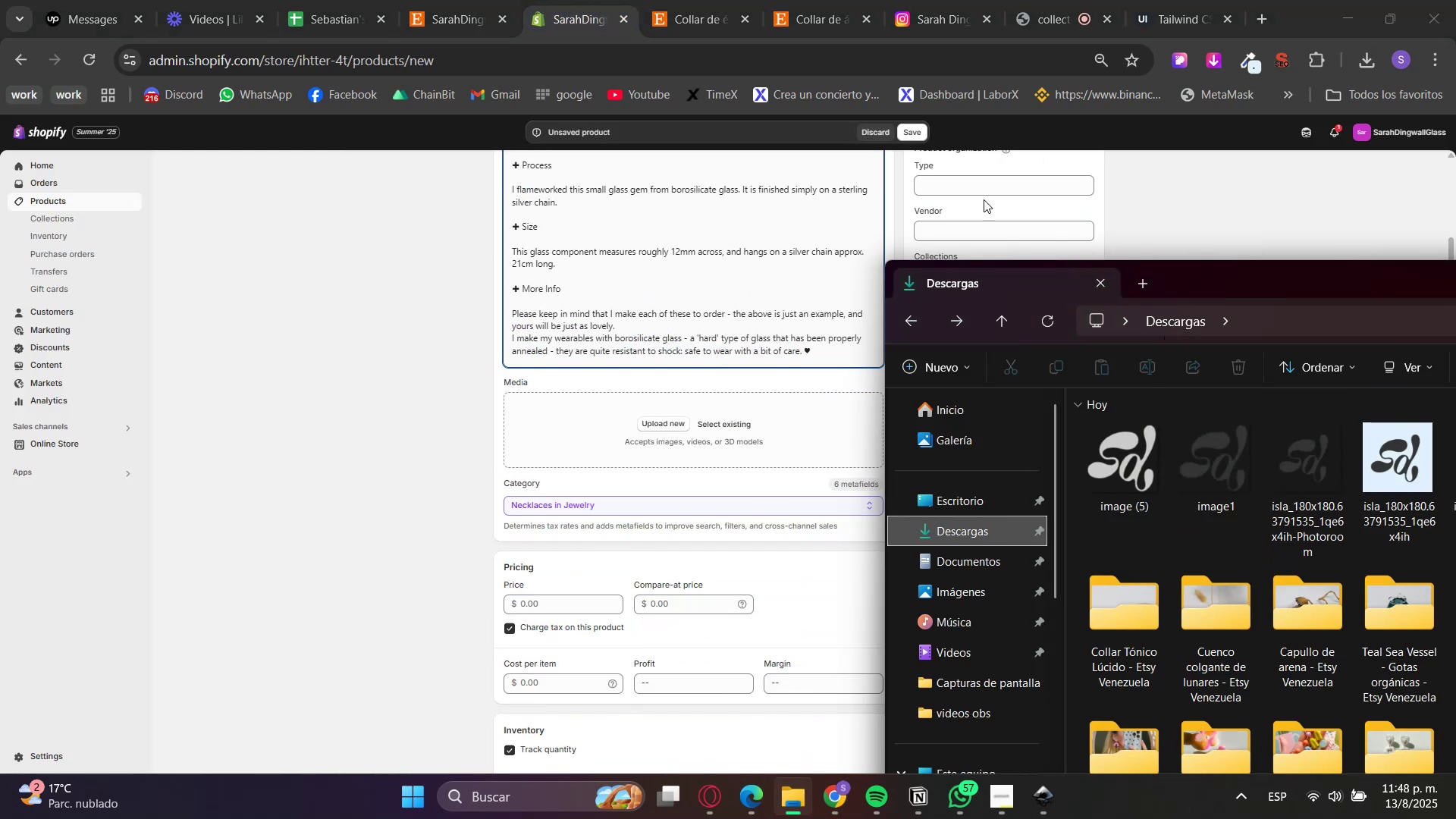 
left_click([699, 0])
 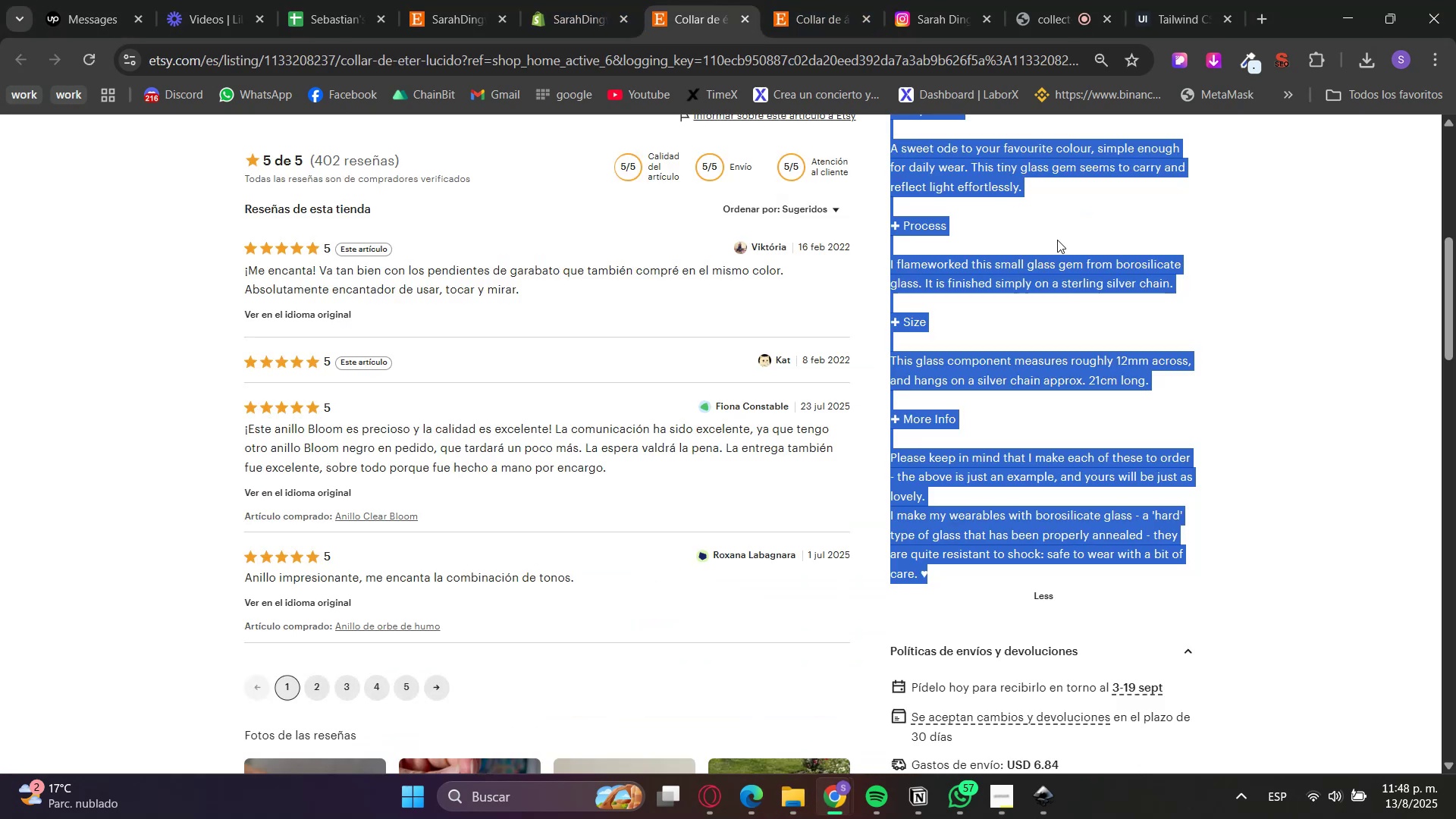 
scroll: coordinate [1133, 587], scroll_direction: up, amount: 6.0
 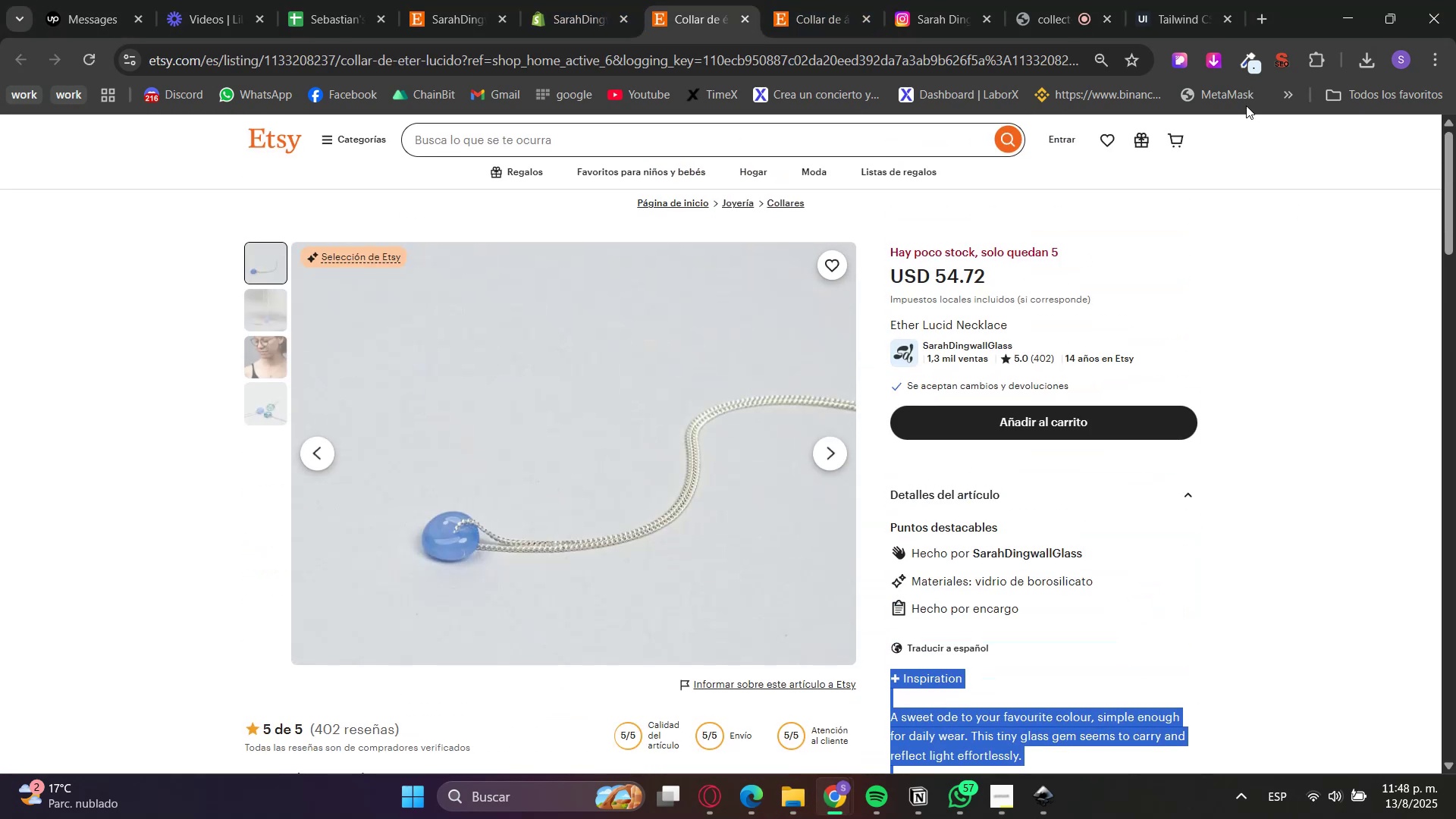 
left_click([1207, 61])
 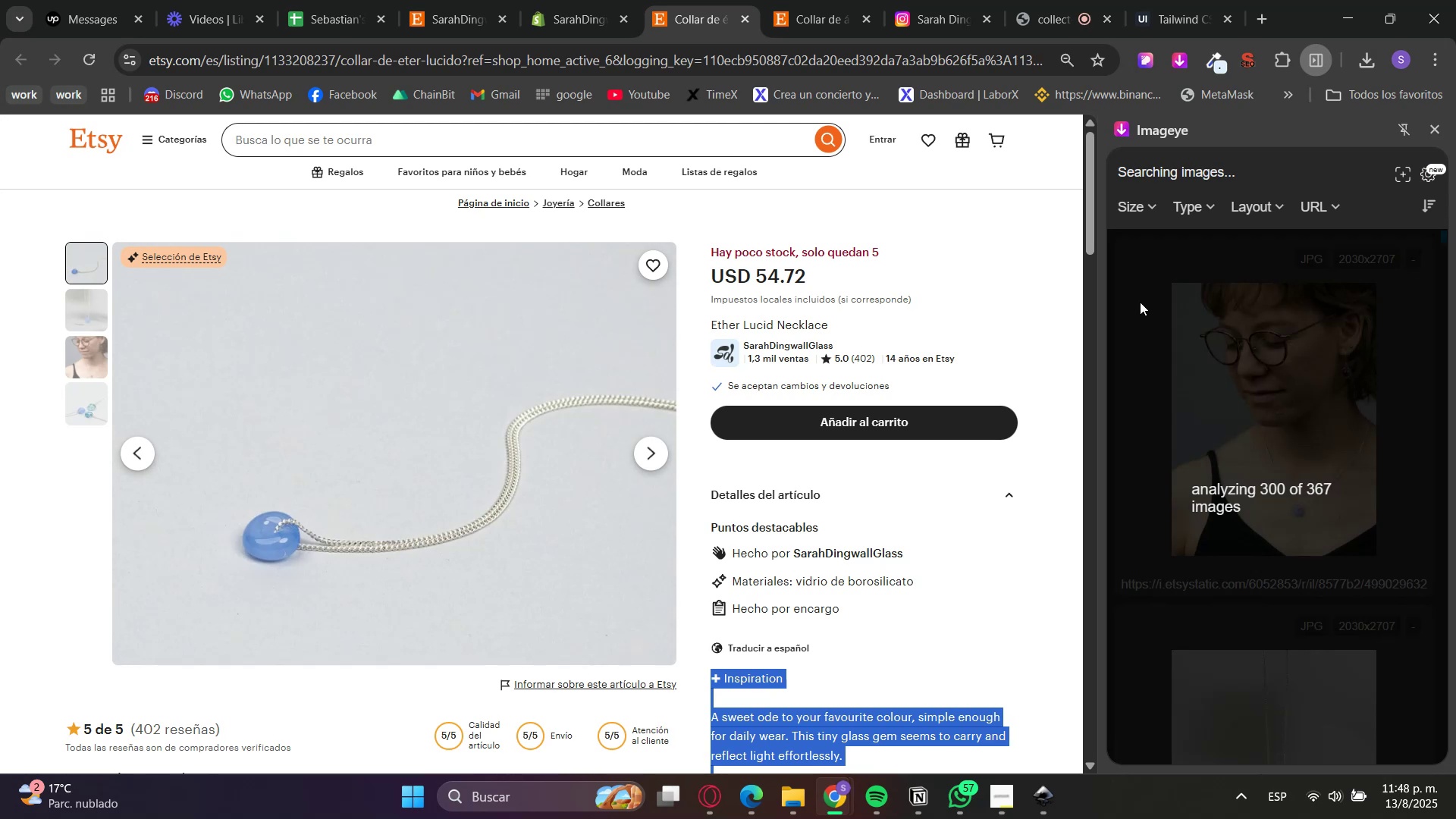 
wait(5.8)
 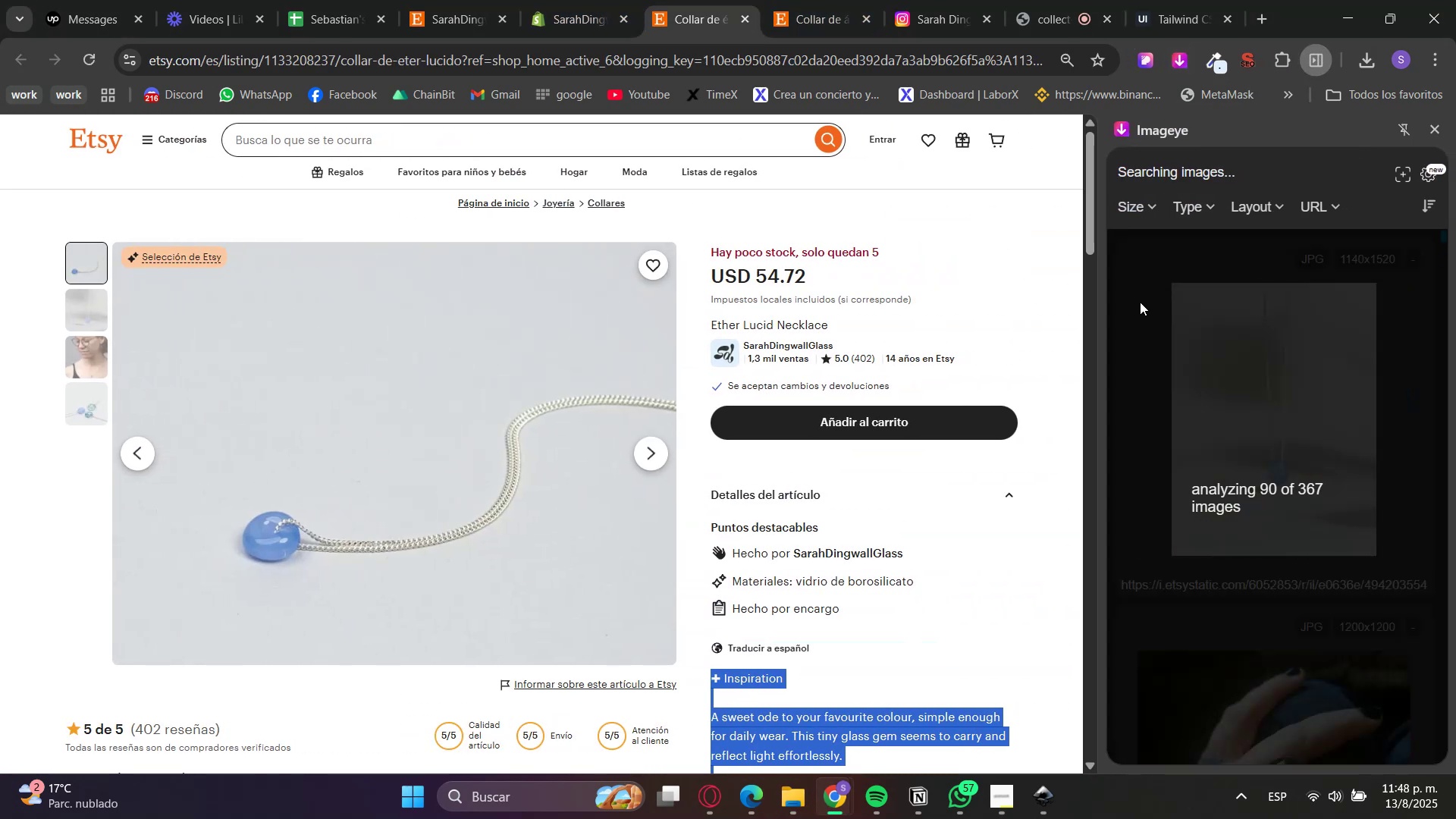 
left_click([1180, 389])
 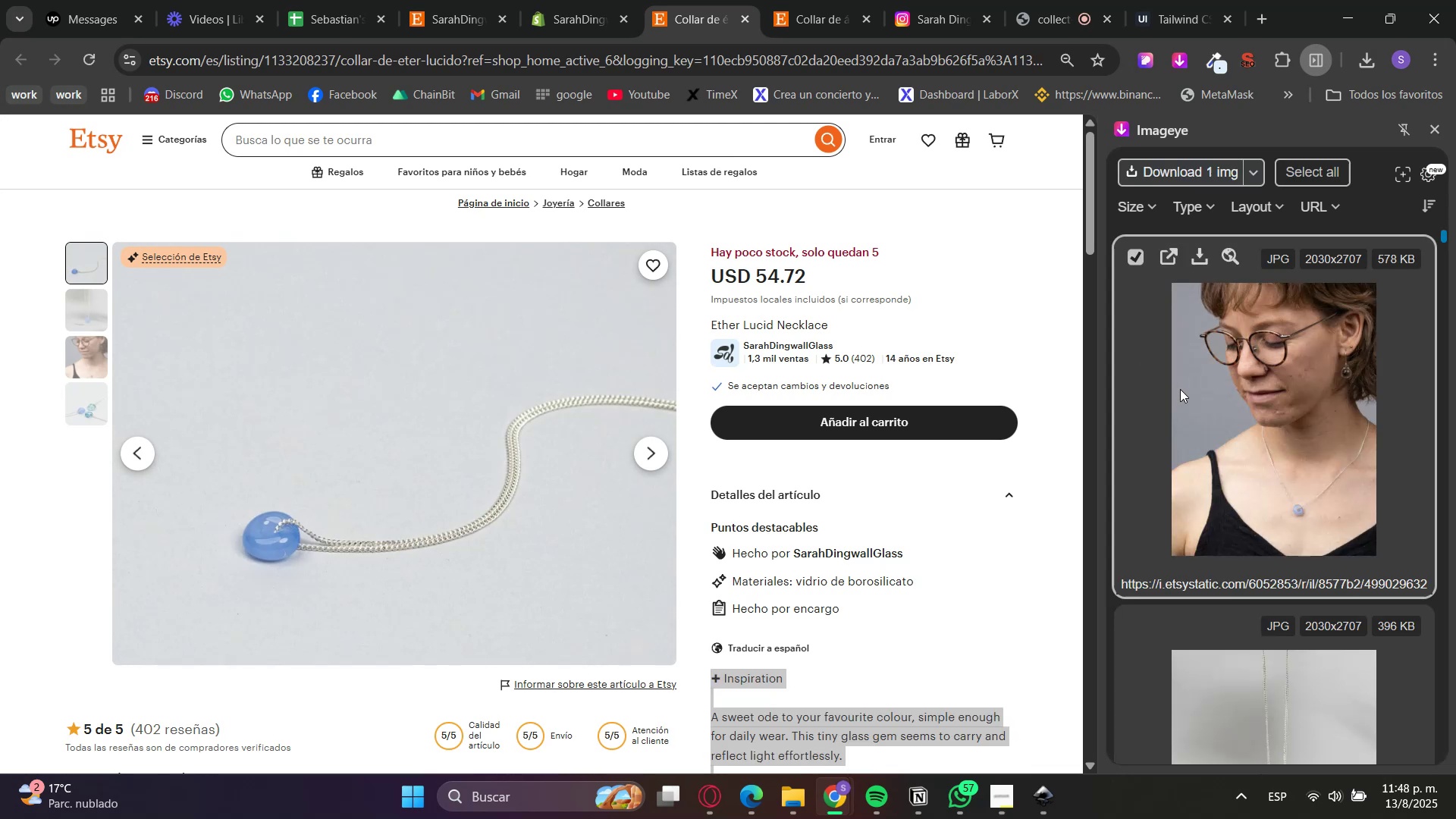 
scroll: coordinate [1195, 411], scroll_direction: down, amount: 5.0
 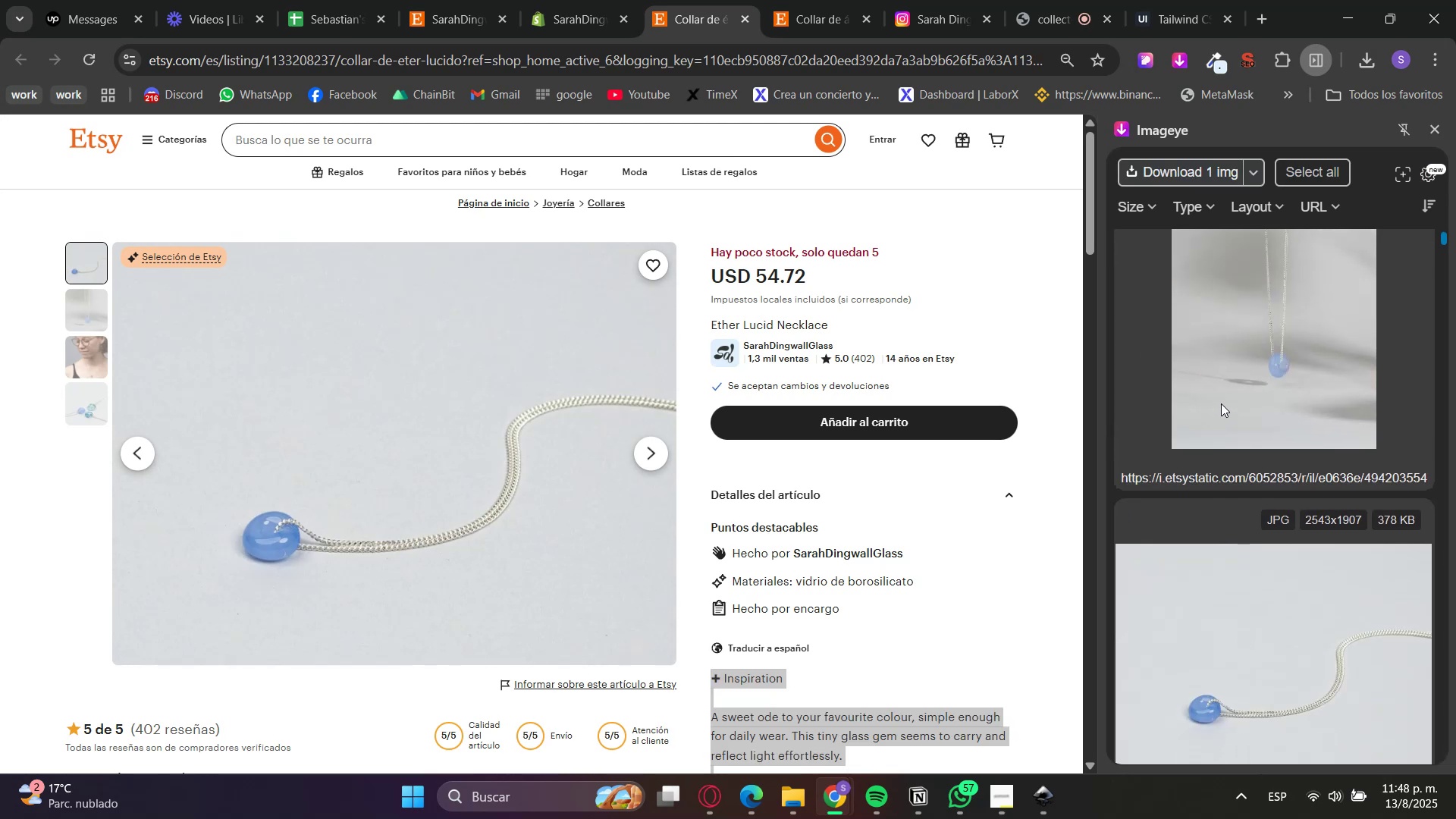 
left_click([1221, 403])
 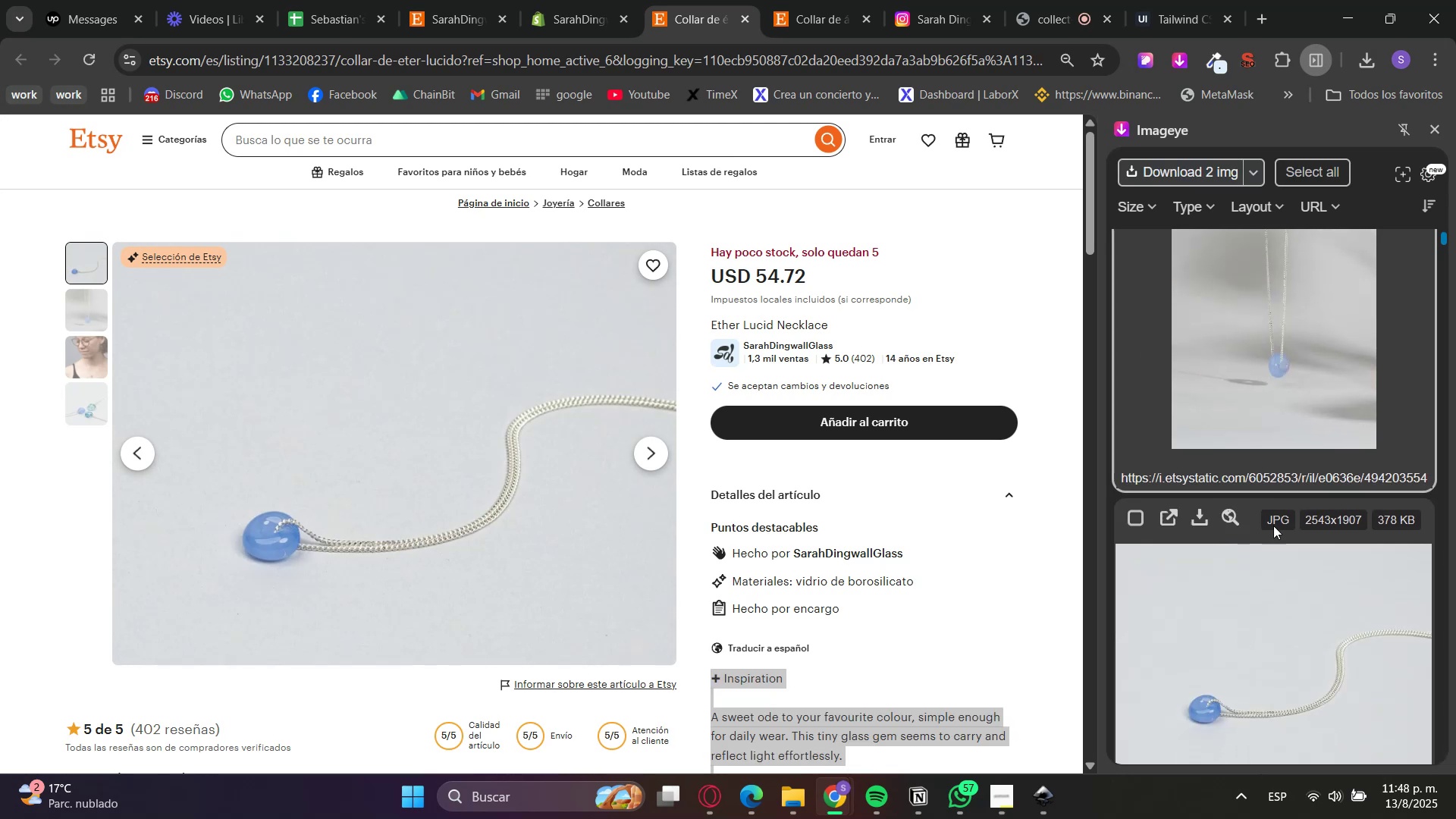 
left_click([1285, 555])
 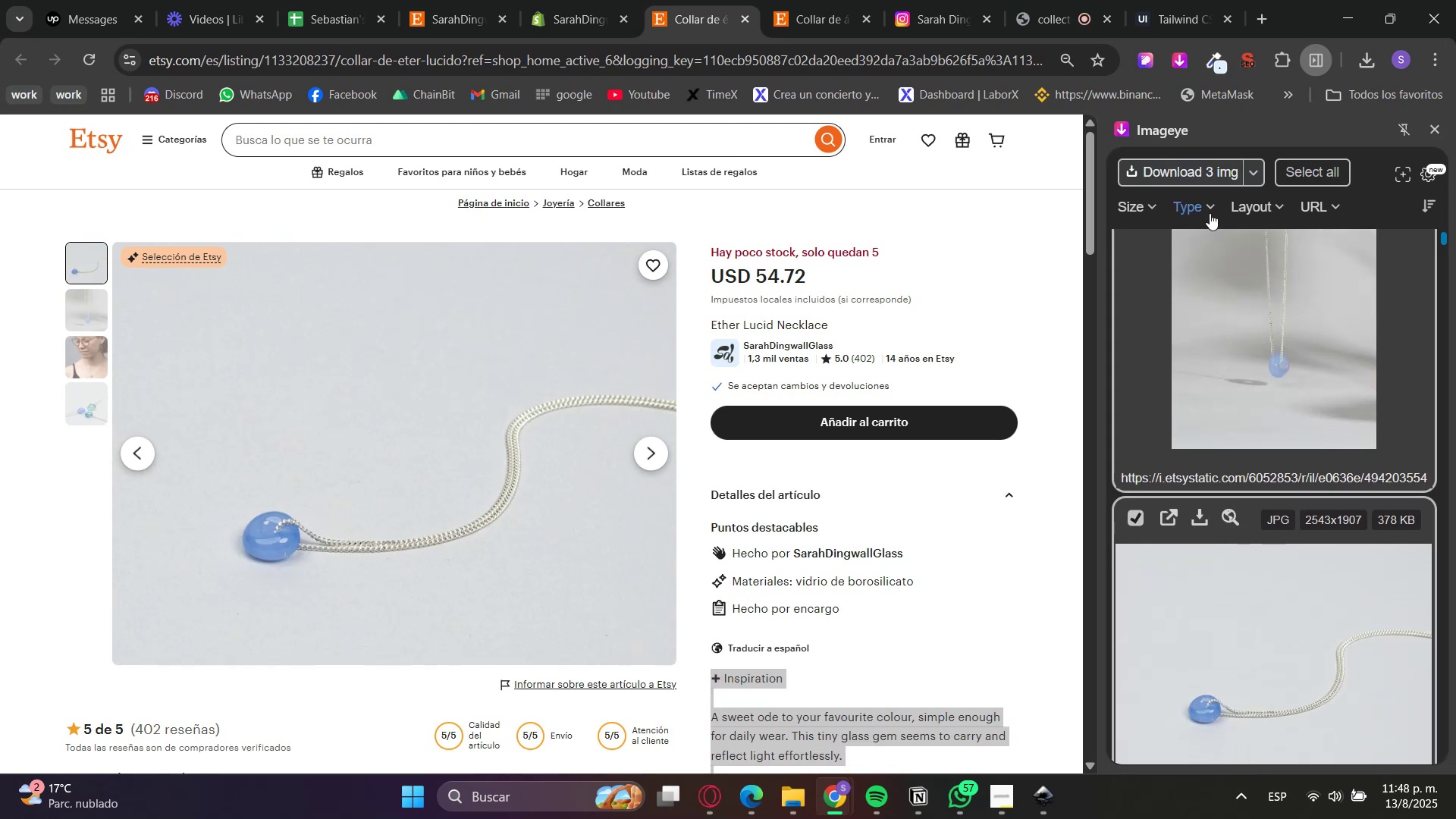 
left_click([1194, 165])
 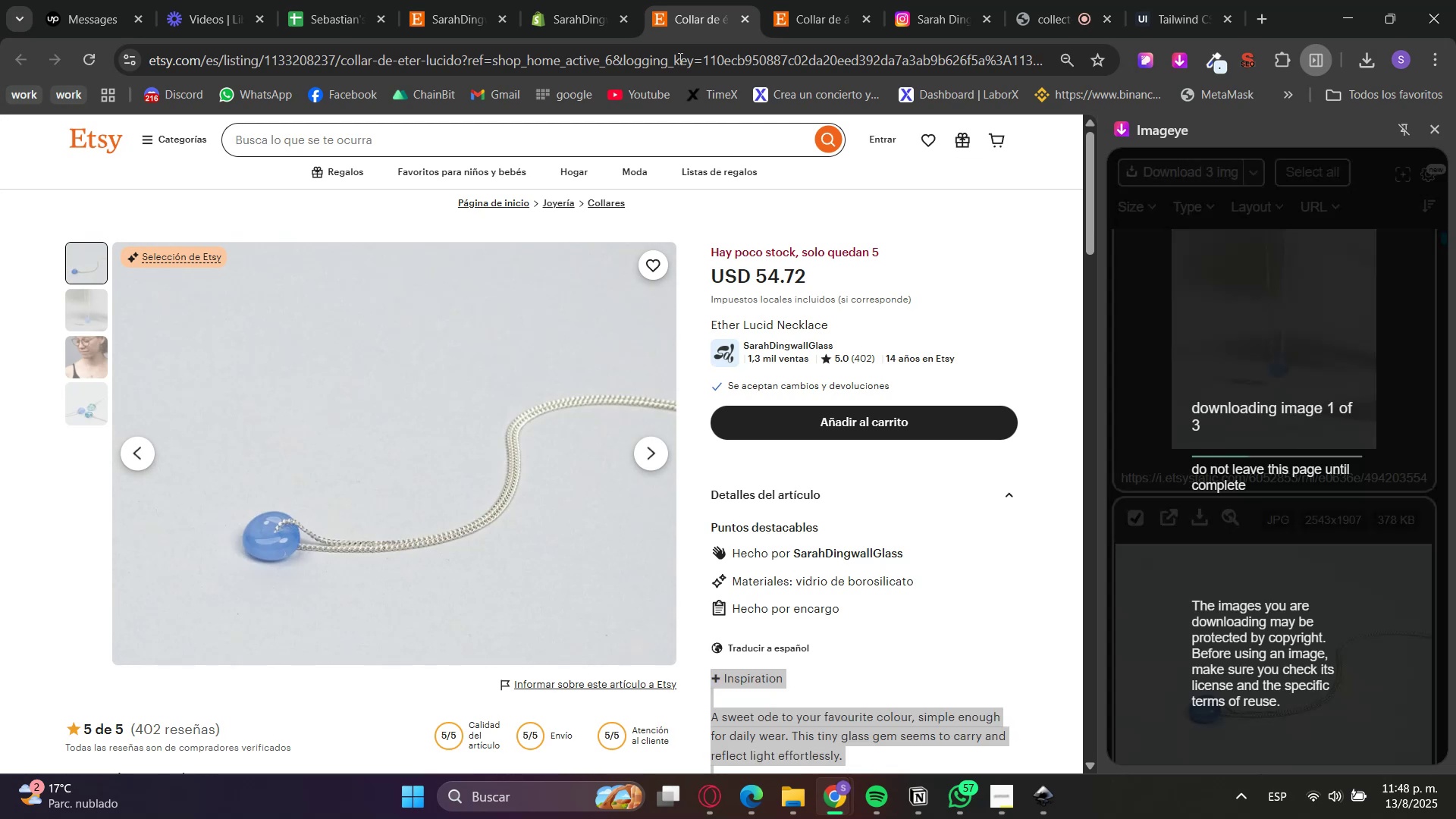 
left_click([599, 0])
 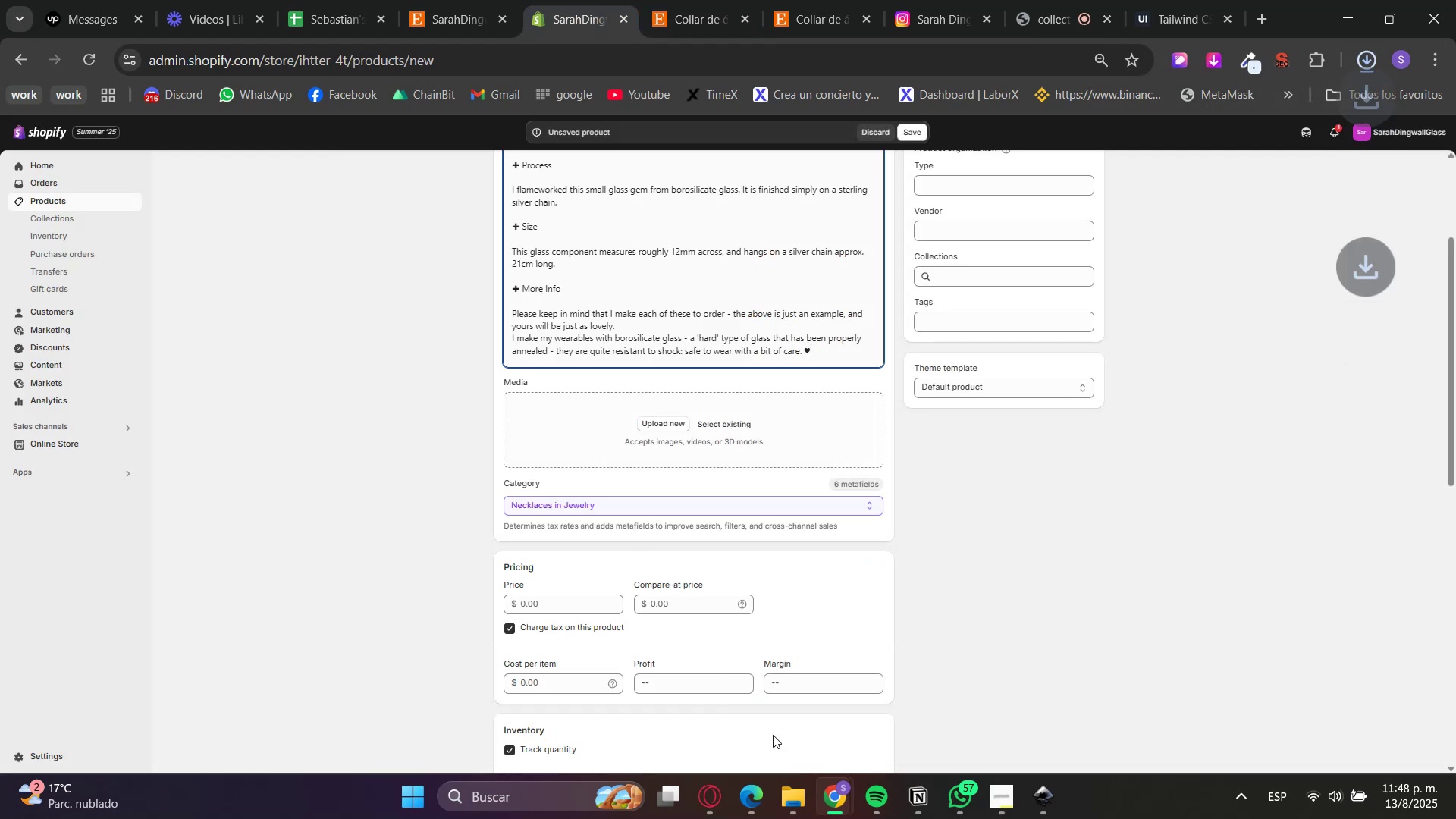 
left_click([805, 810])
 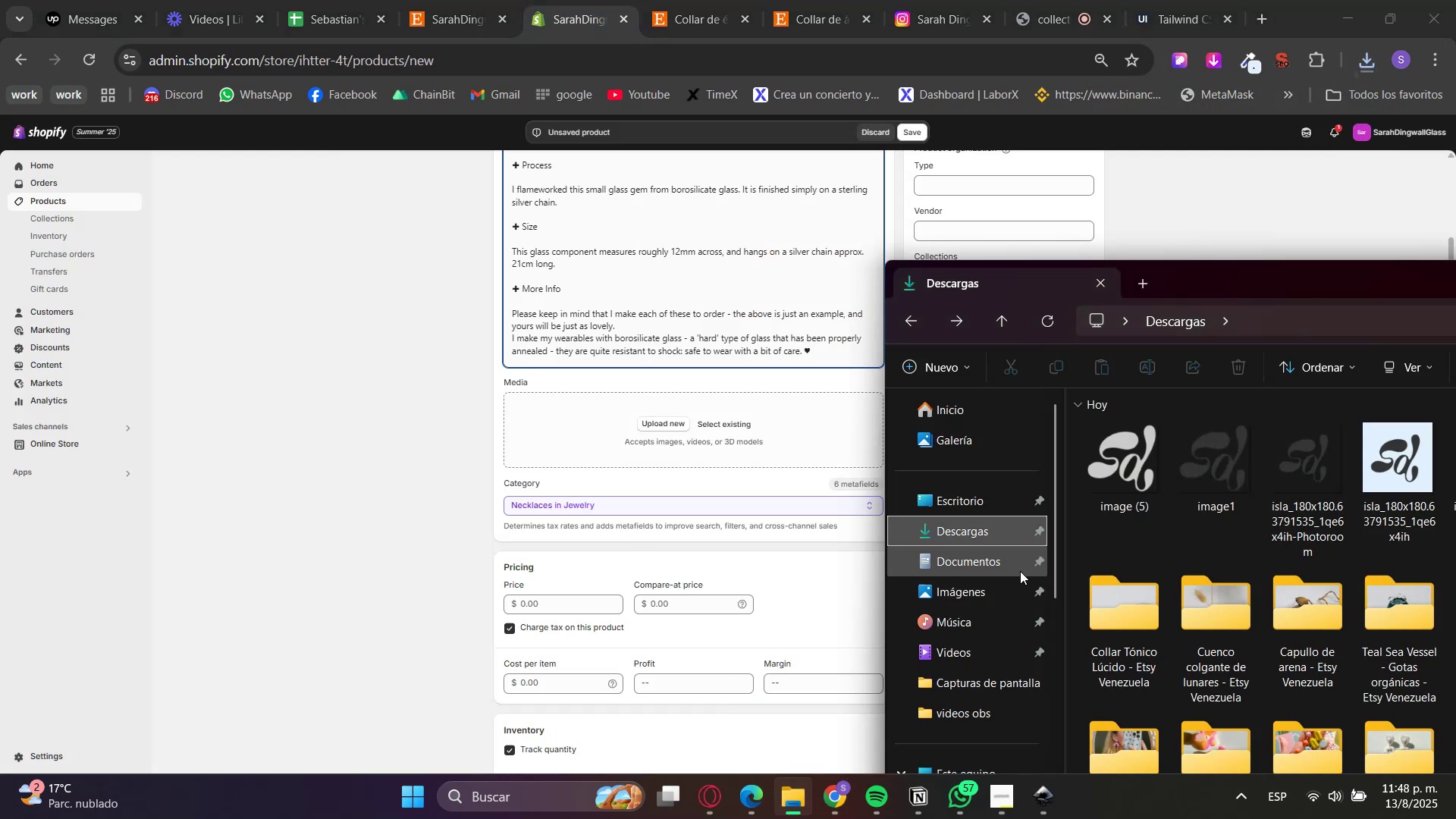 
left_click([987, 533])
 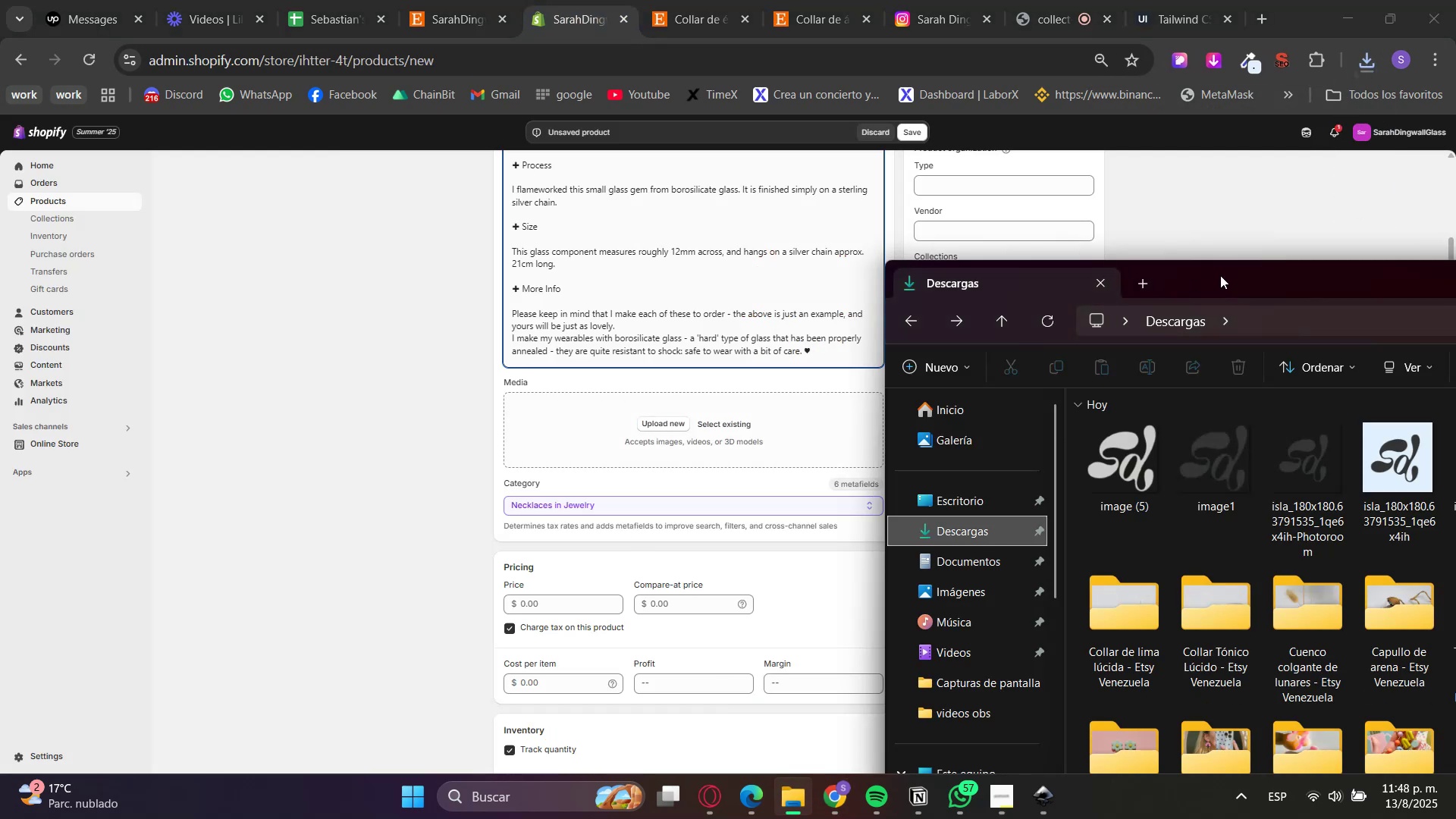 
left_click_drag(start_coordinate=[1232, 279], to_coordinate=[405, 283])
 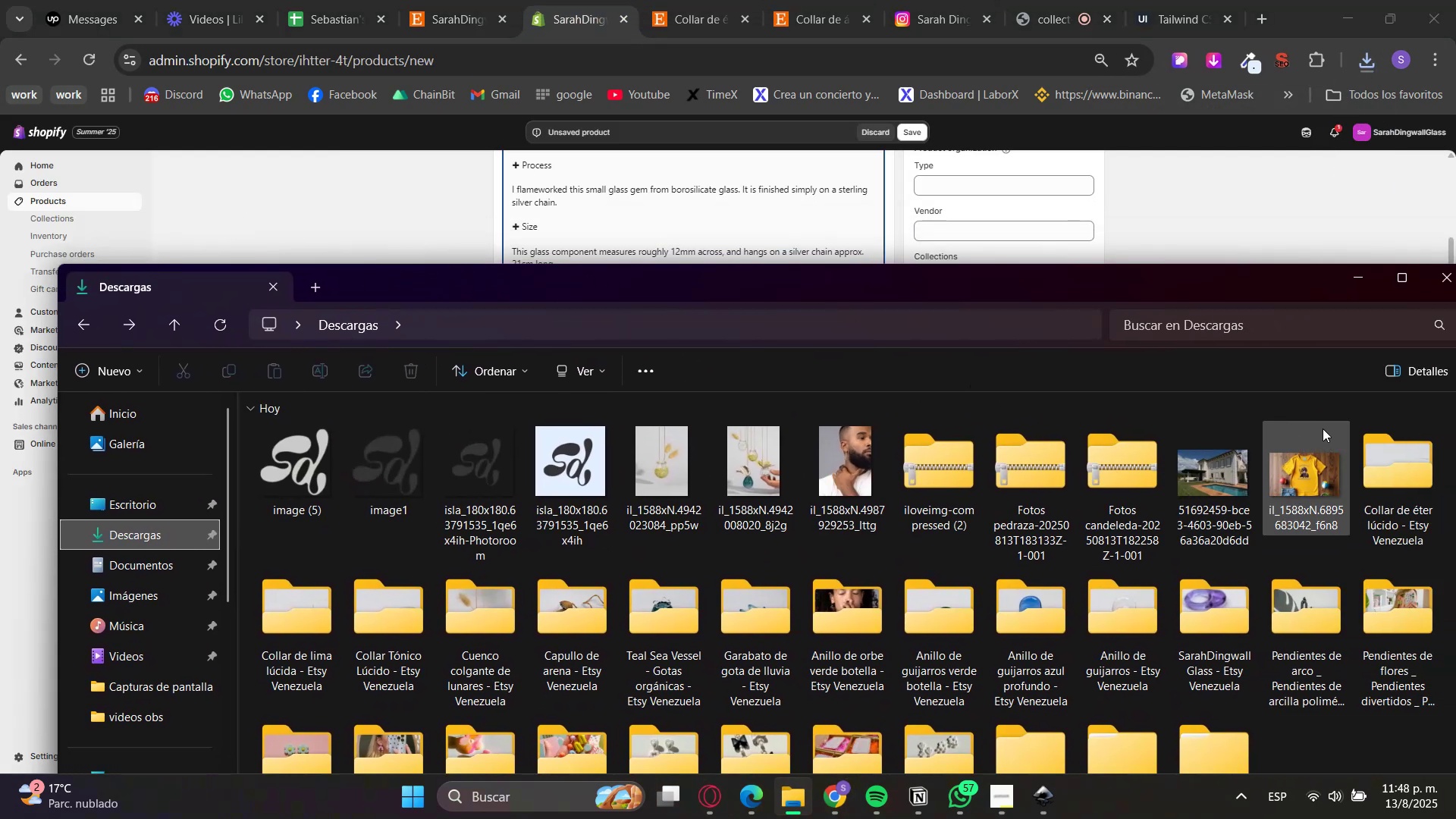 
double_click([1379, 455])
 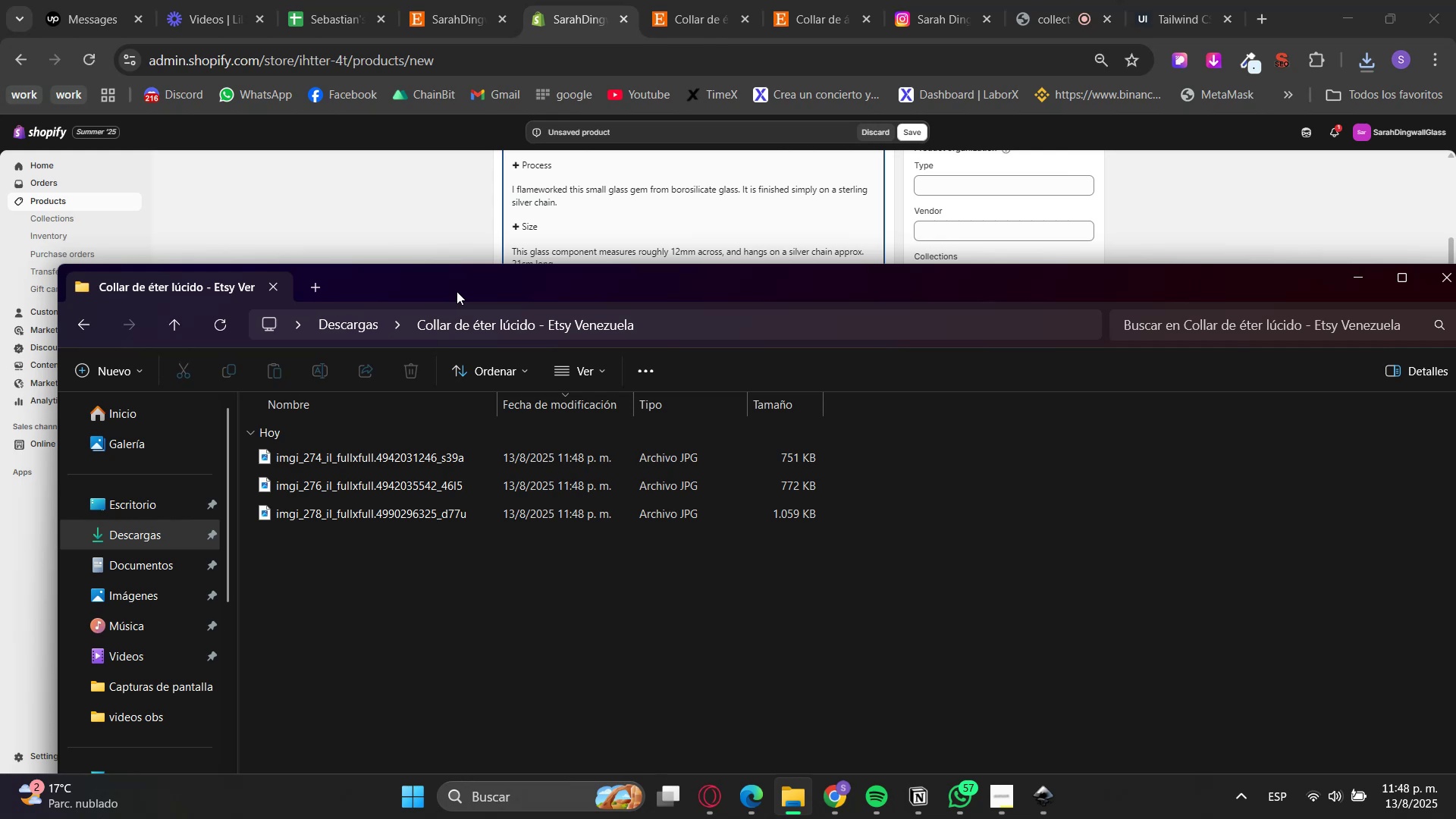 
left_click_drag(start_coordinate=[362, 287], to_coordinate=[1186, 361])
 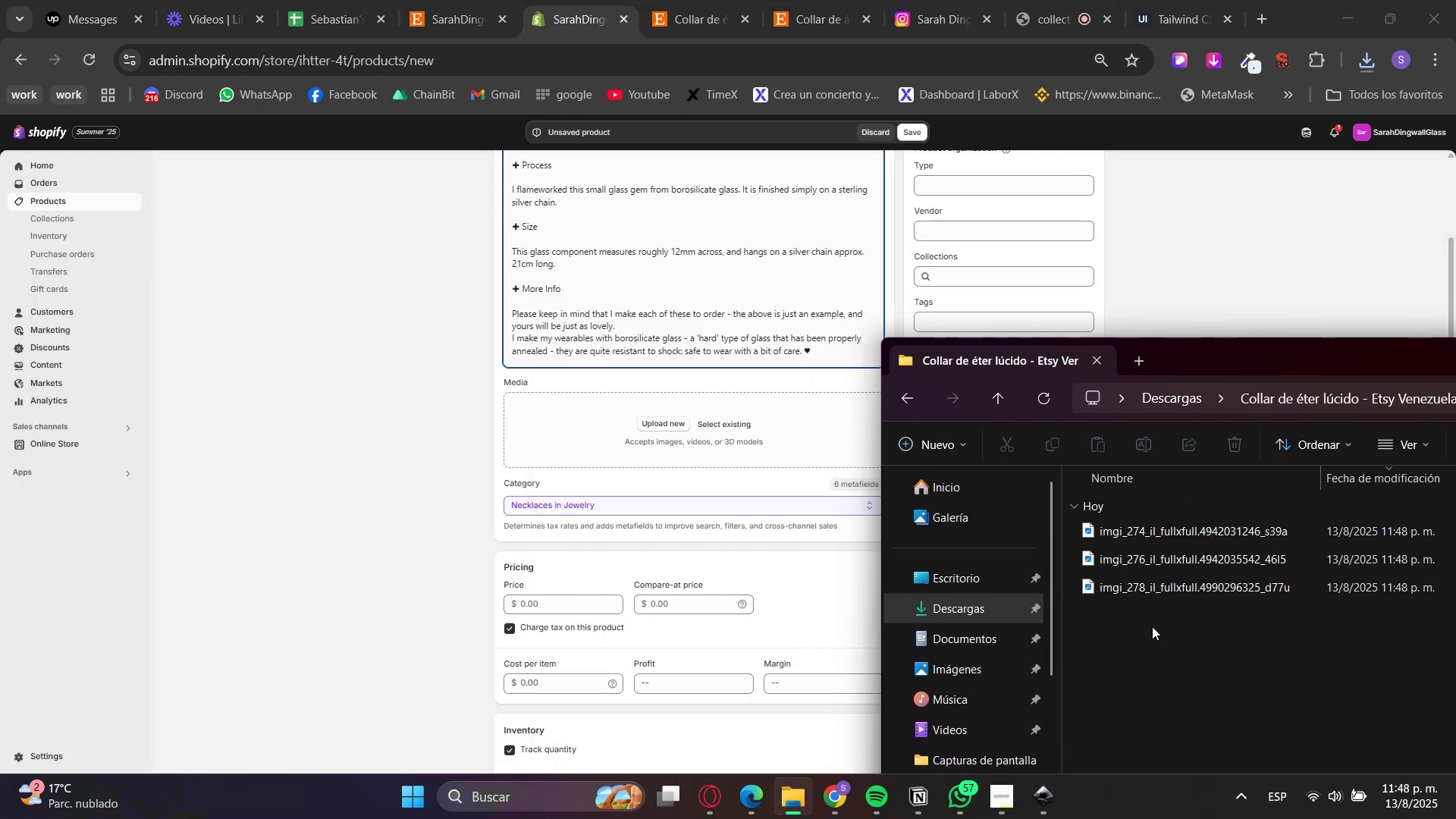 
left_click_drag(start_coordinate=[1146, 651], to_coordinate=[1153, 522])
 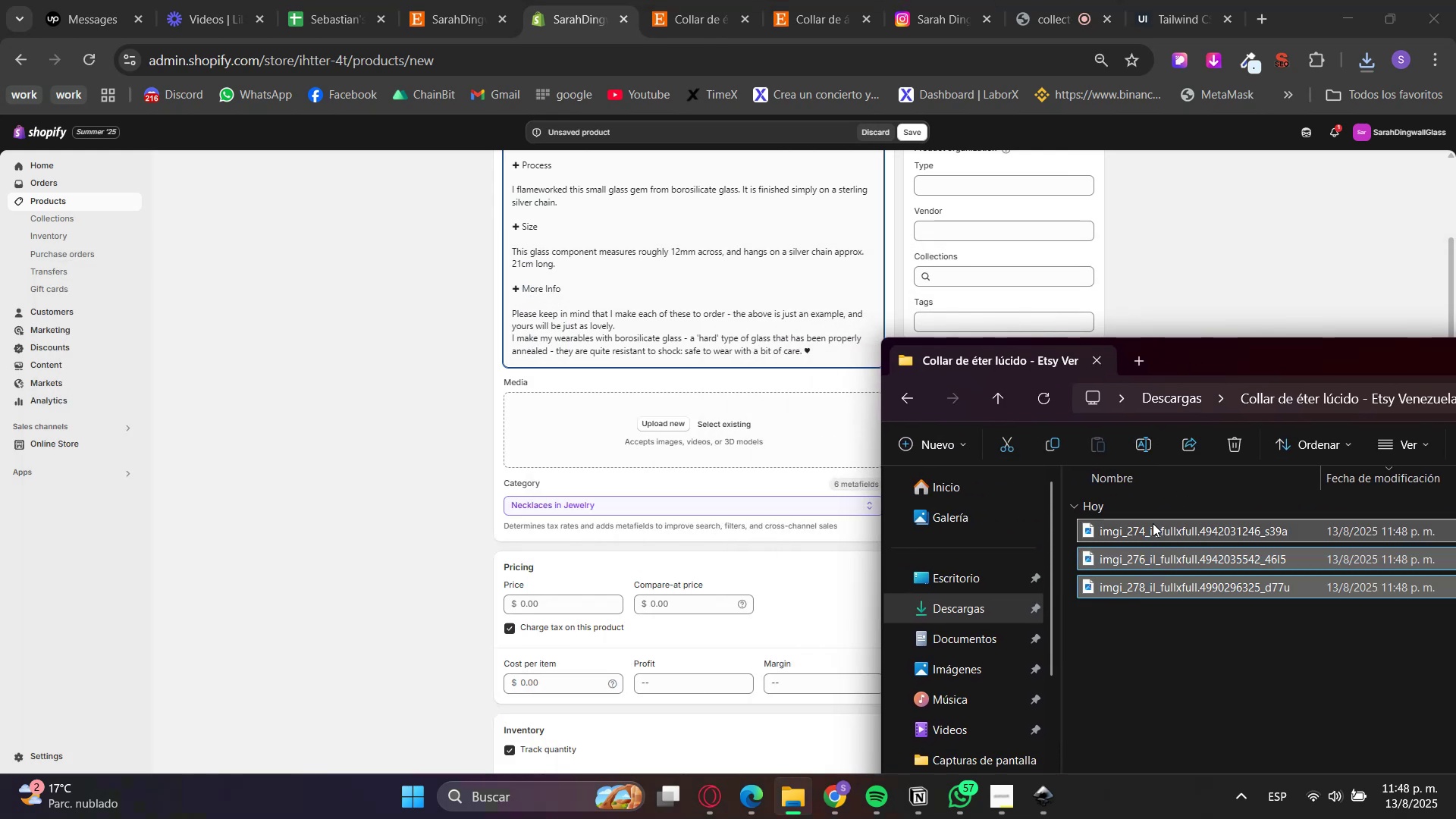 
left_click_drag(start_coordinate=[1153, 523], to_coordinate=[602, 419])
 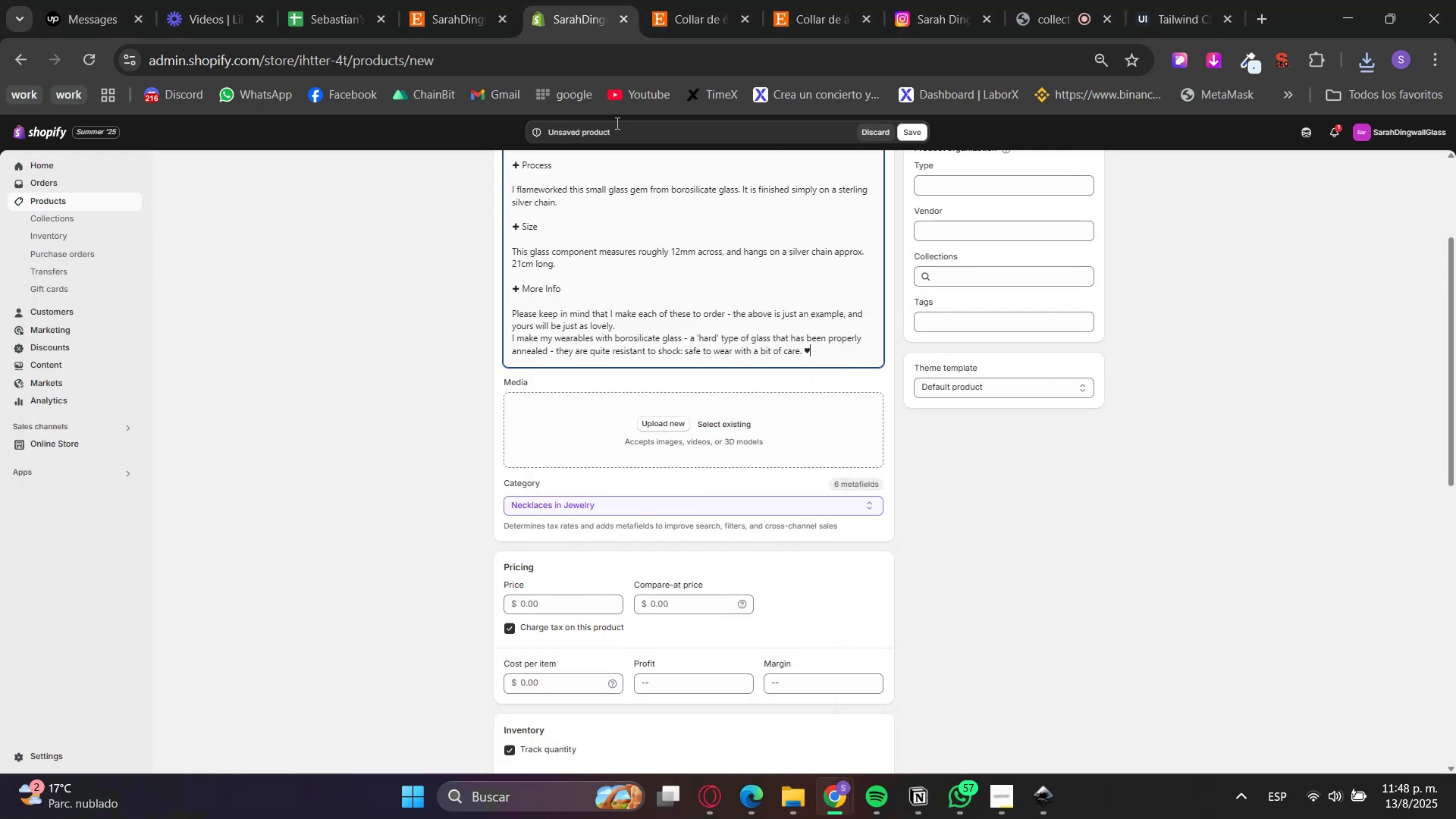 
left_click([673, 0])
 